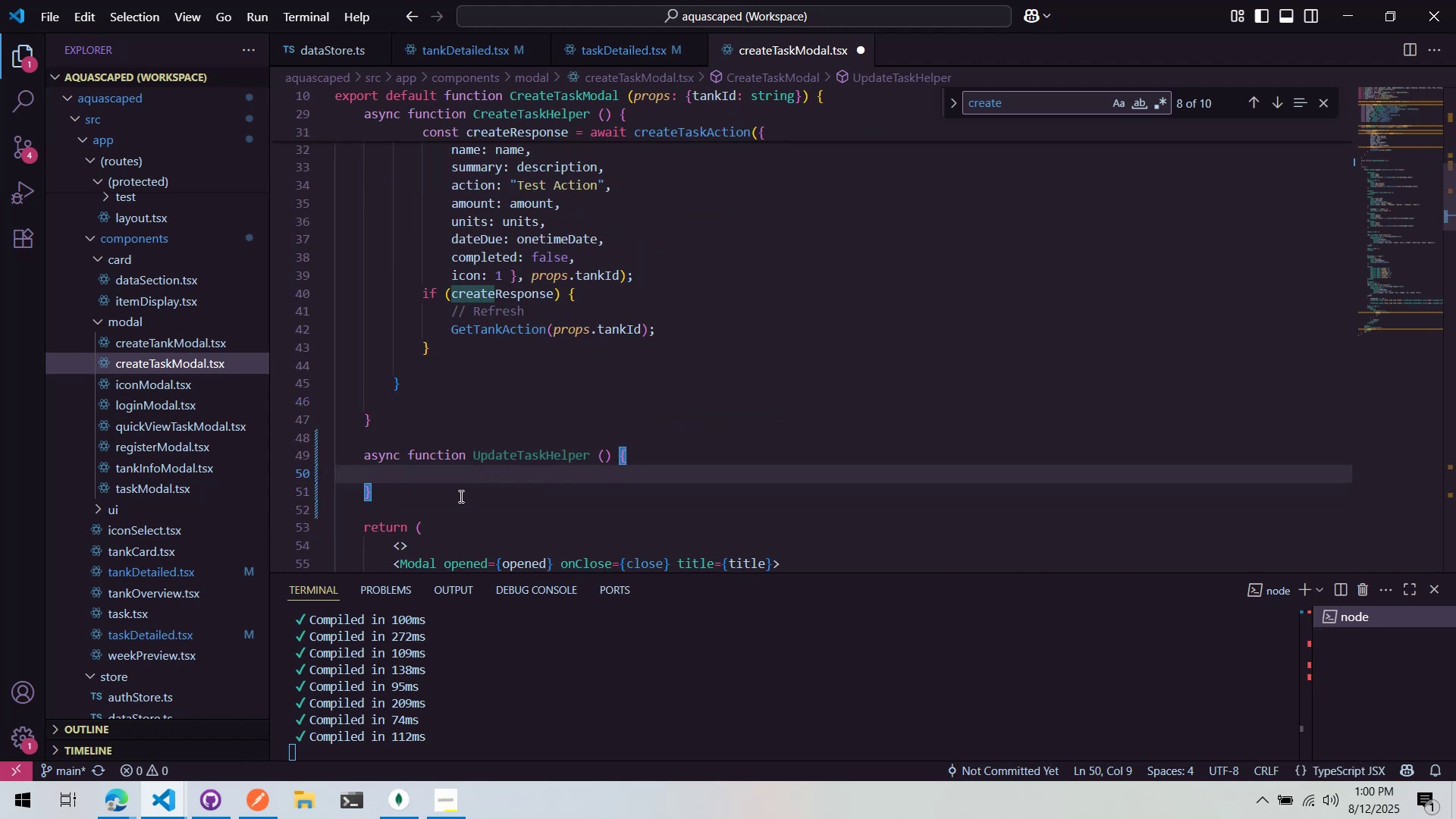 
scroll: coordinate [554, 421], scroll_direction: down, amount: 4.0
 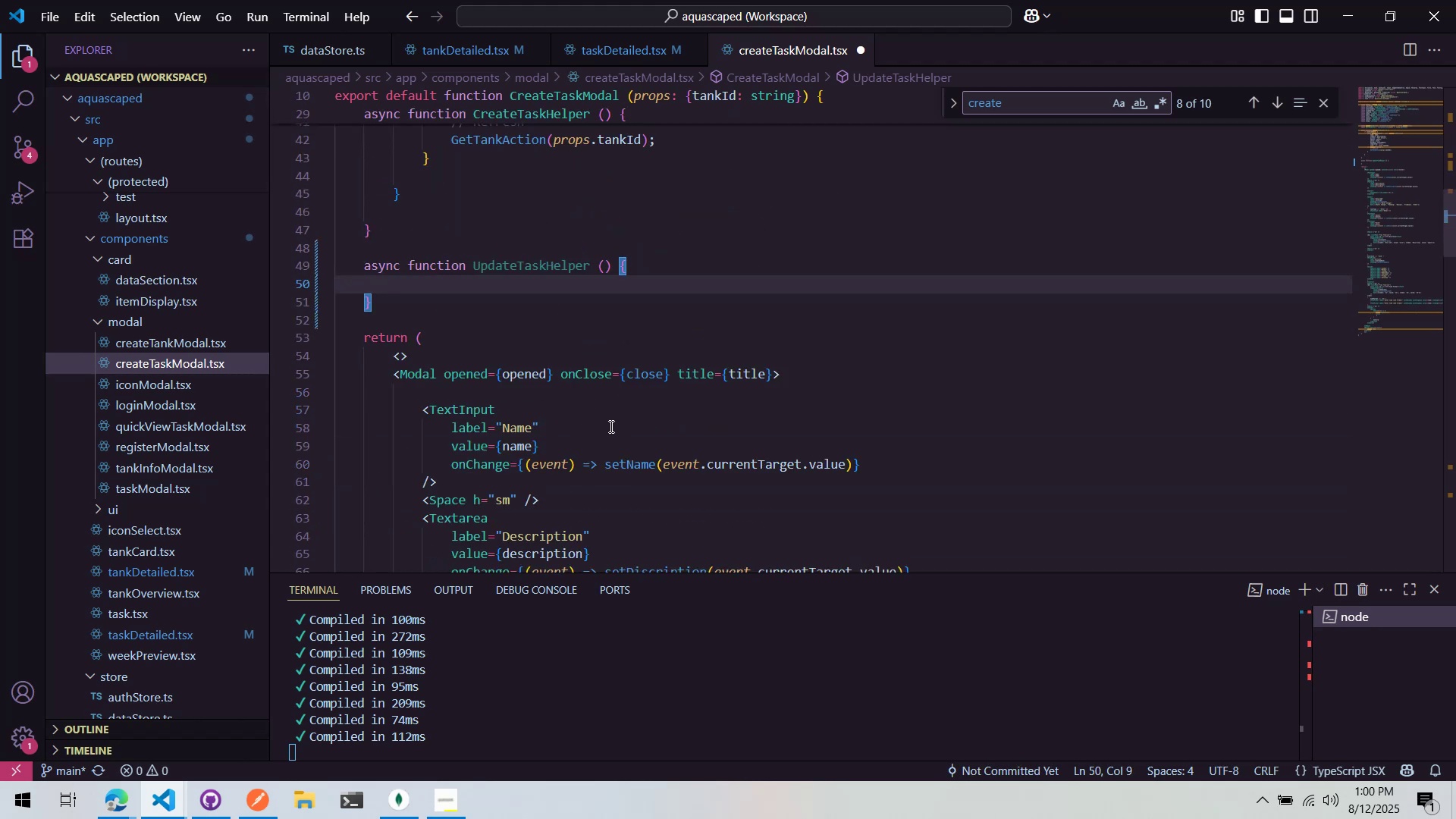 
scroll: coordinate [708, 368], scroll_direction: up, amount: 17.0
 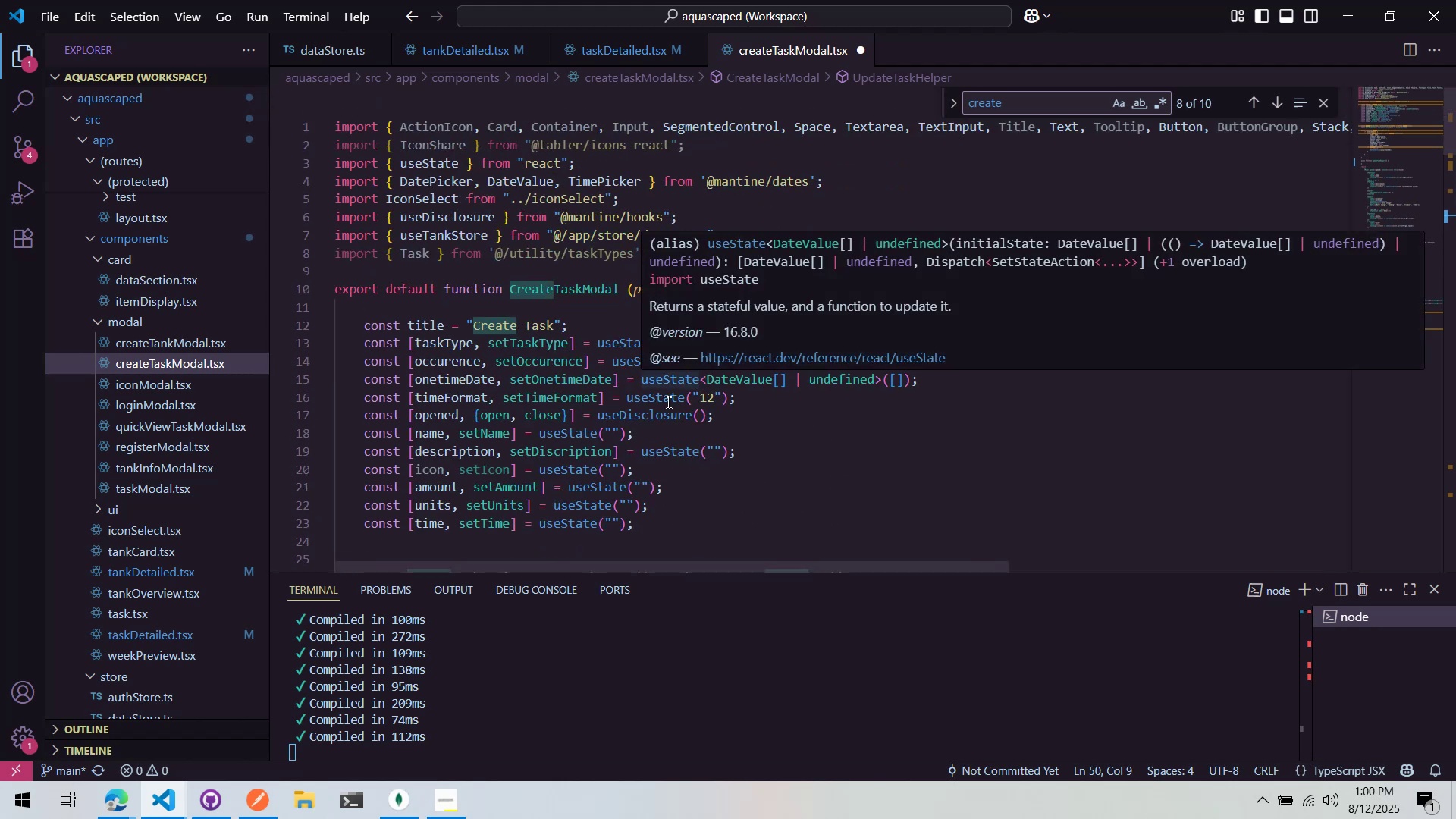 
left_click([549, 377])
 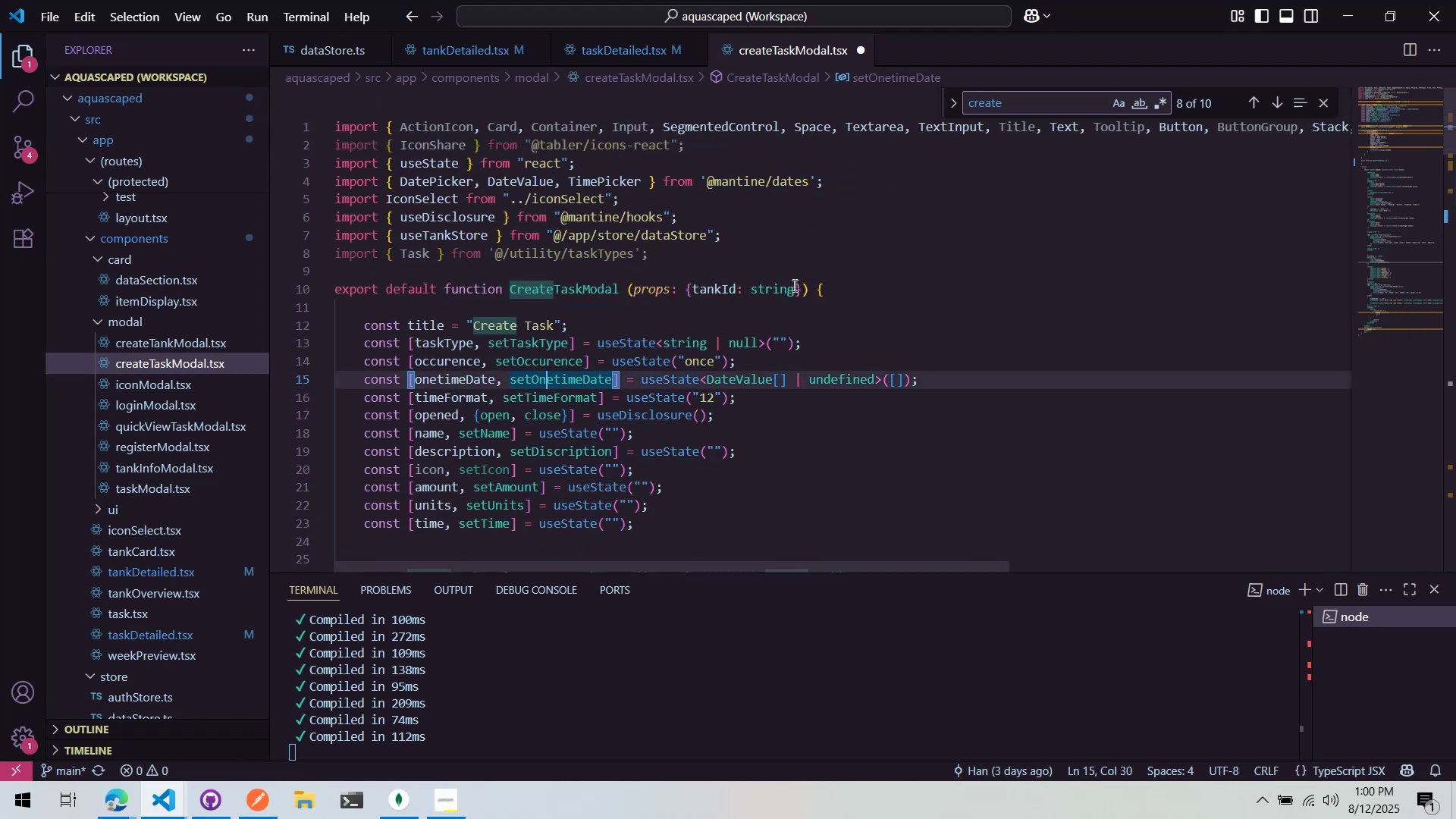 
left_click([797, 289])
 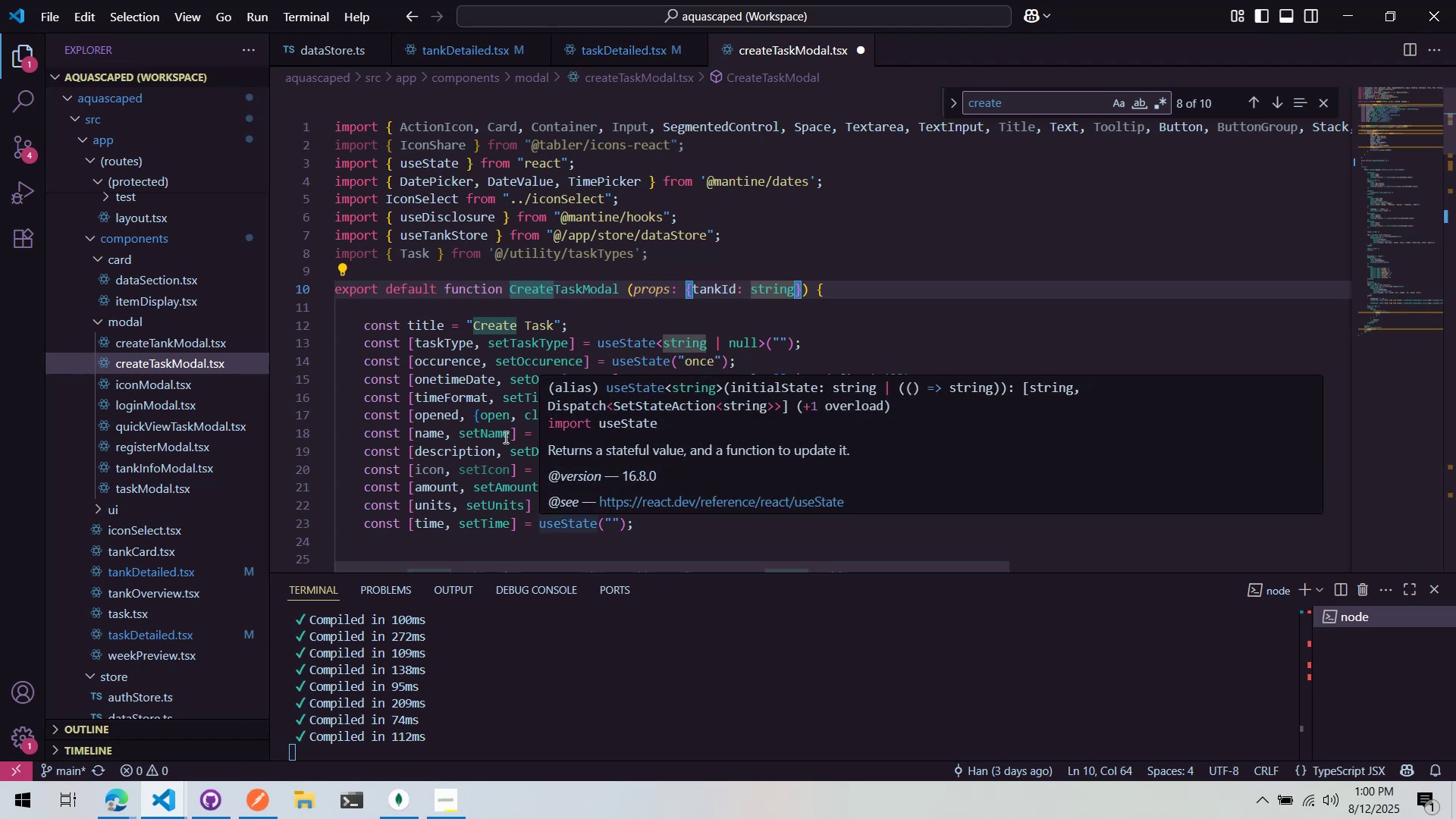 
wait(10.8)
 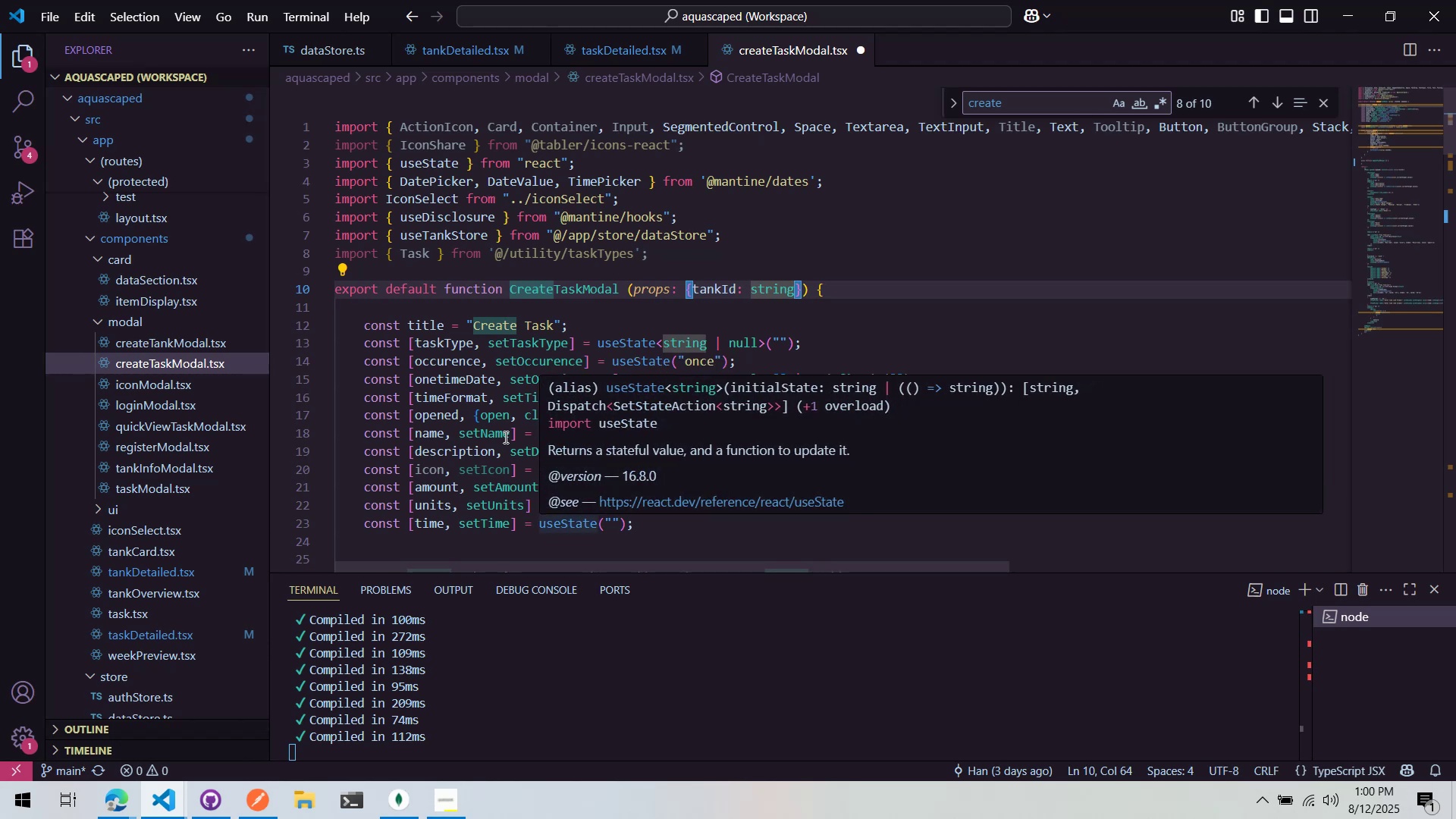 
scroll: coordinate [593, 502], scroll_direction: down, amount: 3.0
 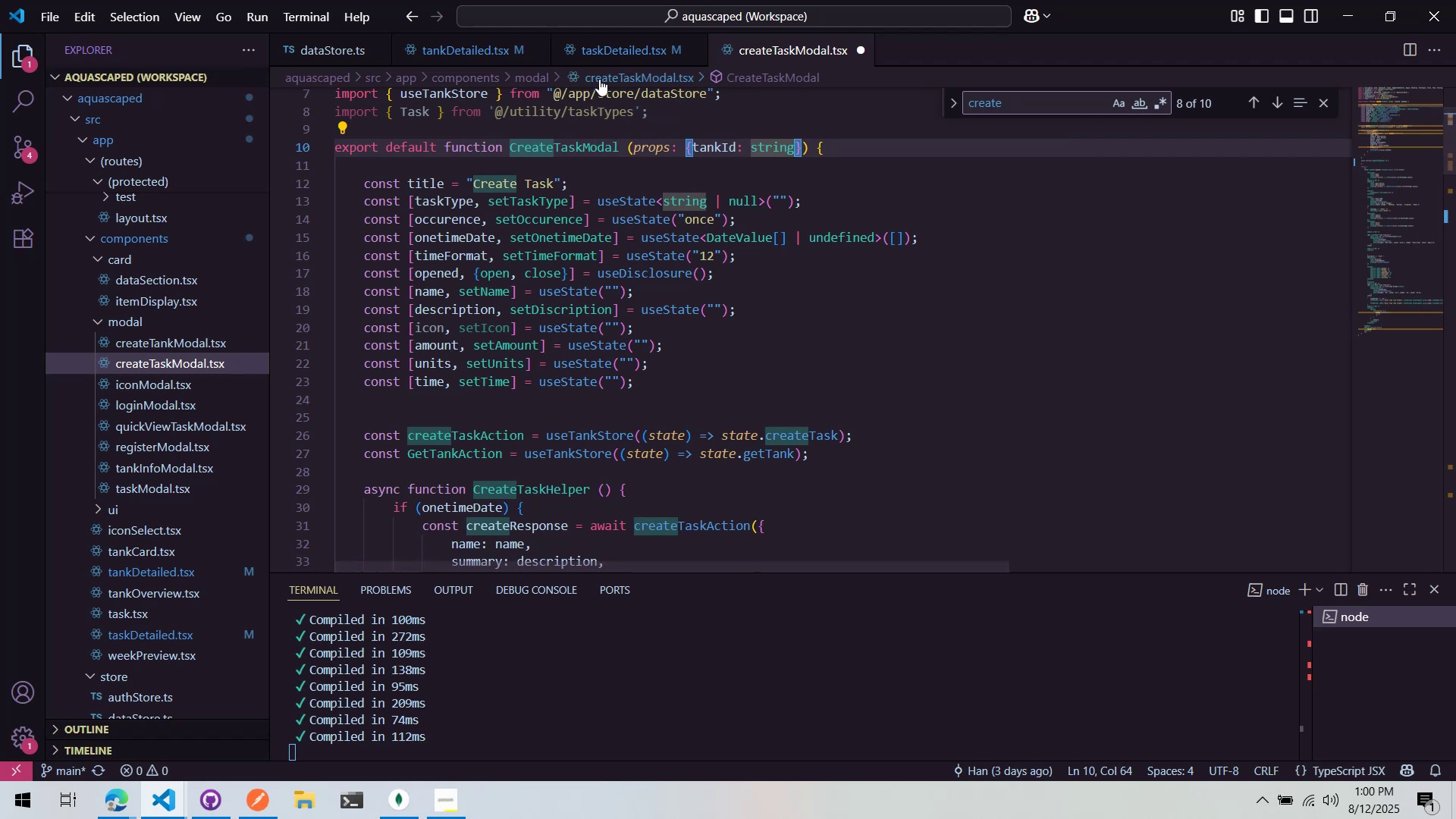 
left_click([613, 49])
 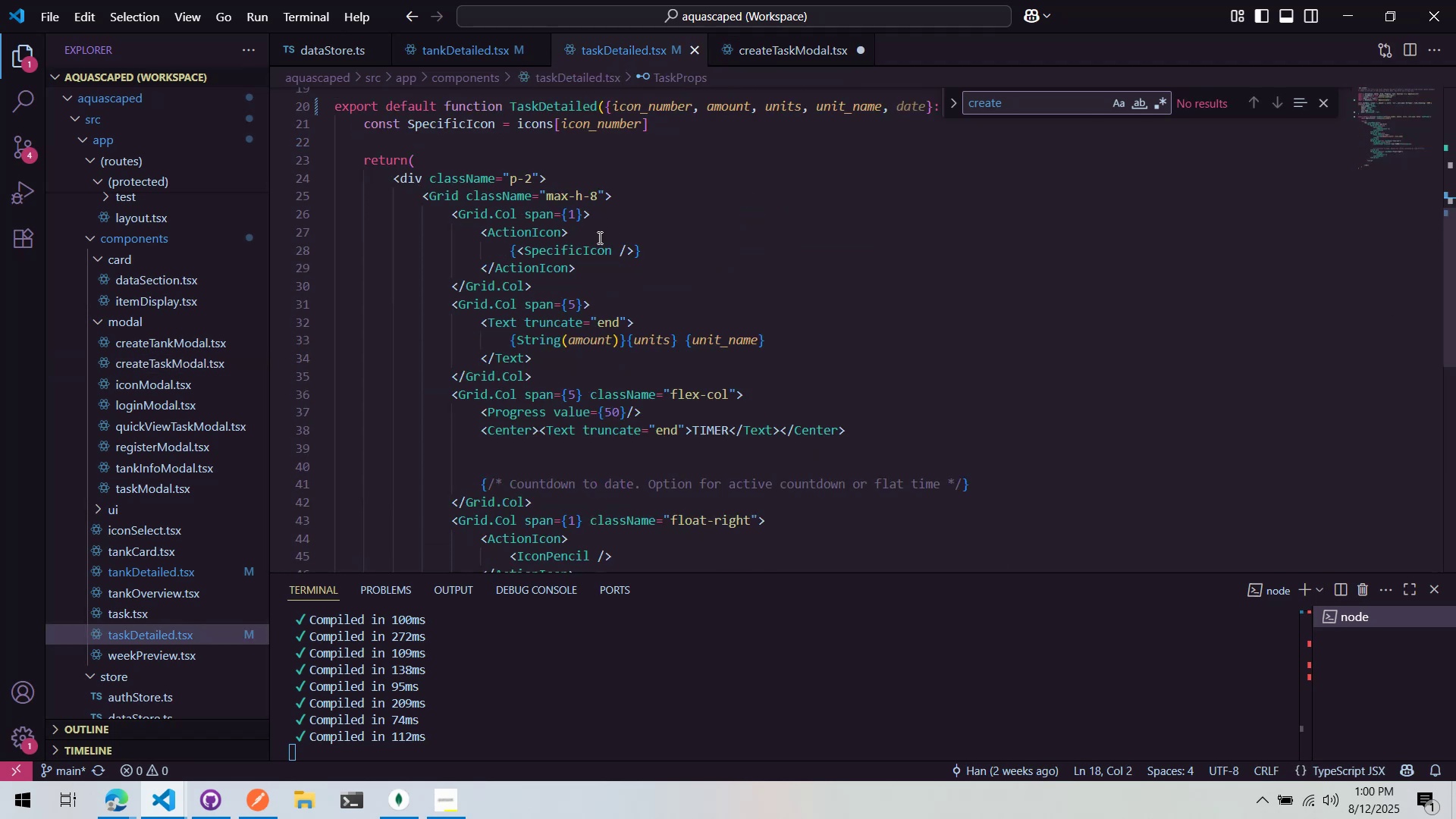 
scroll: coordinate [617, 264], scroll_direction: down, amount: 4.0
 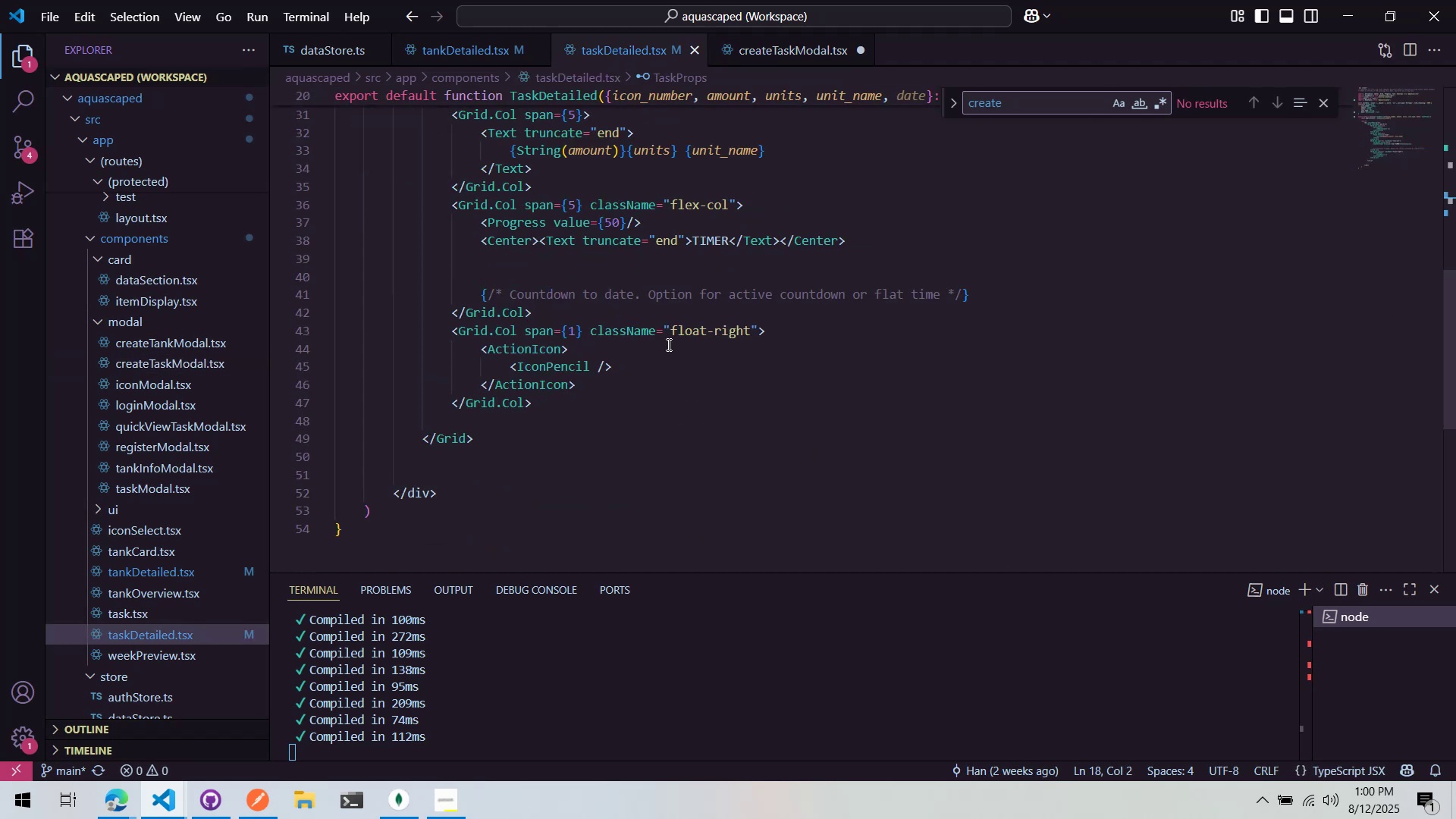 
scroll: coordinate [619, 422], scroll_direction: up, amount: 15.0
 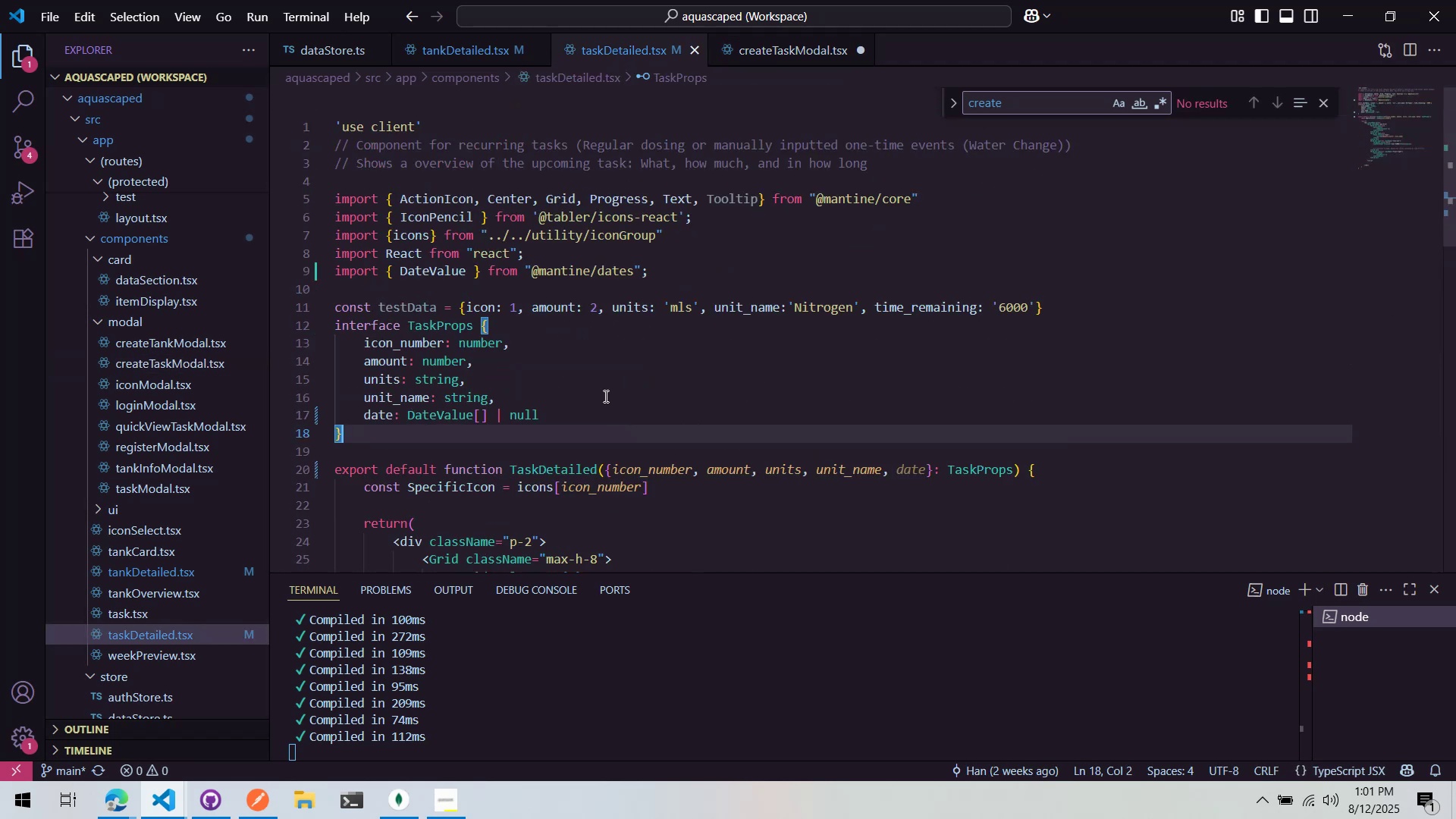 
scroll: coordinate [590, 401], scroll_direction: down, amount: 1.0
 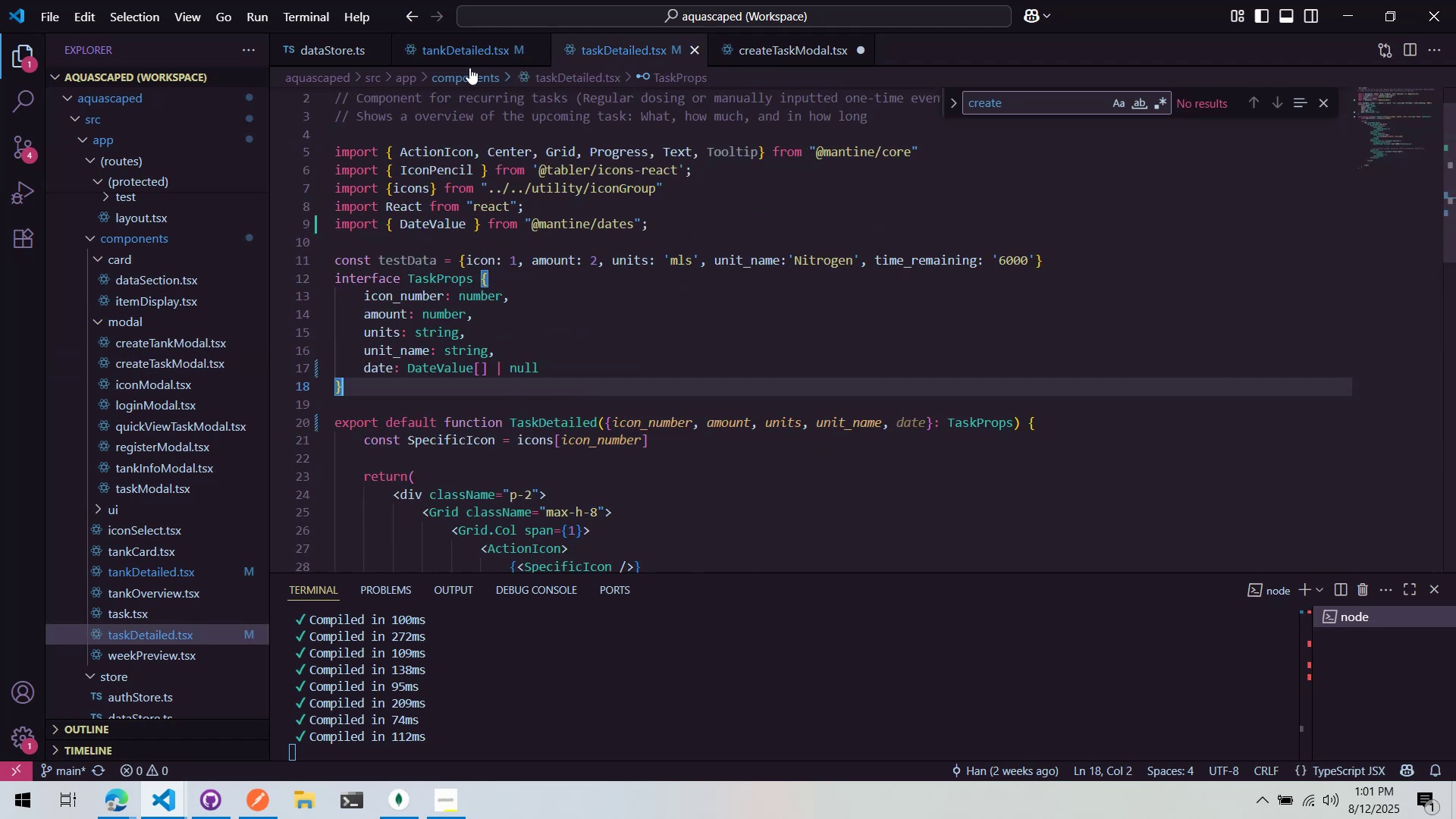 
left_click([466, 62])
 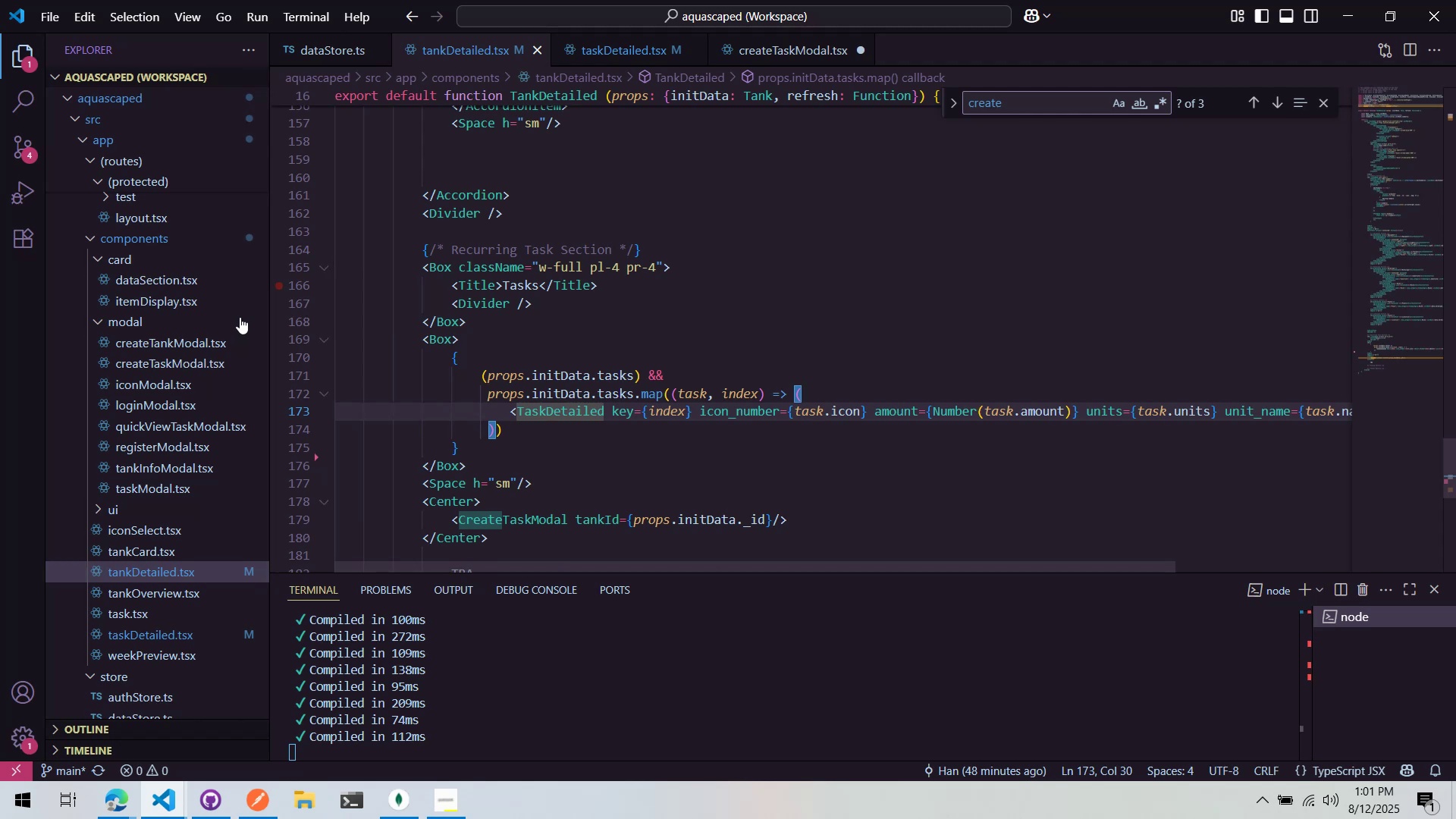 
scroll: coordinate [209, 399], scroll_direction: up, amount: 2.0
 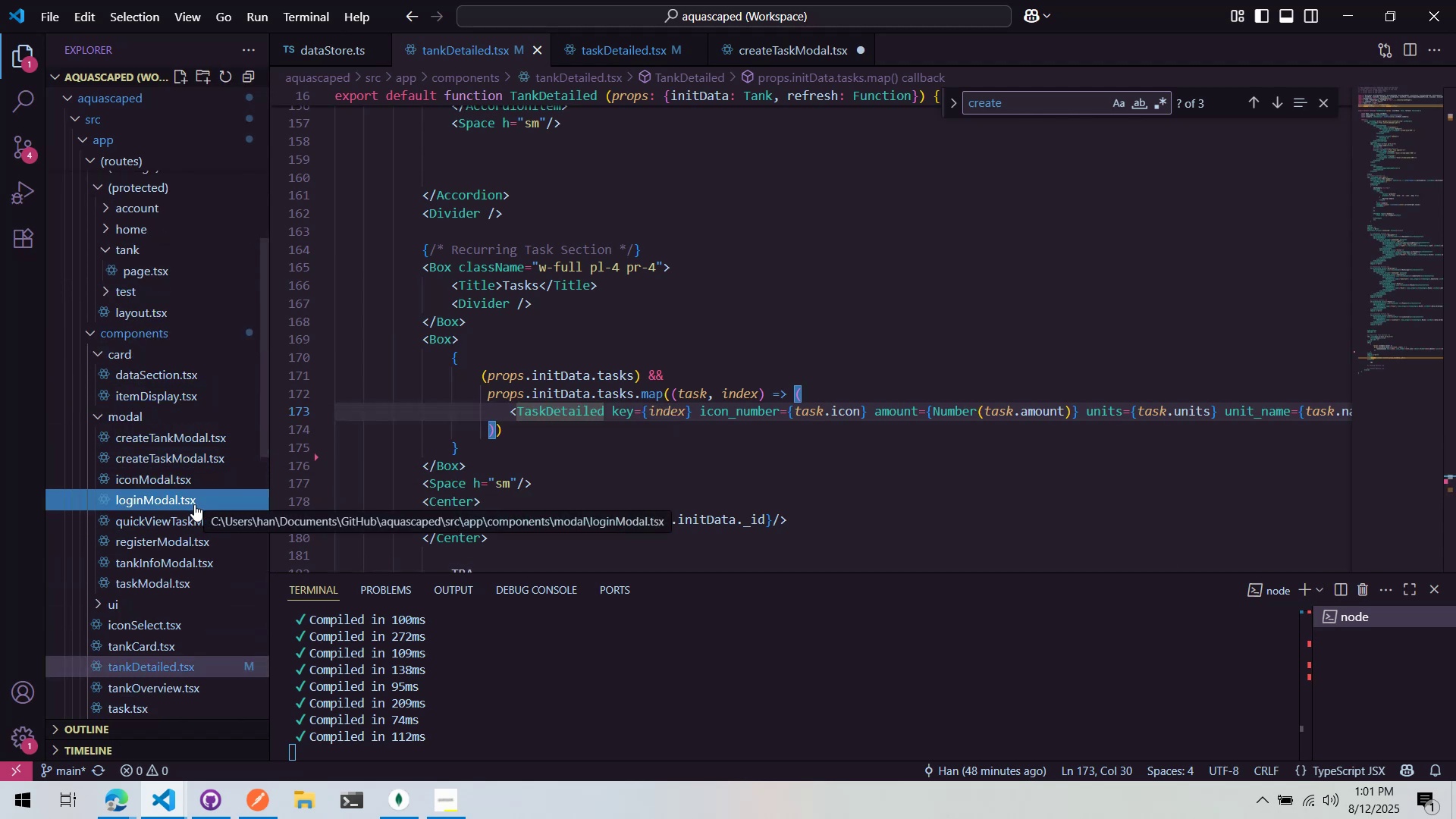 
wait(5.23)
 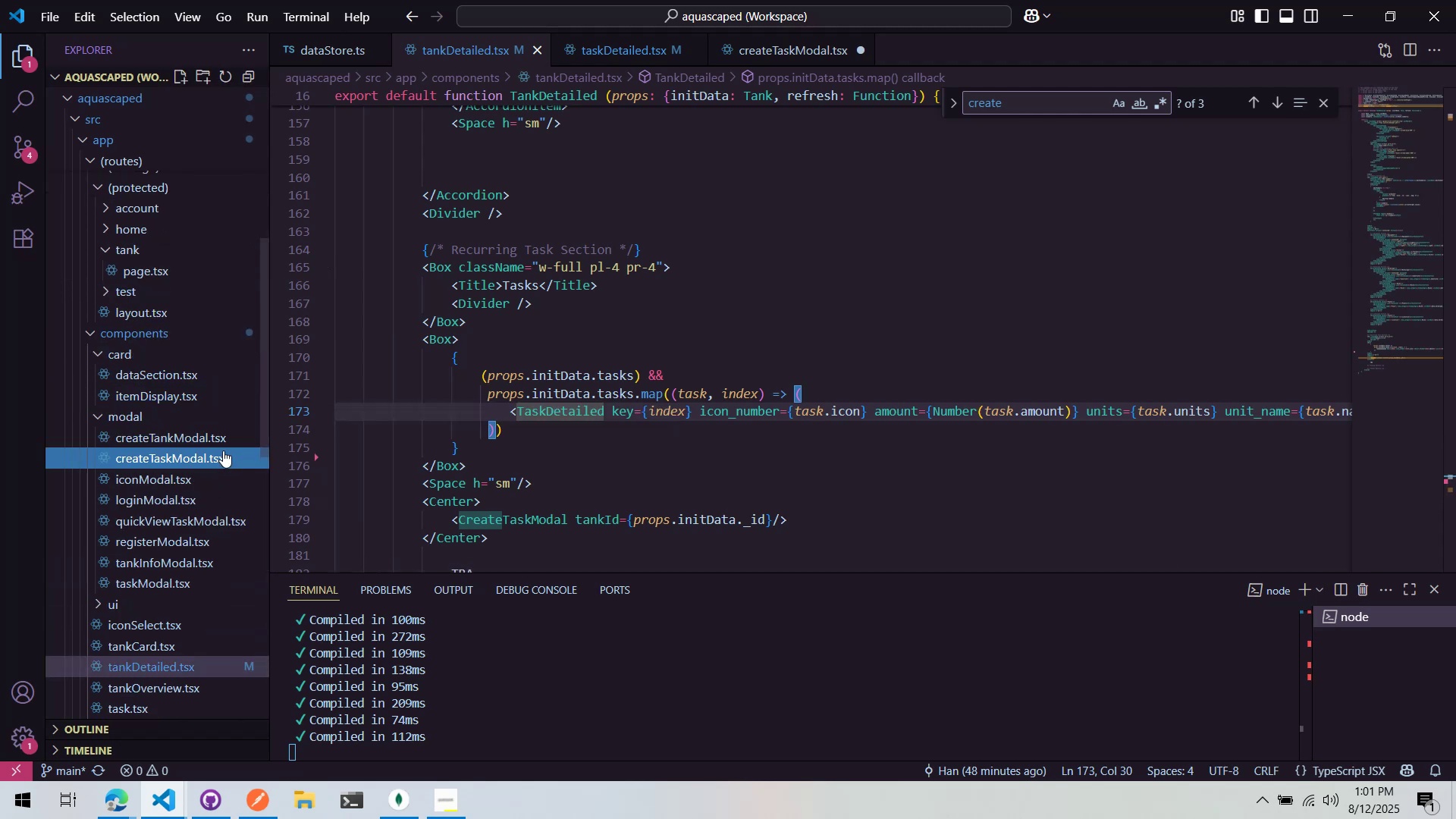 
left_click([804, 54])
 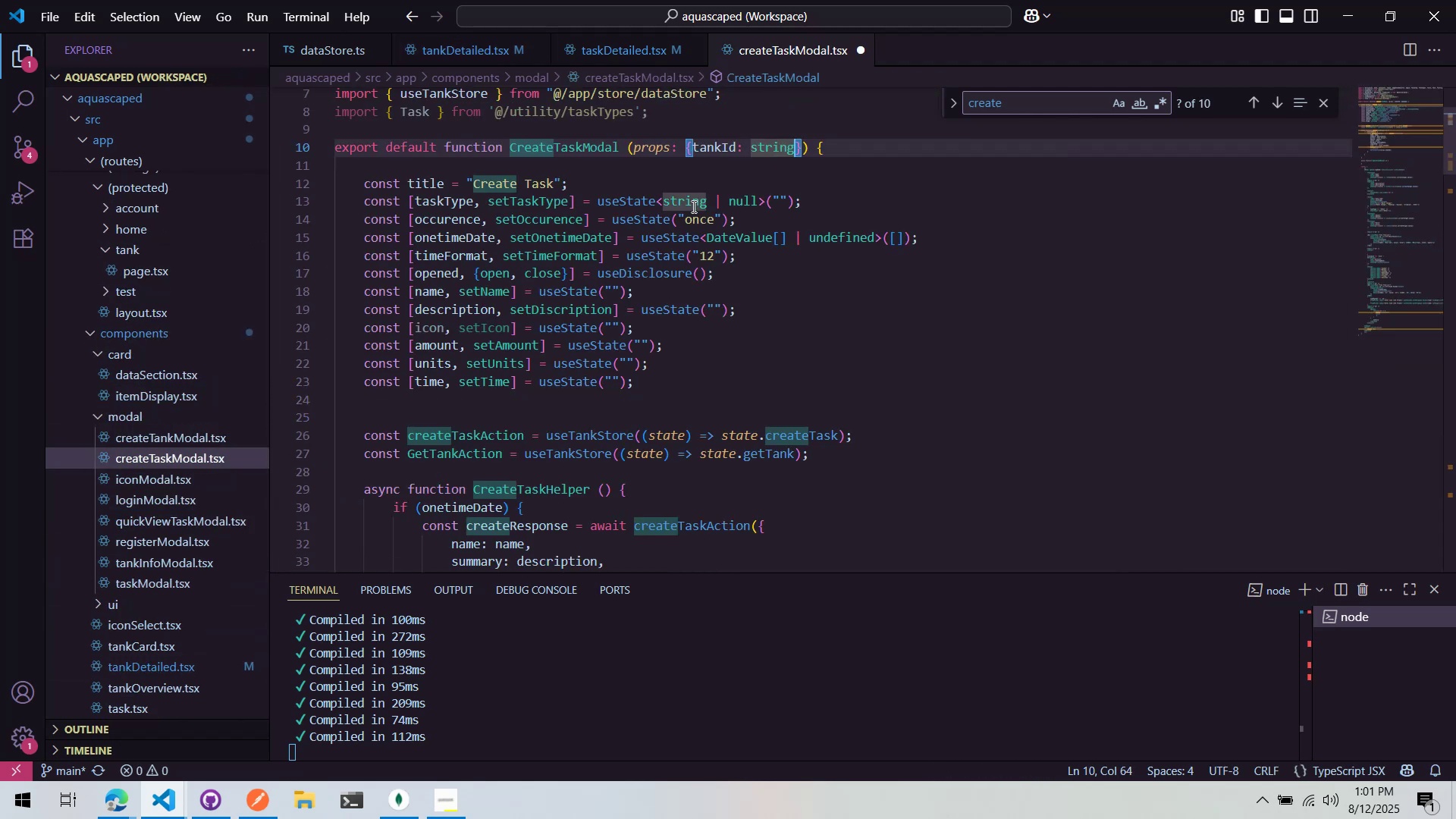 
left_click([604, 256])
 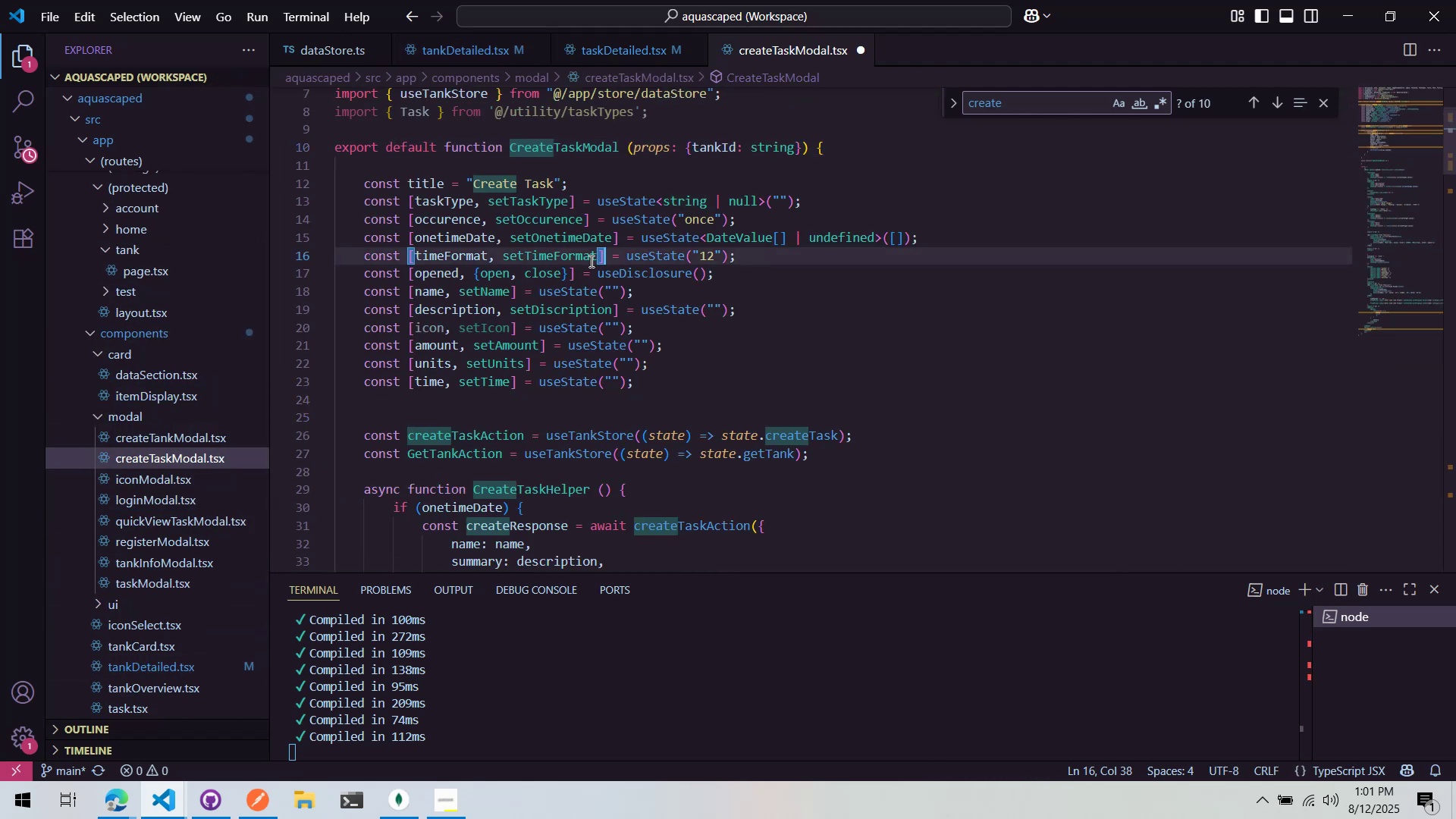 
scroll: coordinate [590, 261], scroll_direction: down, amount: 4.0
 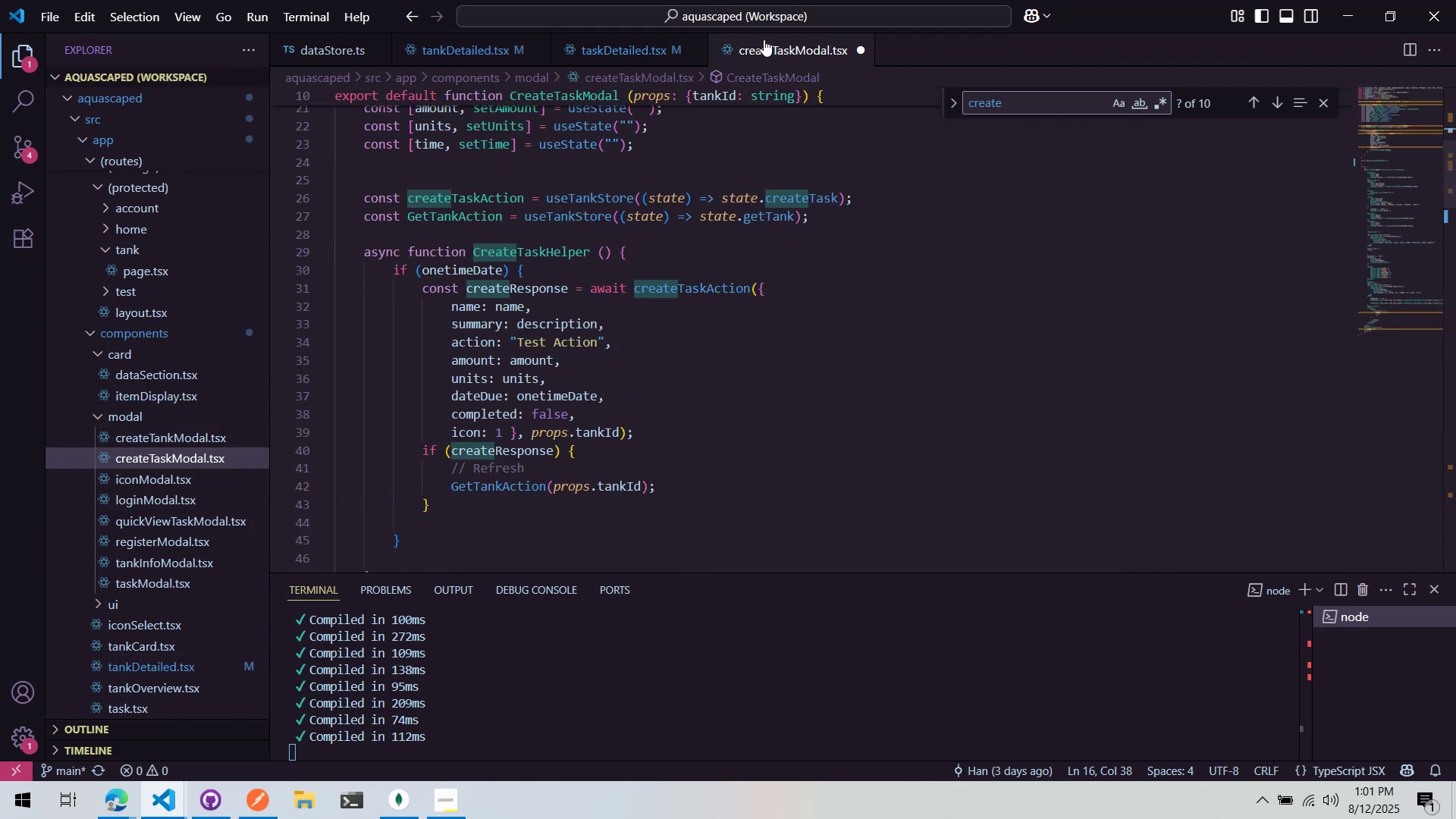 
middle_click([764, 39])
 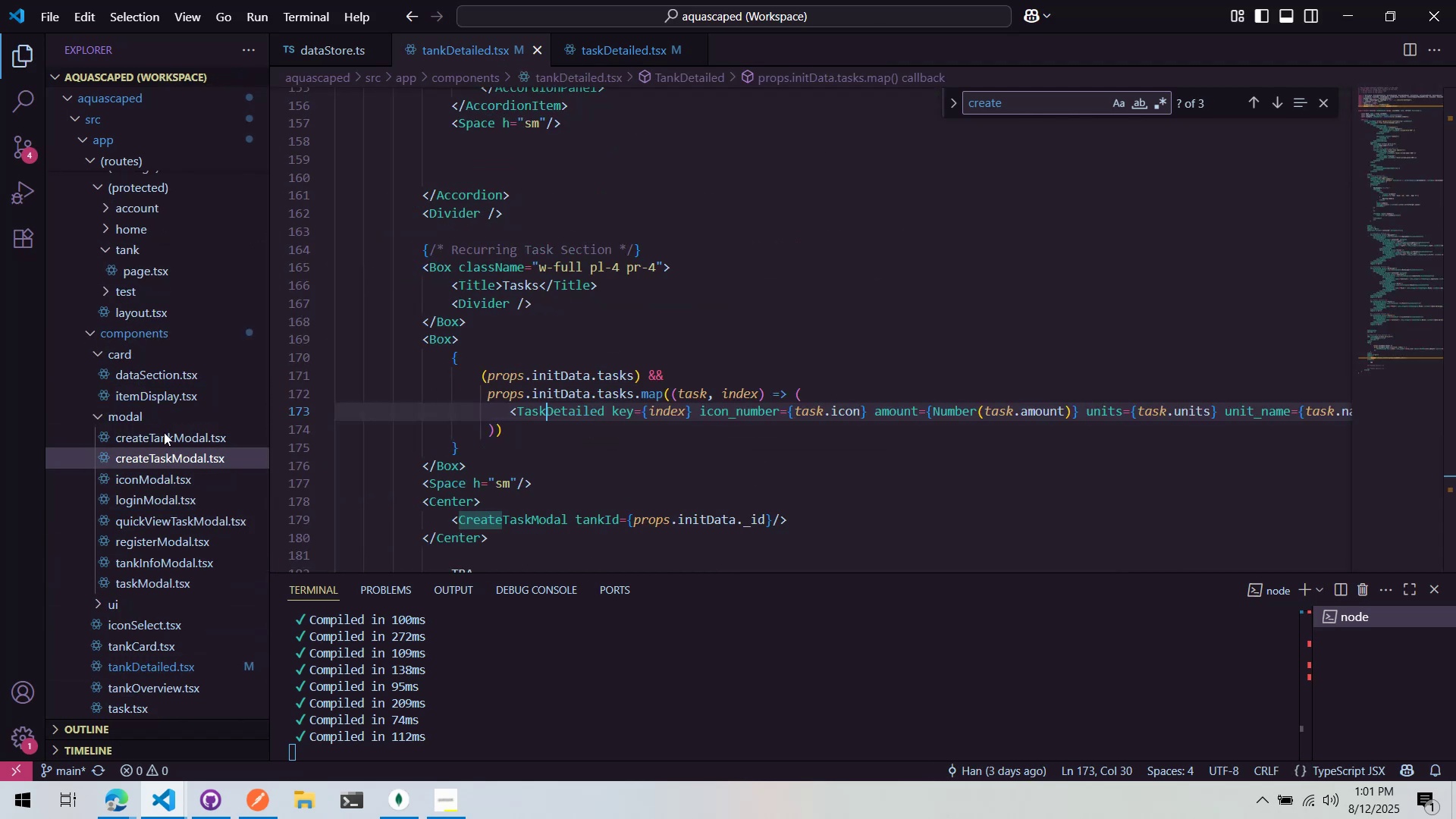 
left_click([142, 458])
 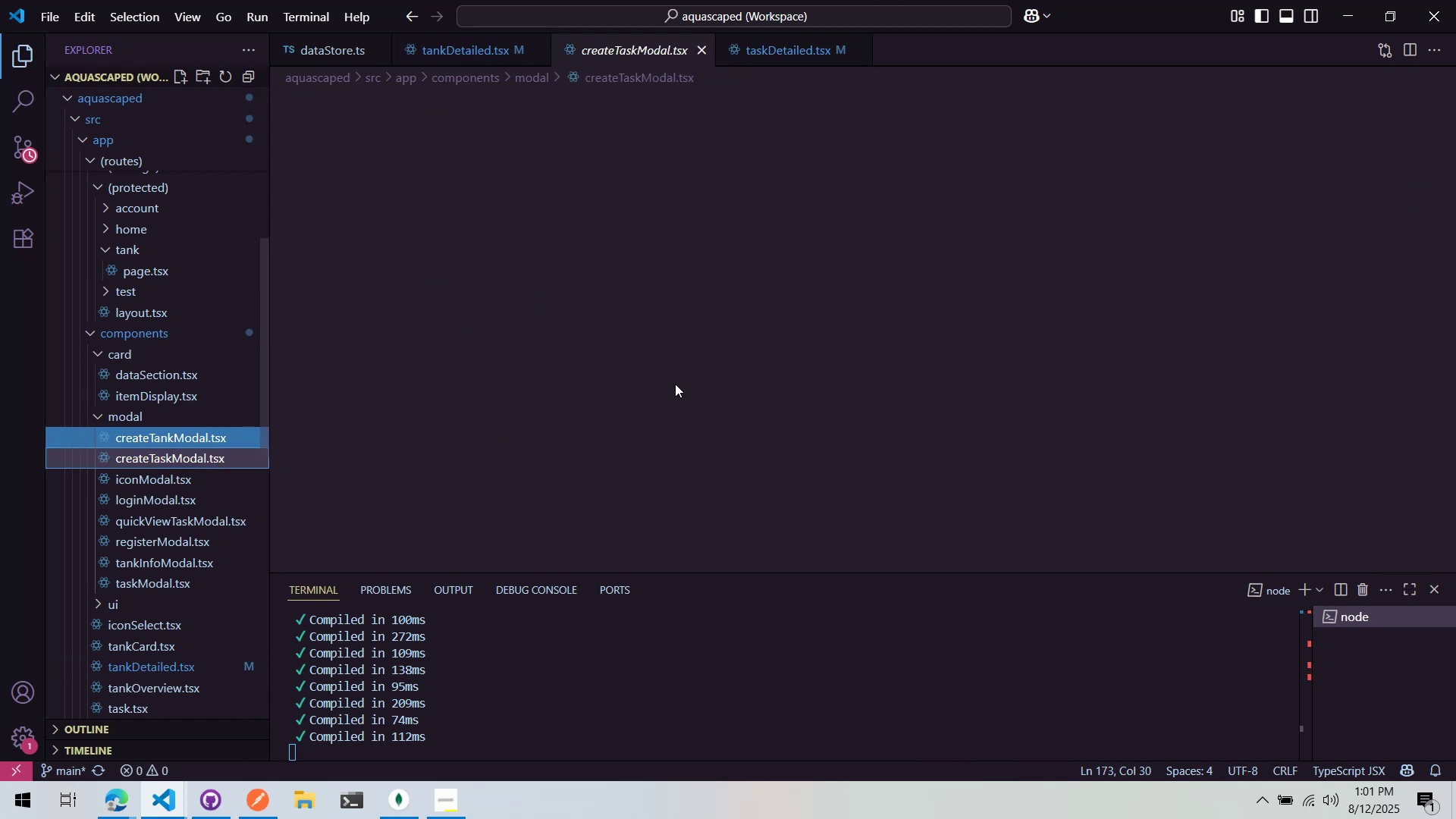 
left_click([676, 382])
 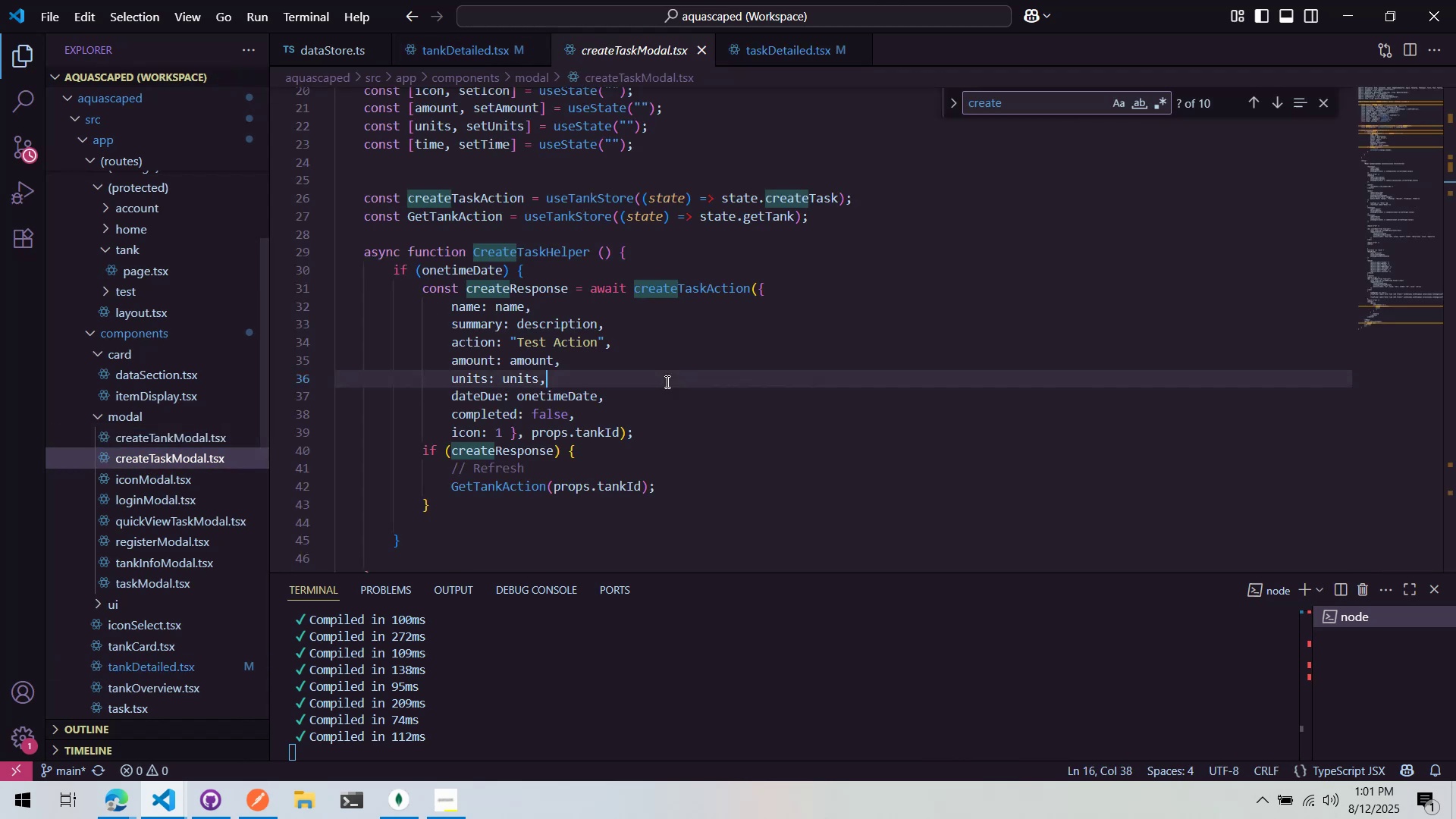 
key(Control+A)
 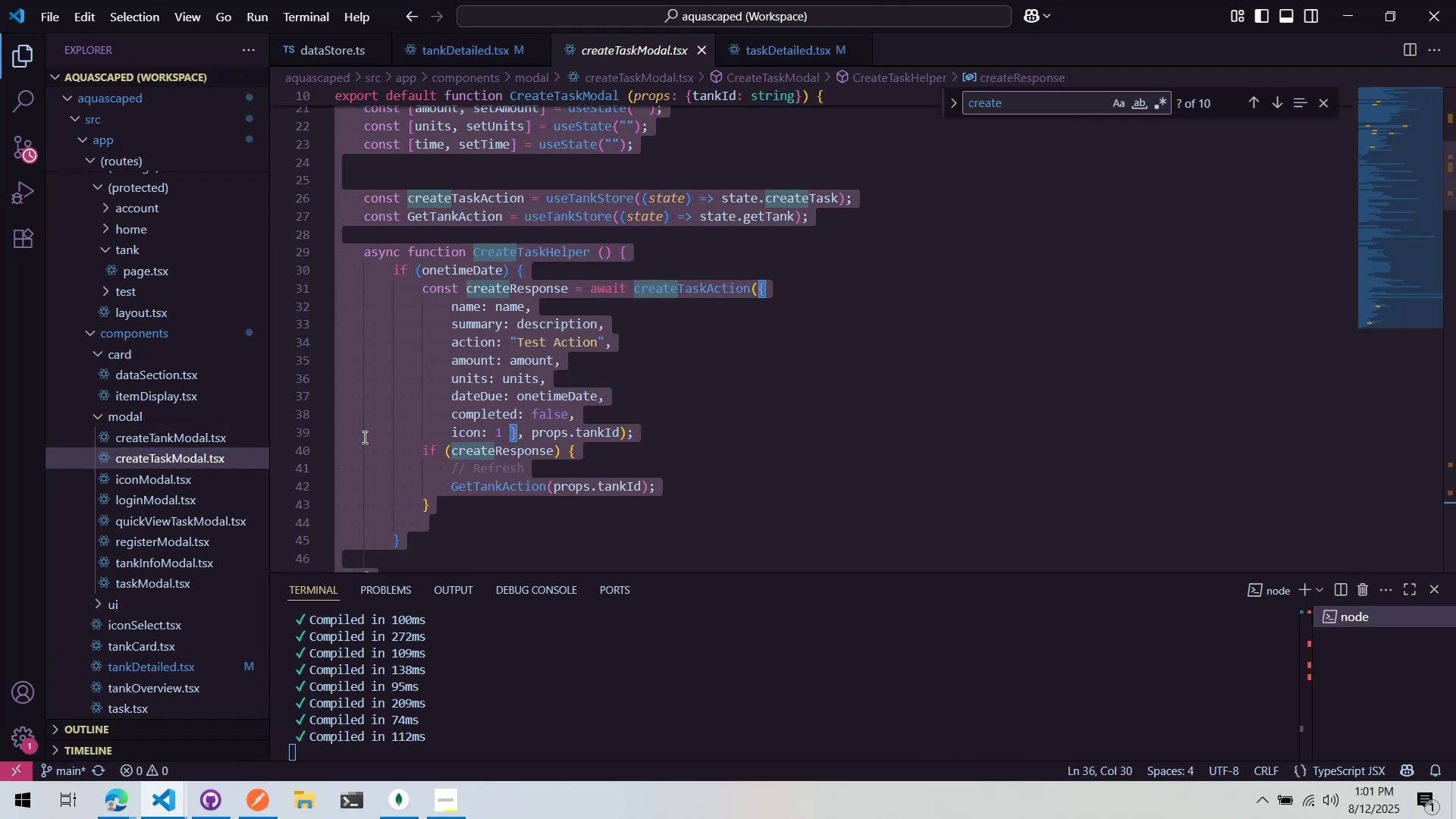 
key(Control+C)
 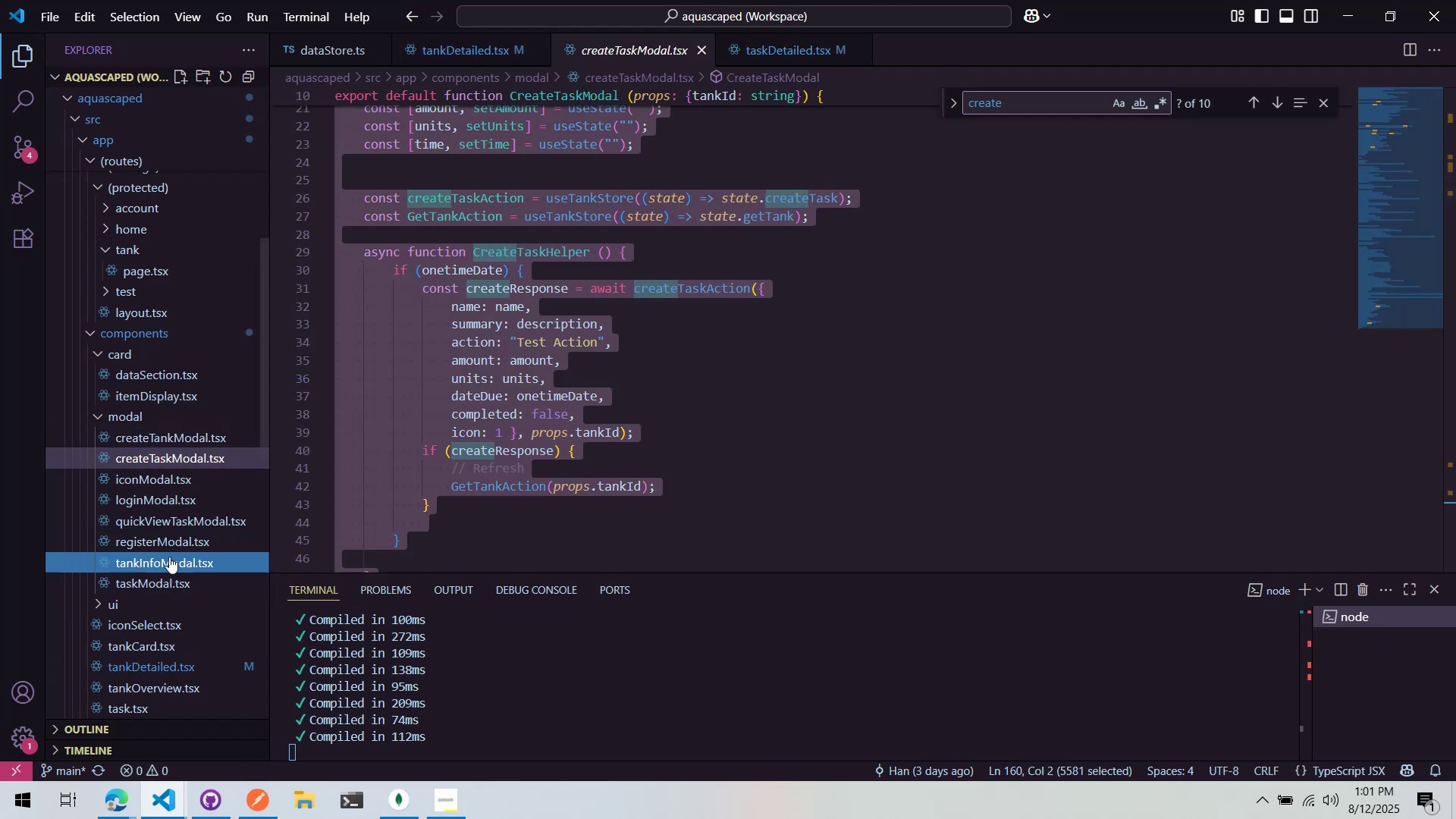 
left_click([161, 577])
 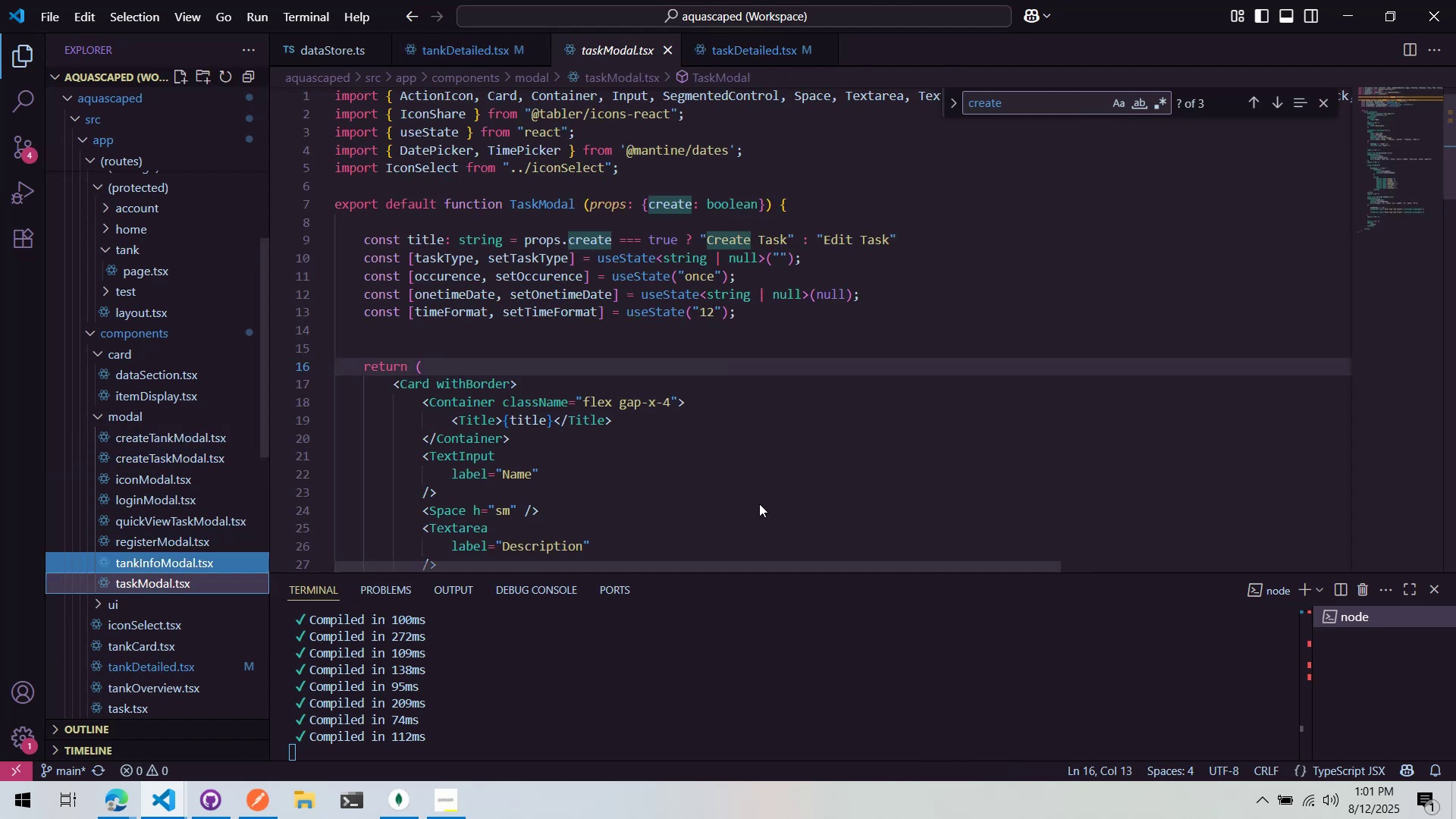 
left_click([908, 486])
 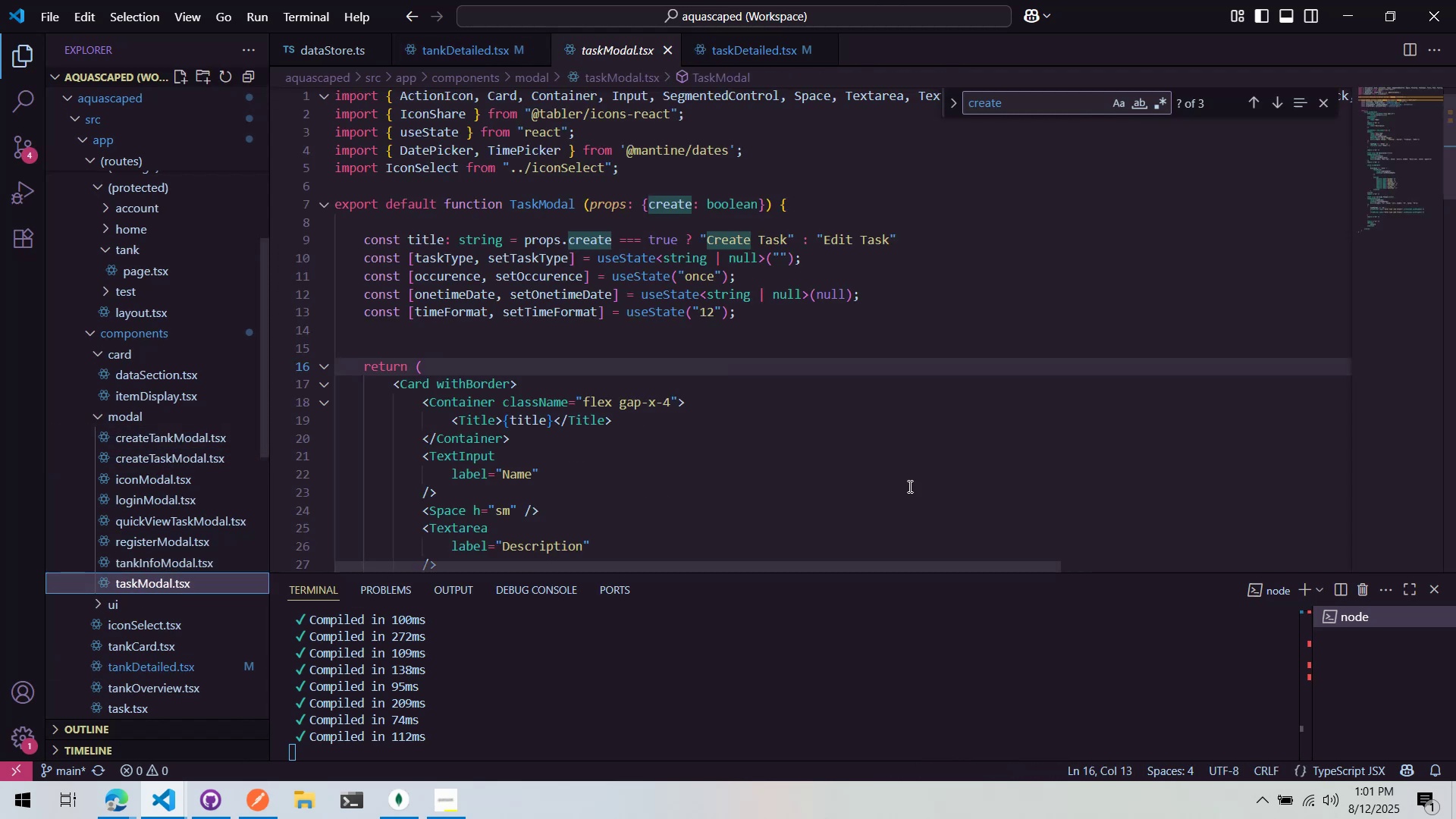 
key(Control+A)
 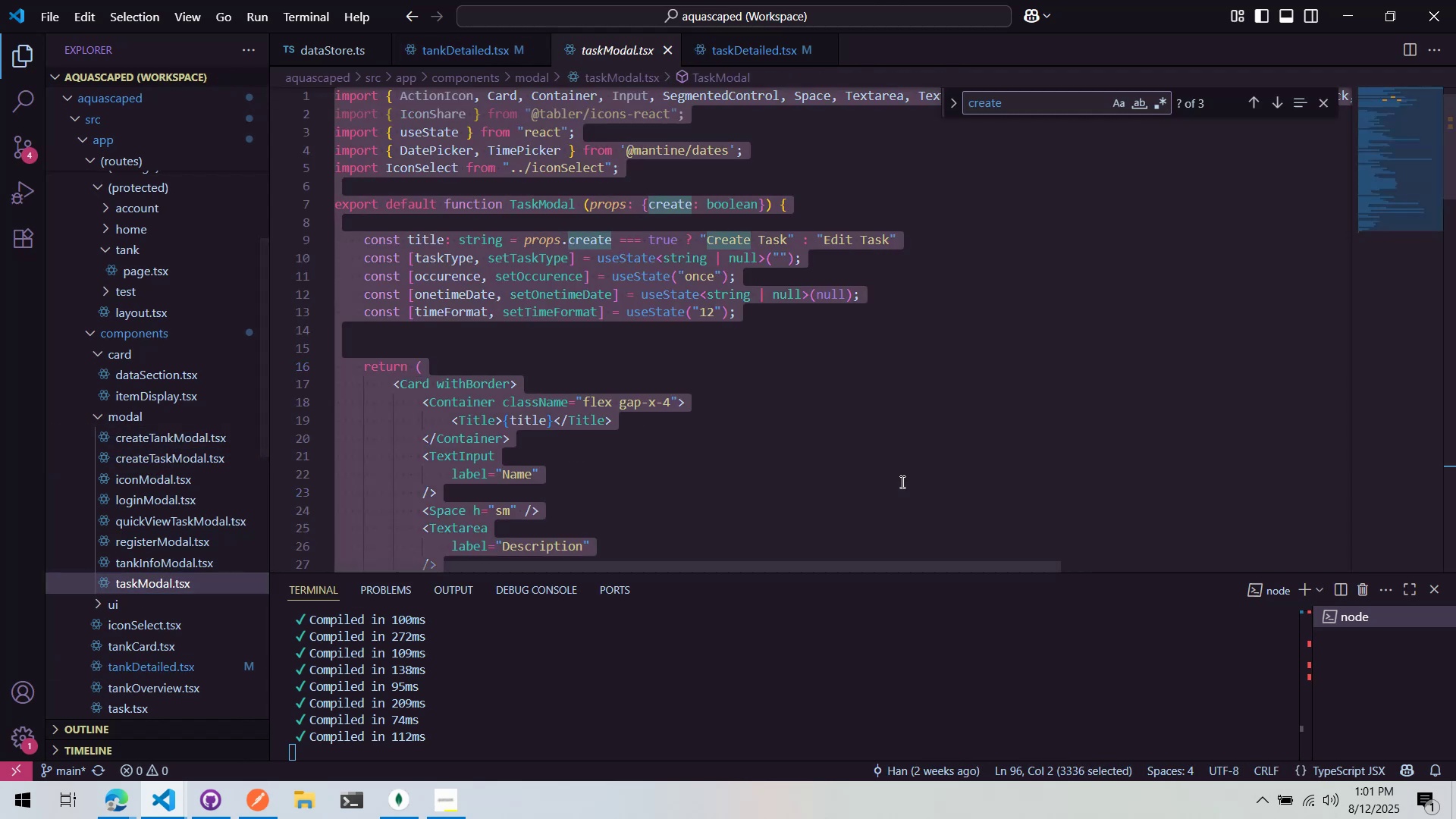 
key(Control+V)
 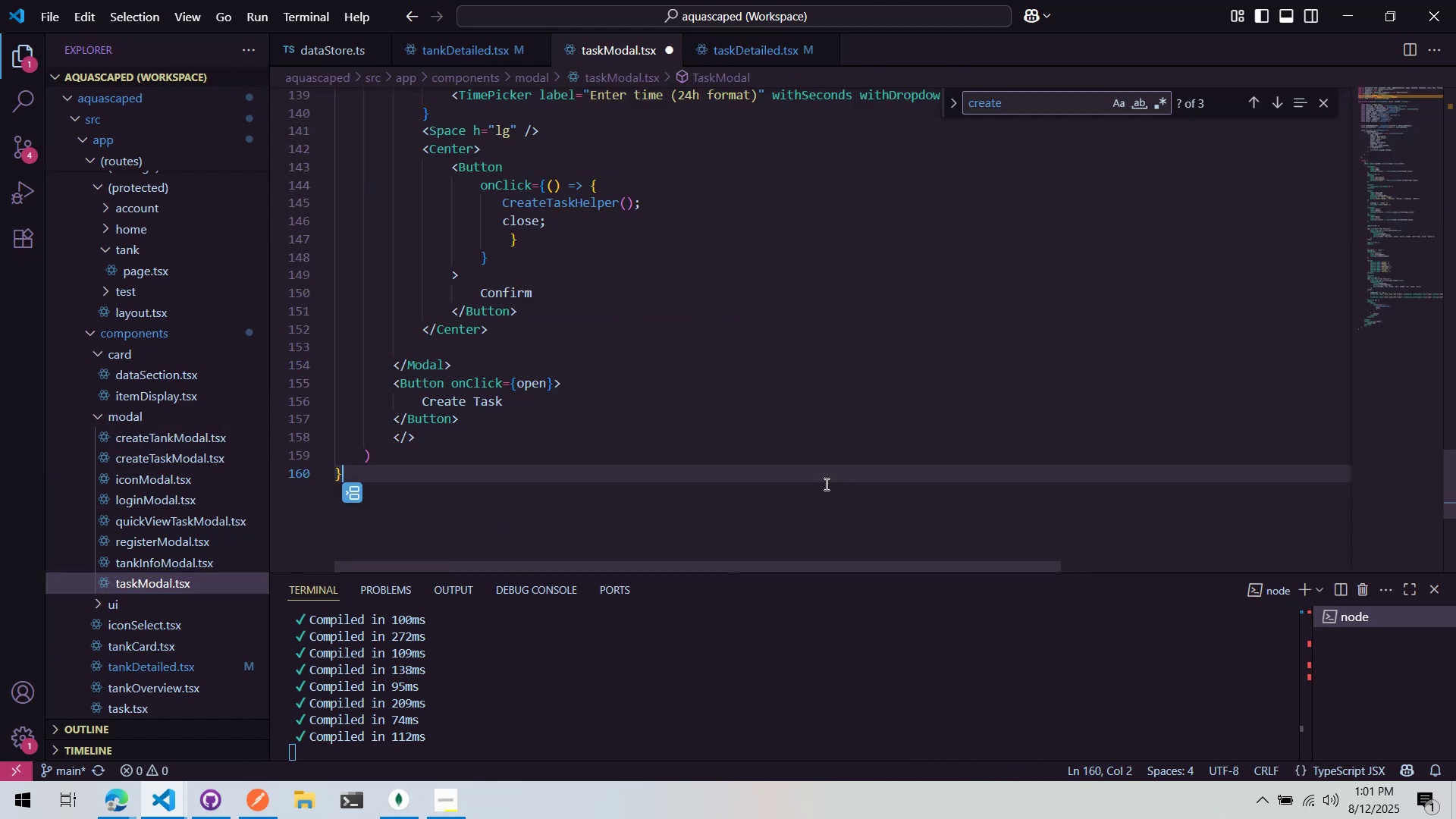 
scroll: coordinate [831, 453], scroll_direction: up, amount: 7.0
 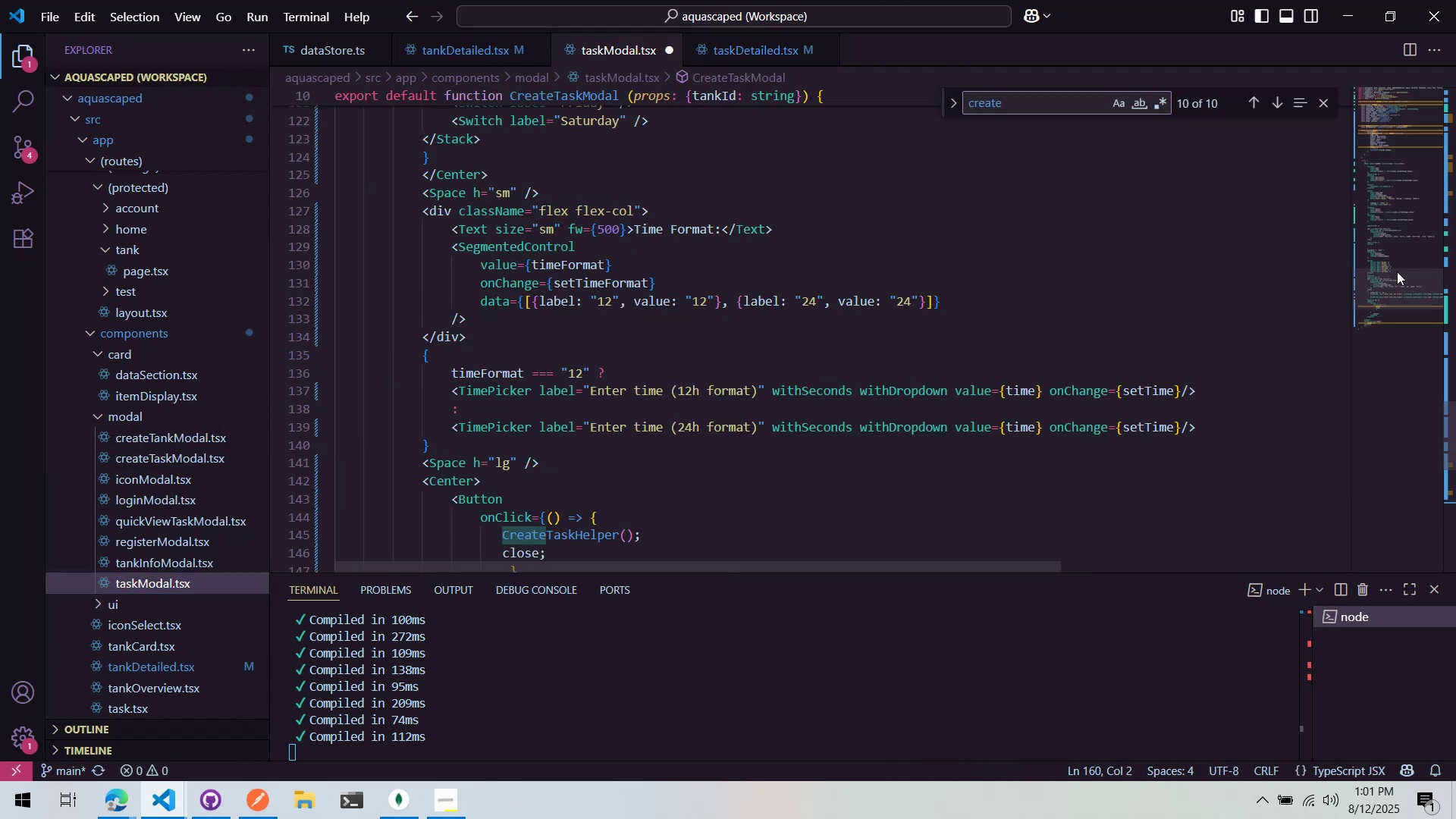 
left_click_drag(start_coordinate=[1395, 273], to_coordinate=[1382, 89])
 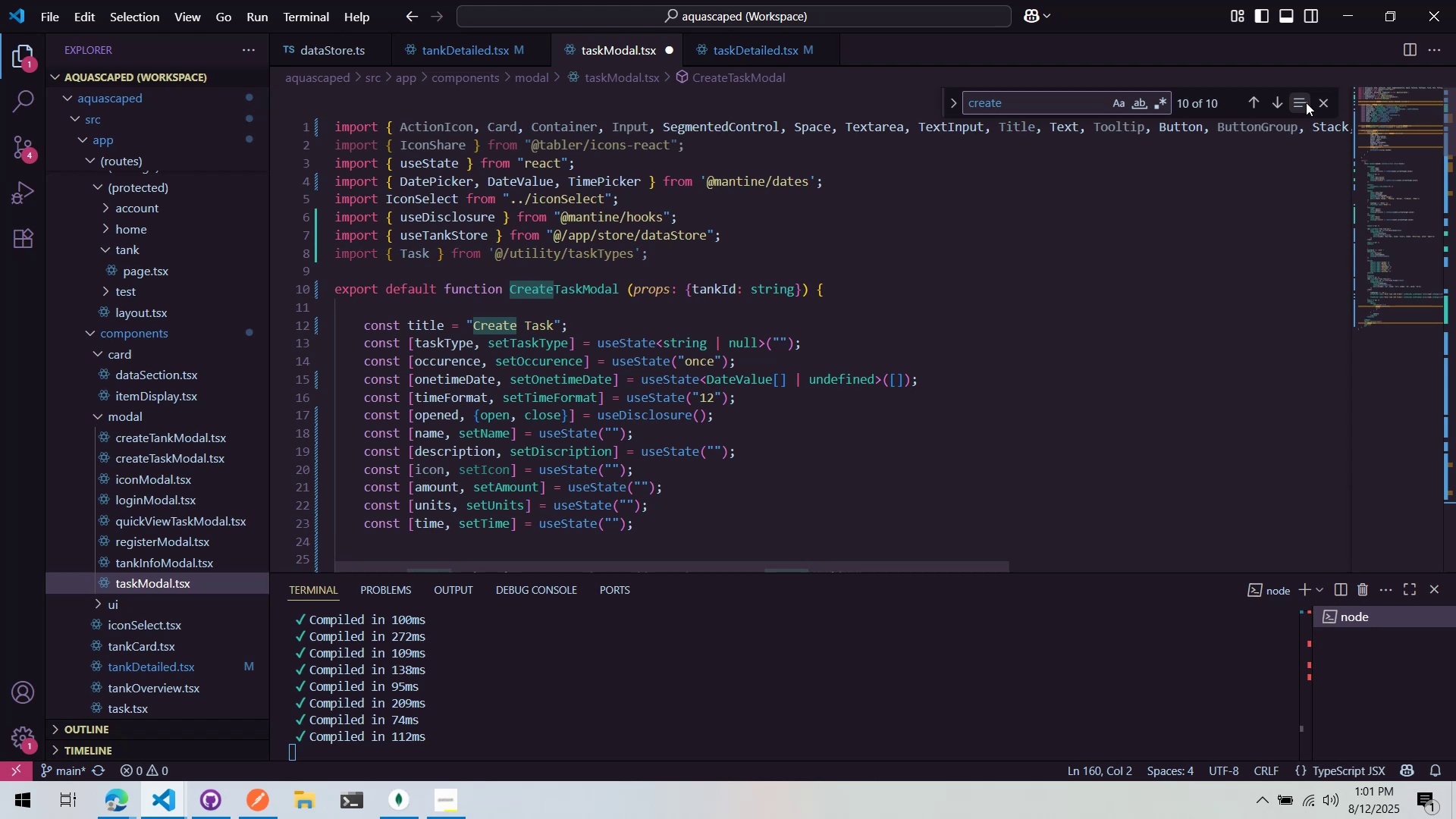 
left_click([1311, 103])
 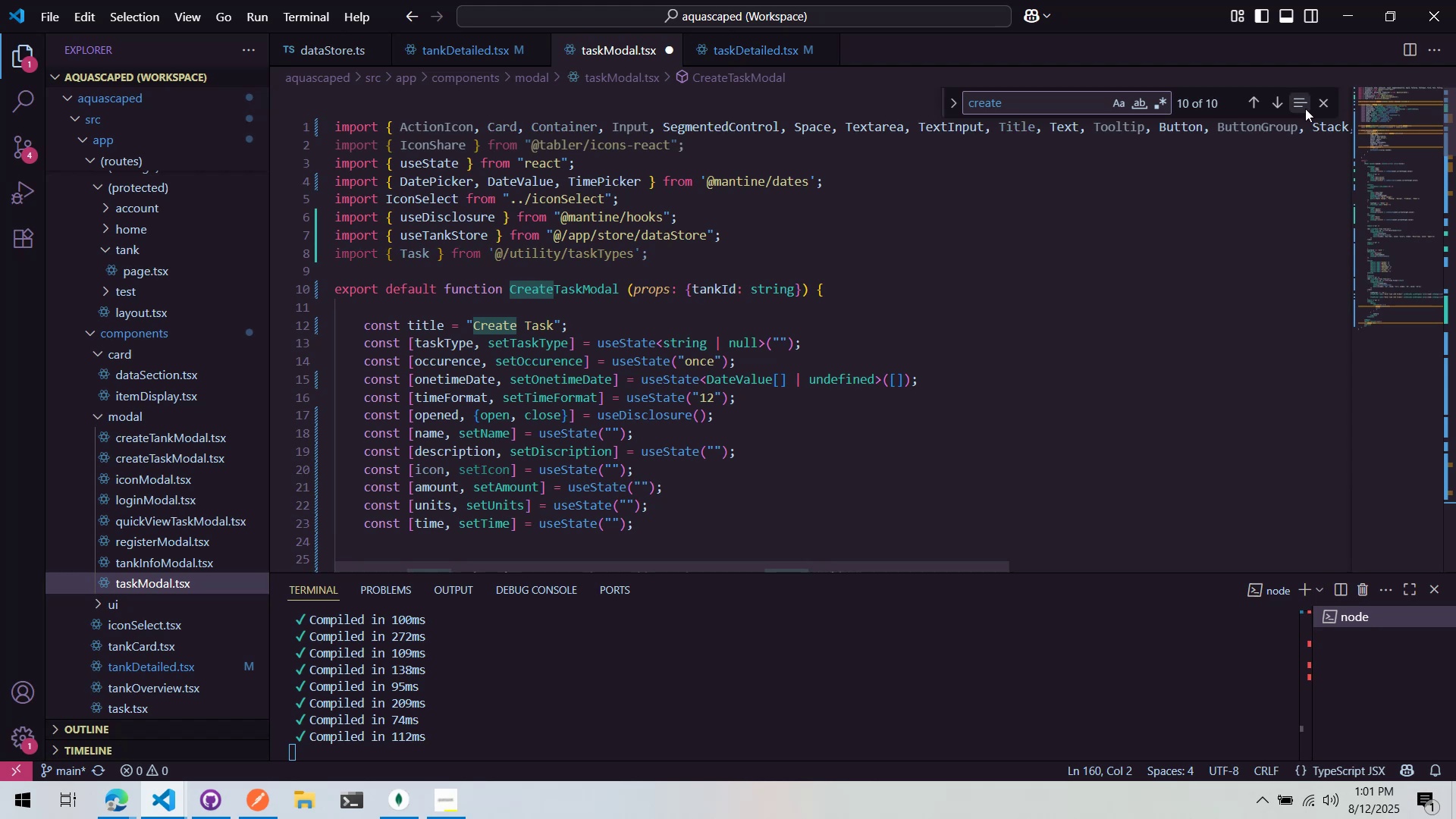 
left_click_drag(start_coordinate=[1323, 105], to_coordinate=[1323, 100])
 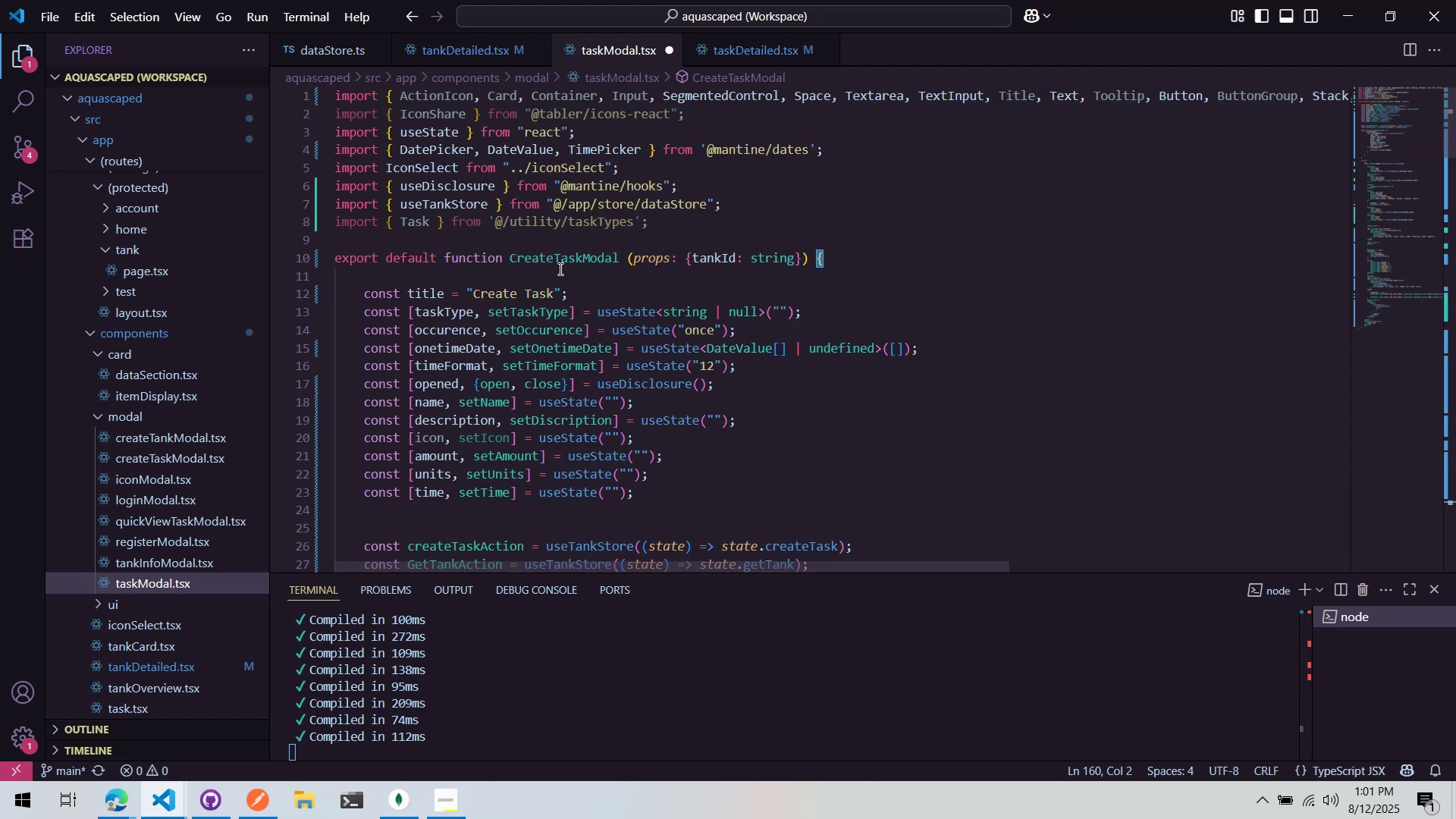 
left_click([551, 265])
 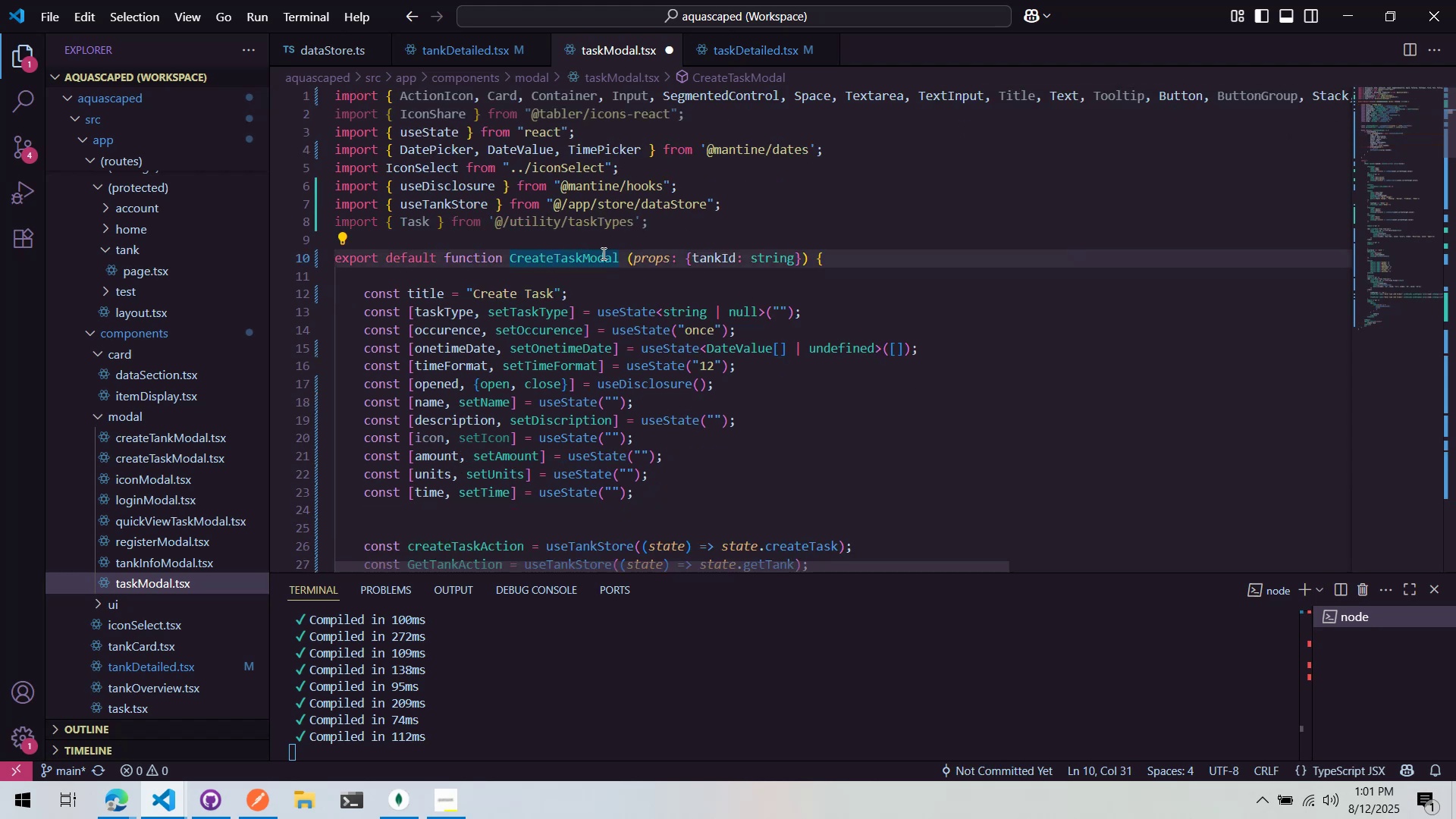 
key(Backspace)
key(Backspace)
key(Backspace)
key(Backspace)
key(Backspace)
type(E)
key(Backspace)
key(Backspace)
type(Edit)
 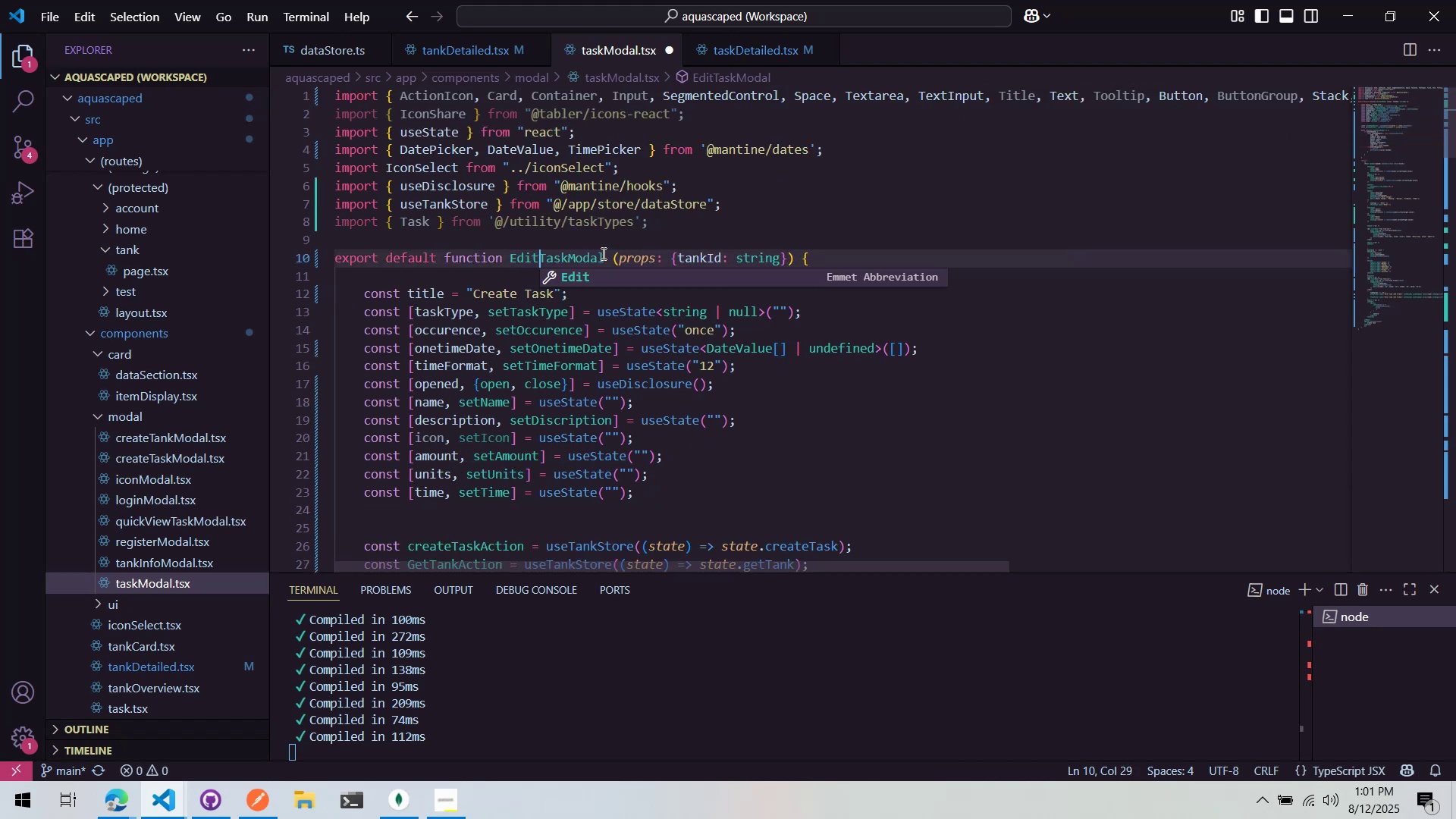 
left_click([698, 209])
 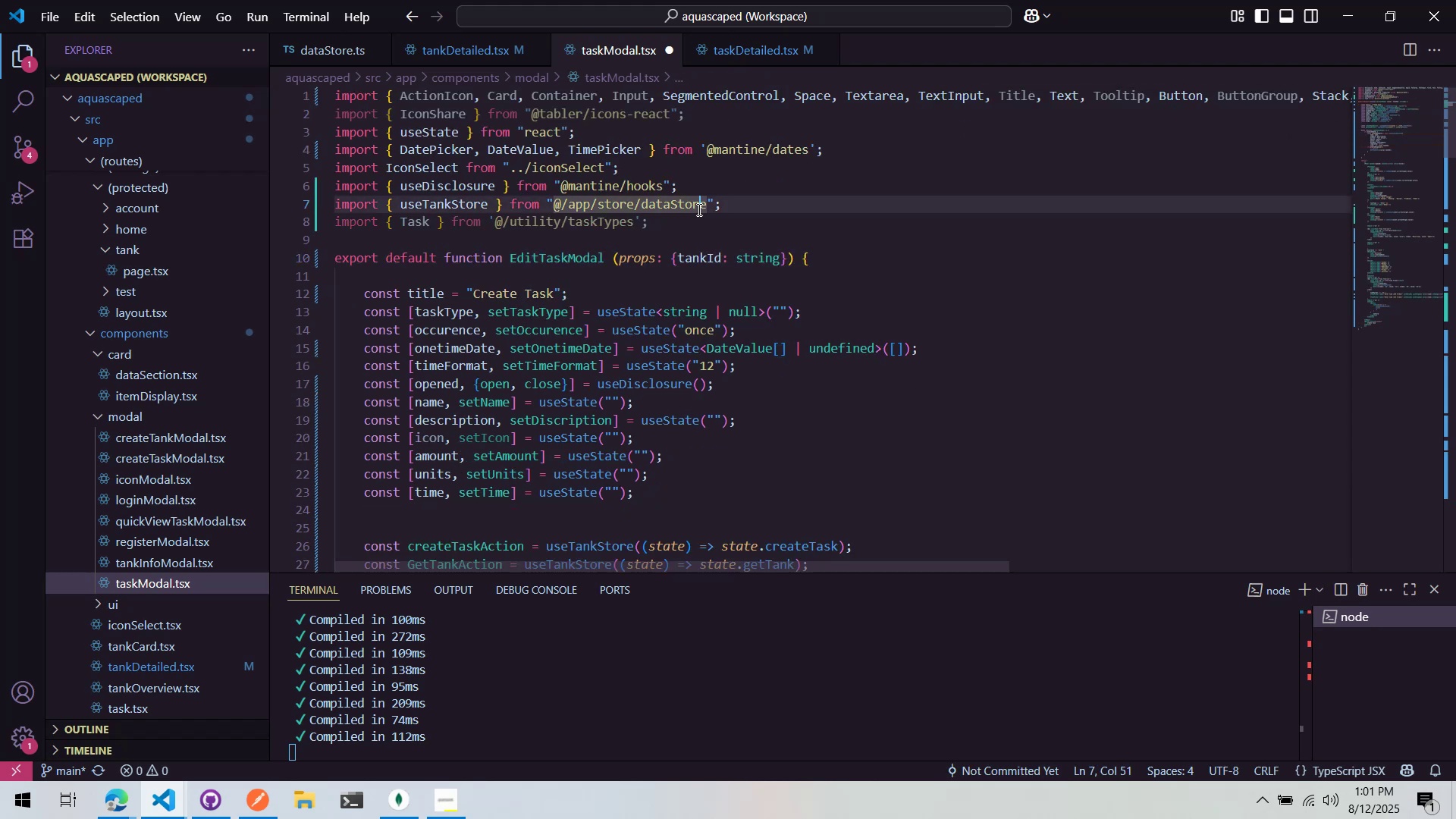 
scroll: coordinate [664, 117], scroll_direction: up, amount: 7.0
 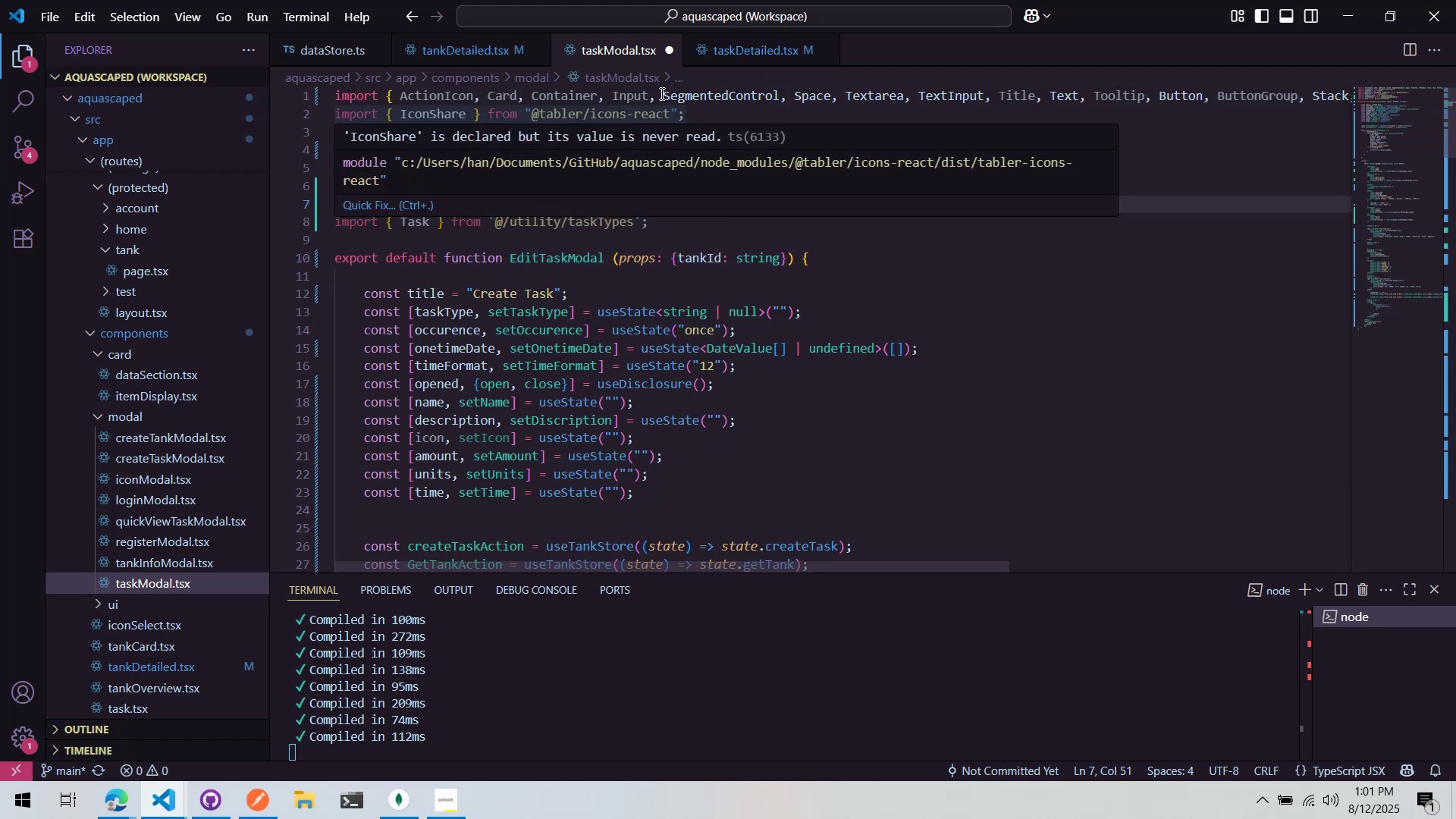 
left_click_drag(start_coordinate=[658, 93], to_coordinate=[394, 102])
 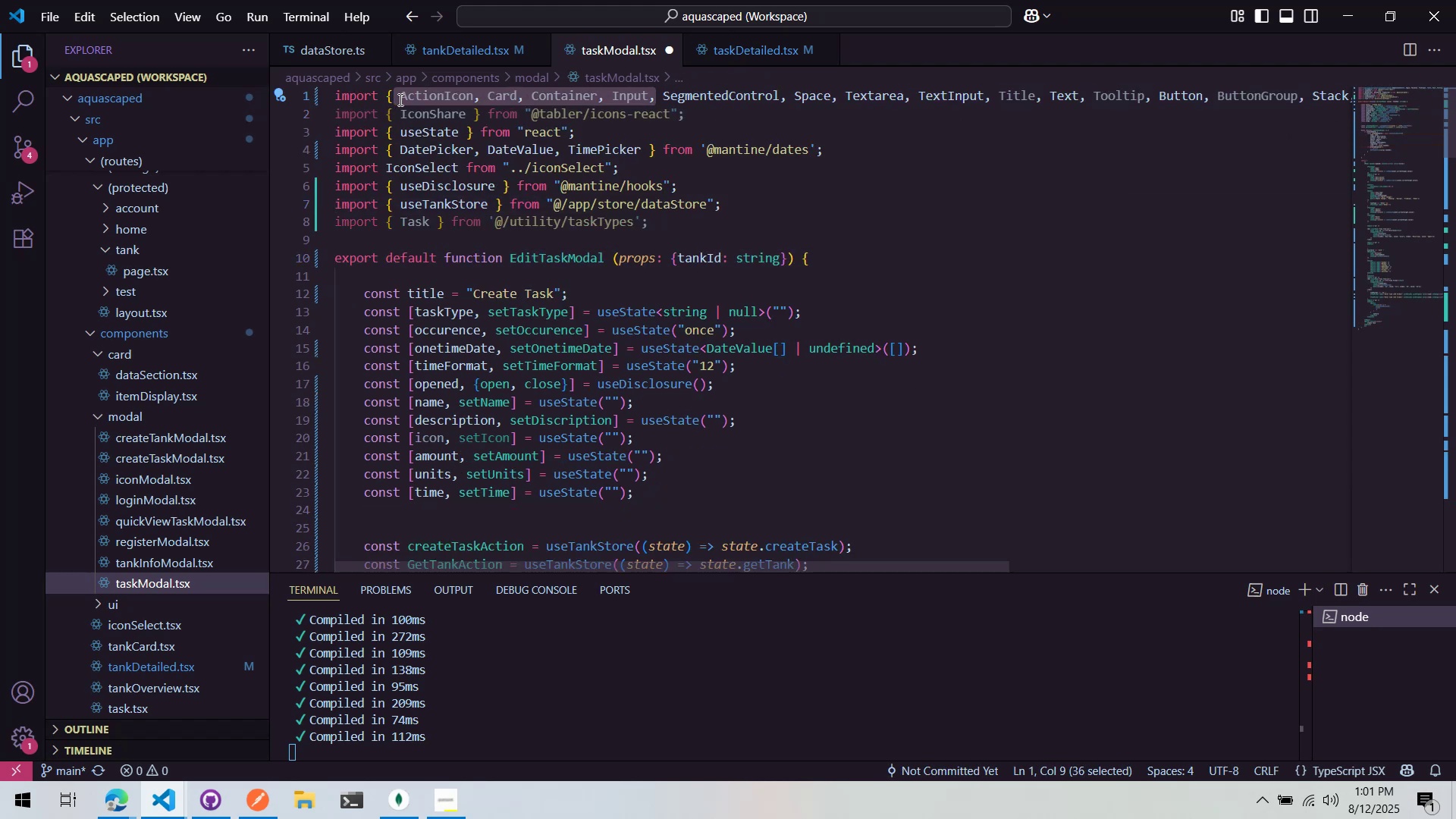 
key(Control+ControlLeft)
 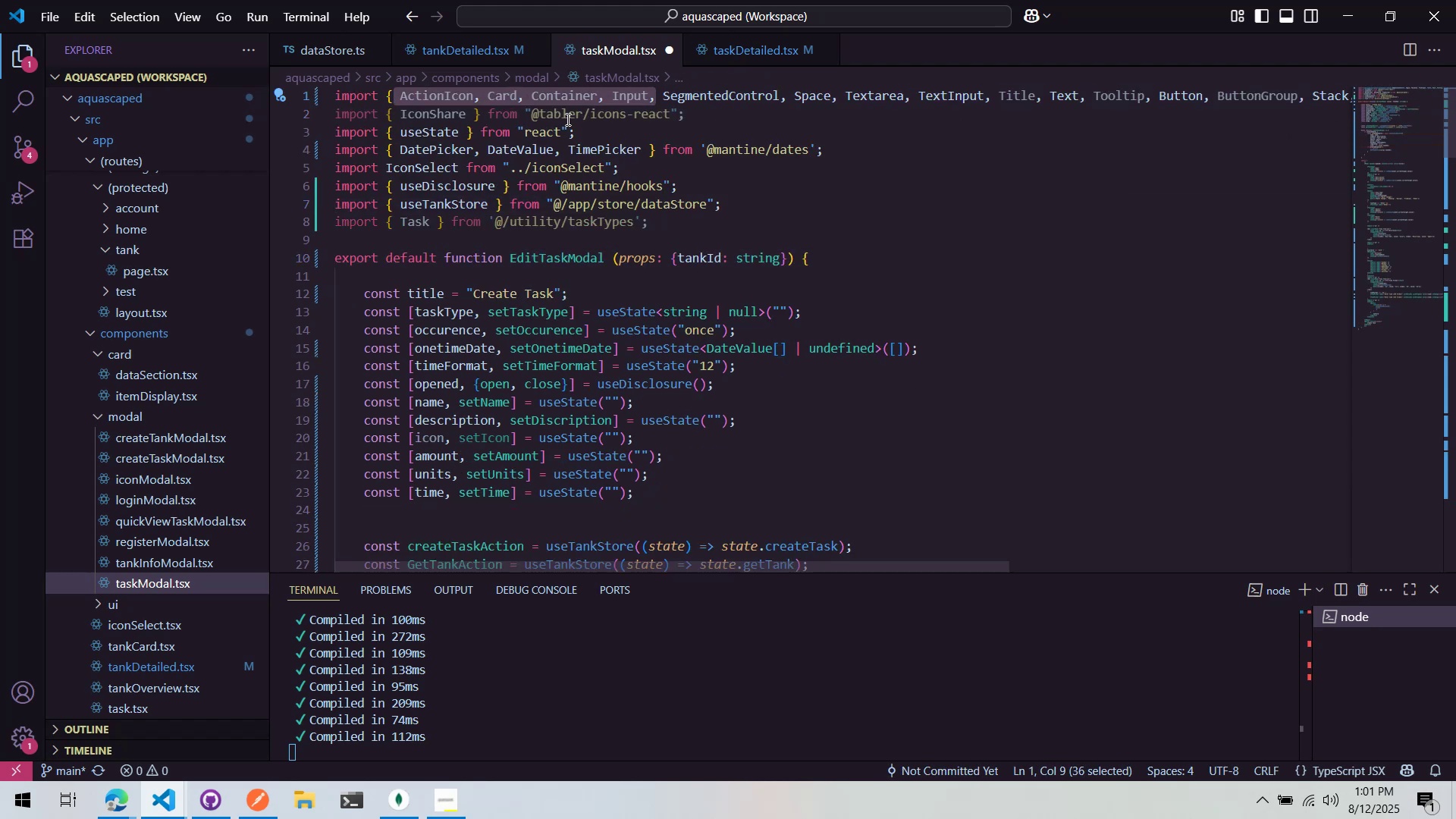 
key(Control+X)
 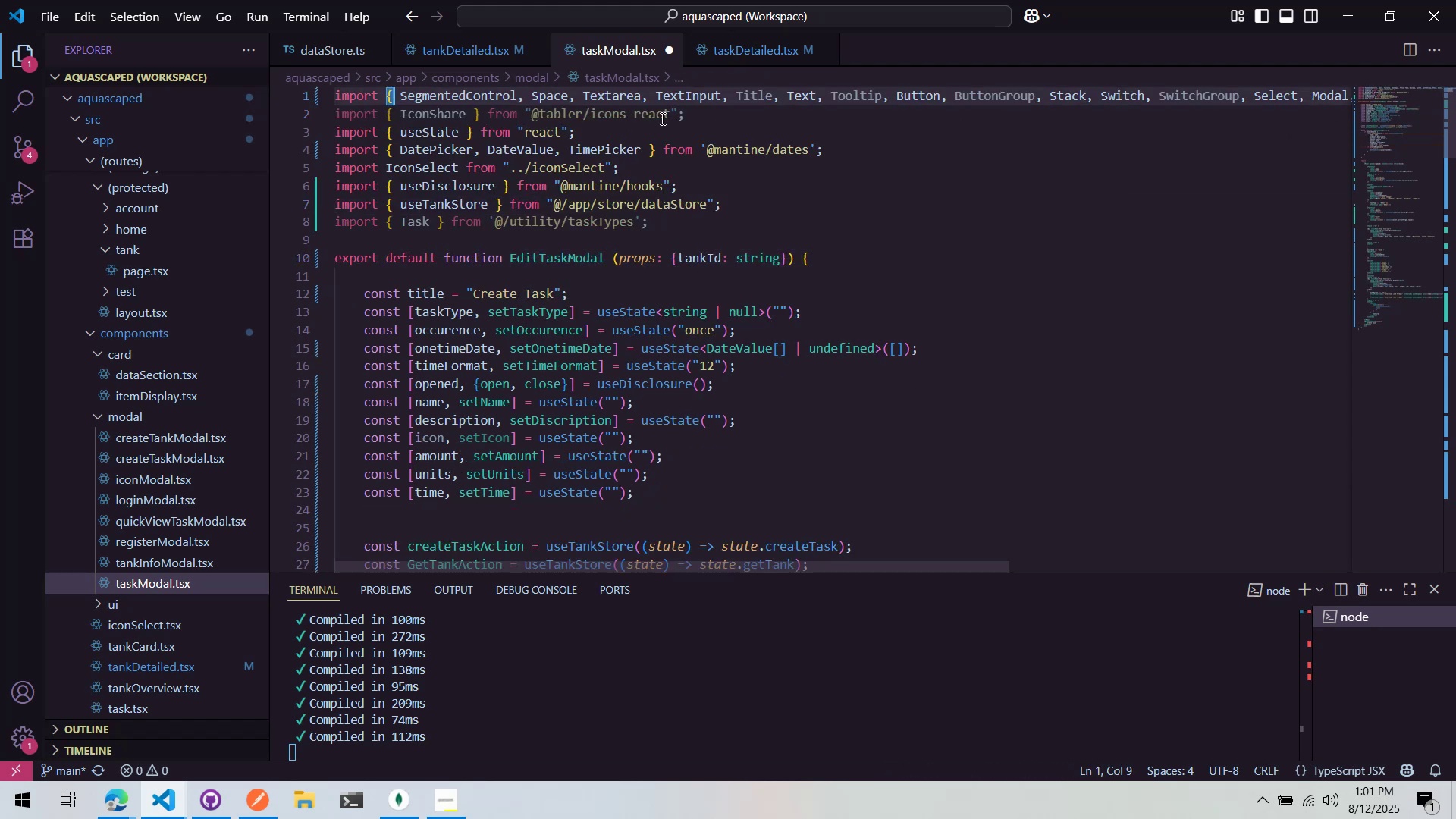 
left_click([815, 124])
 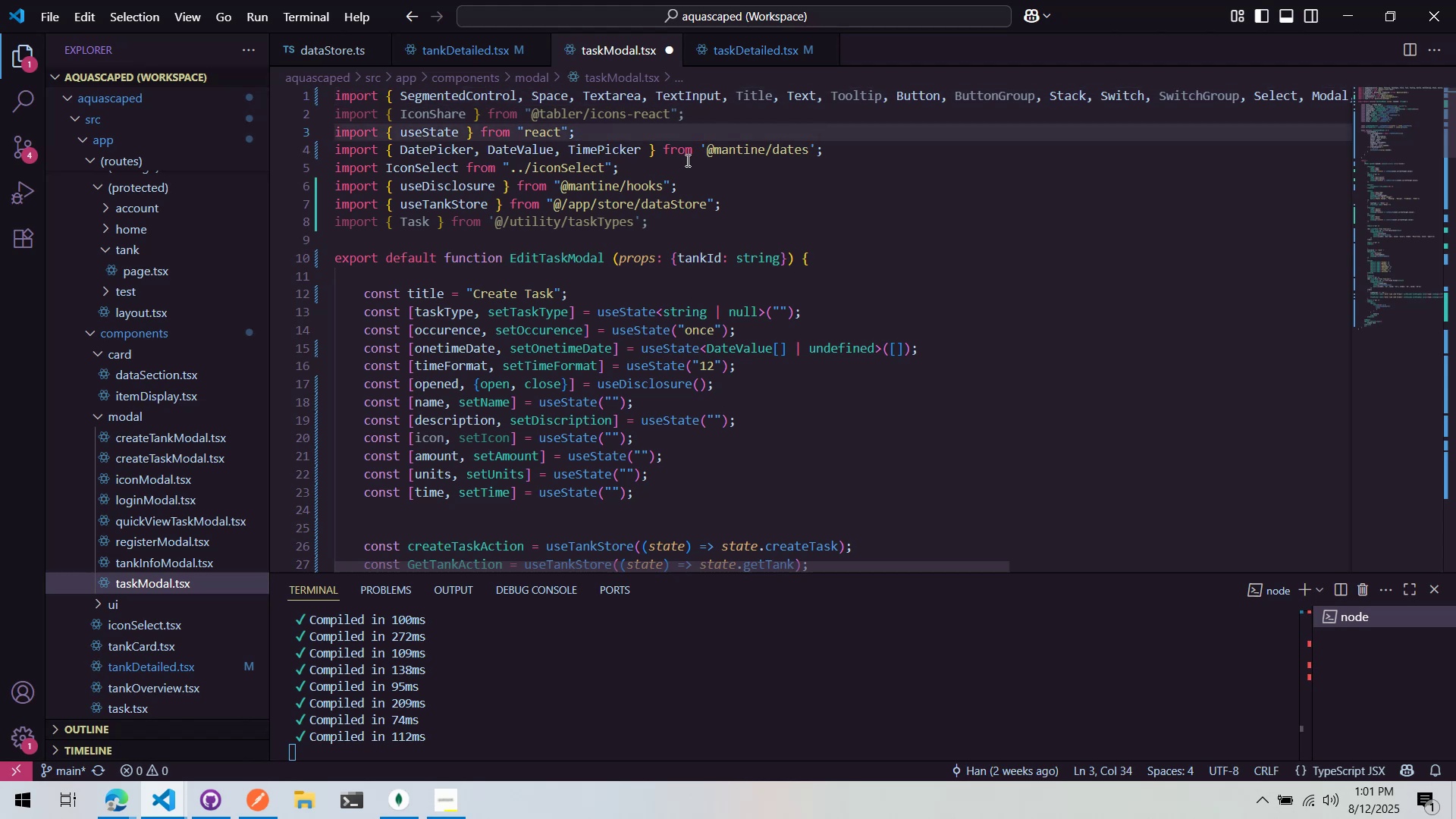 
scroll: coordinate [682, 161], scroll_direction: down, amount: 2.0
 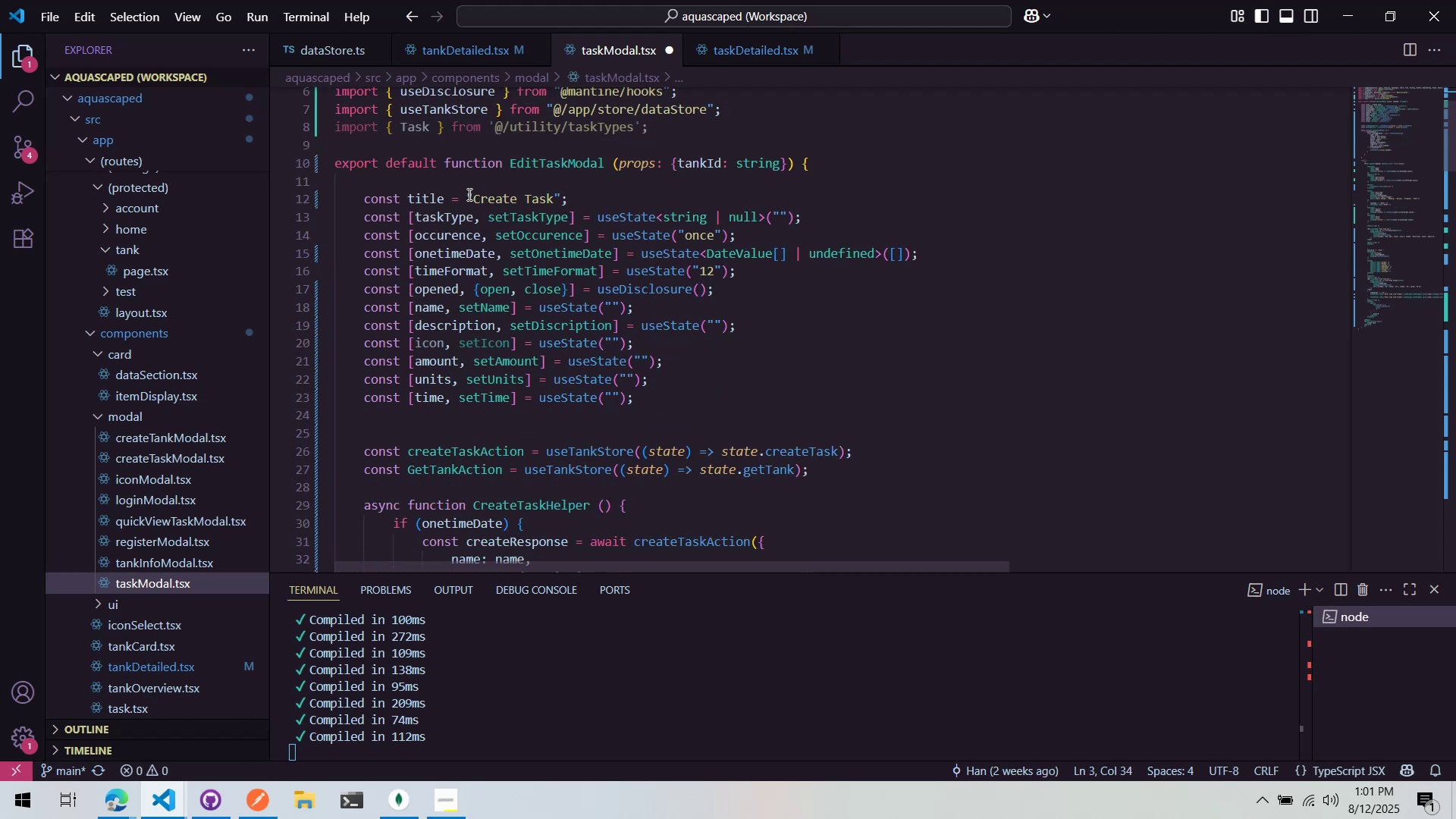 
left_click_drag(start_coordinate=[475, 202], to_coordinate=[516, 203])
 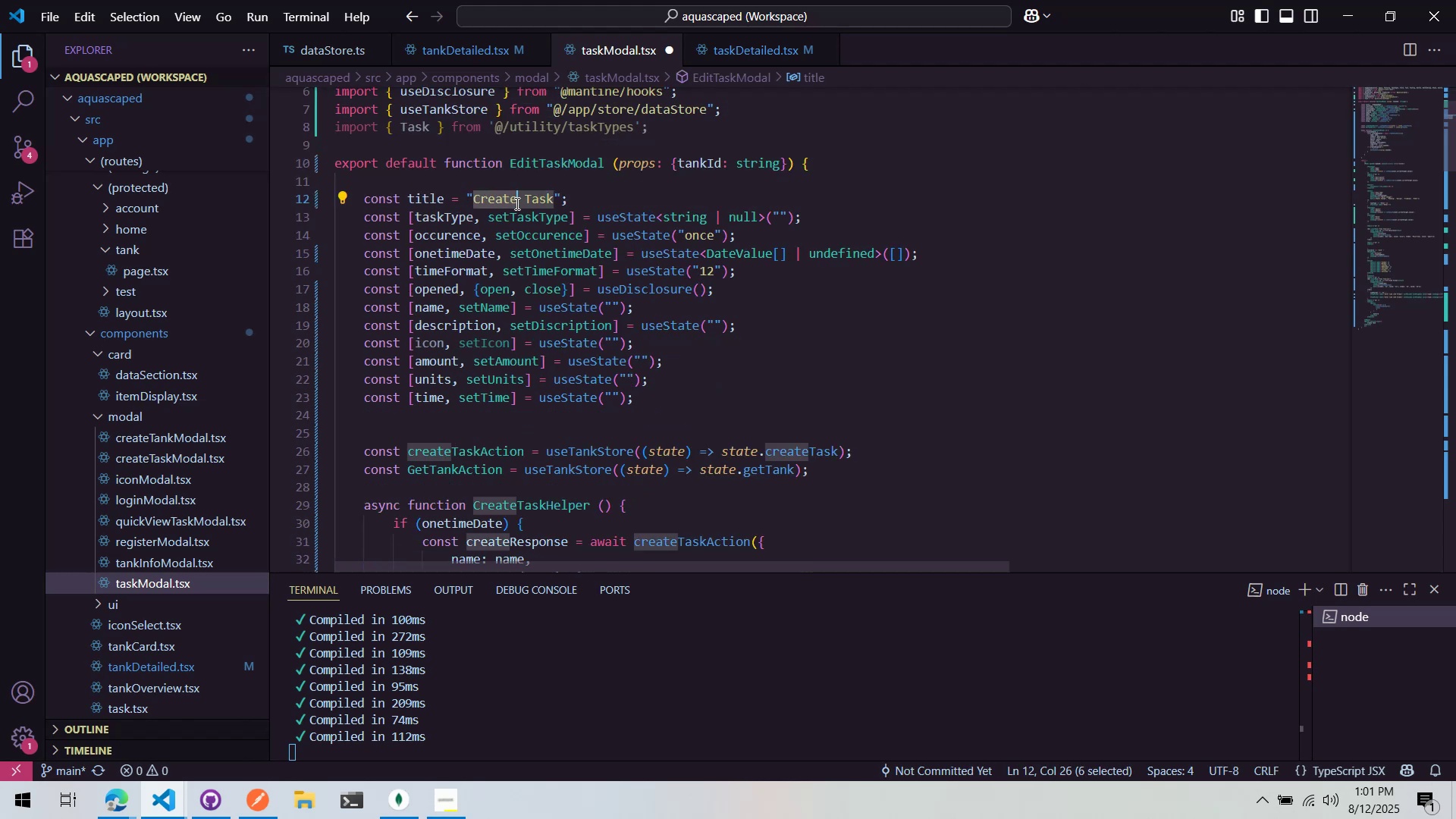 
type(Edit)
 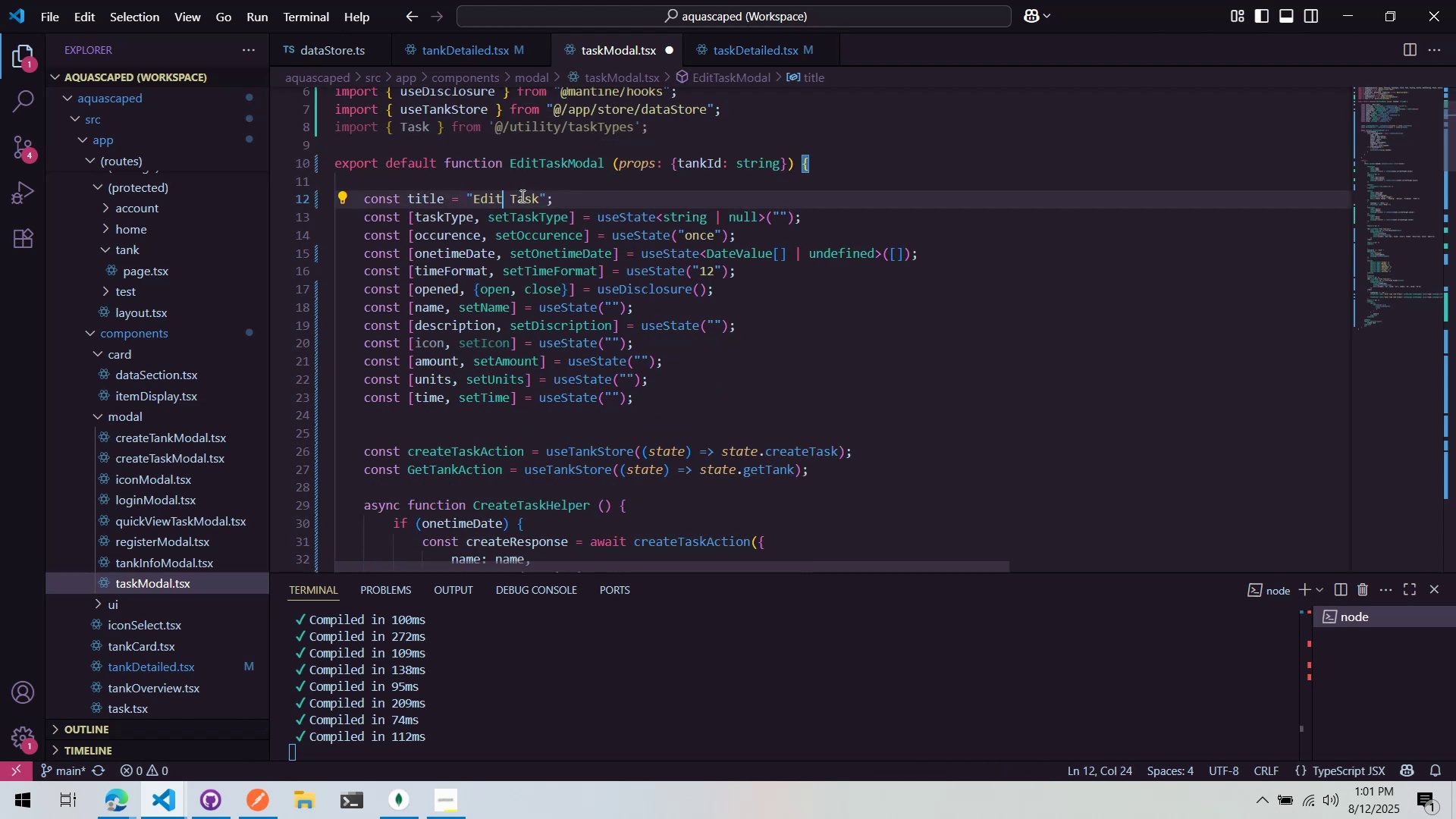 
left_click([521, 196])
 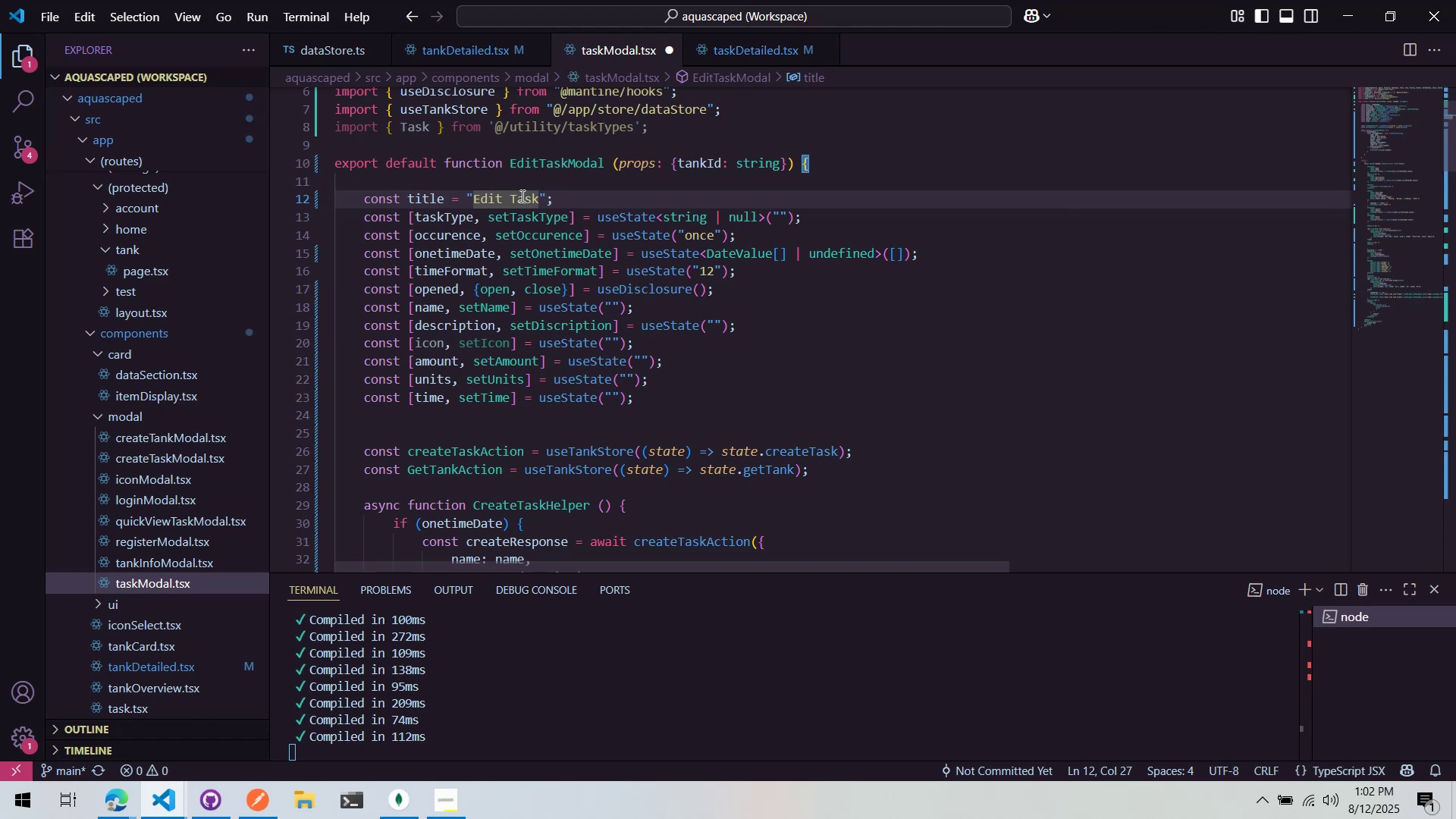 
wait(54.85)
 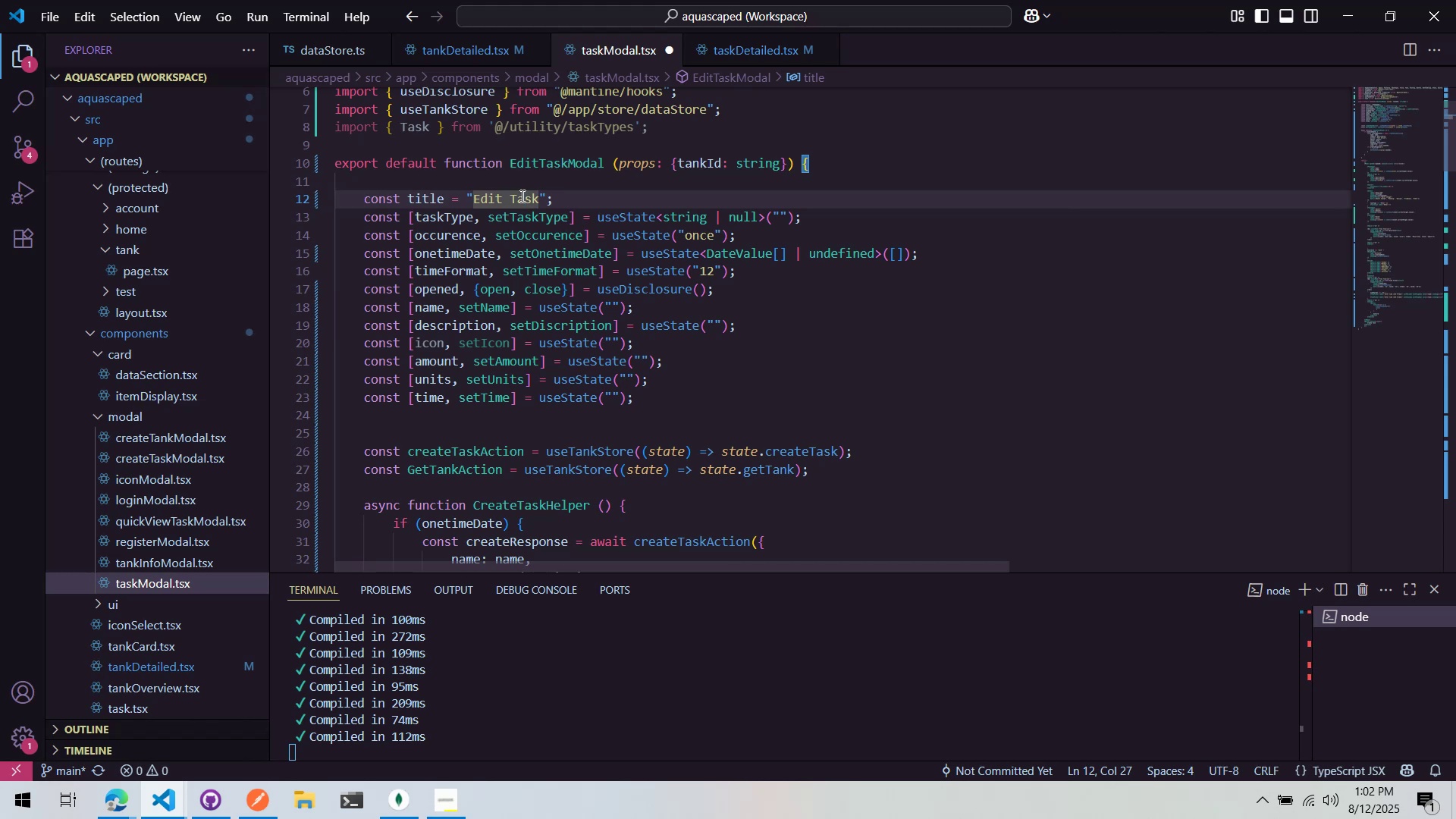 
left_click([548, 171])
 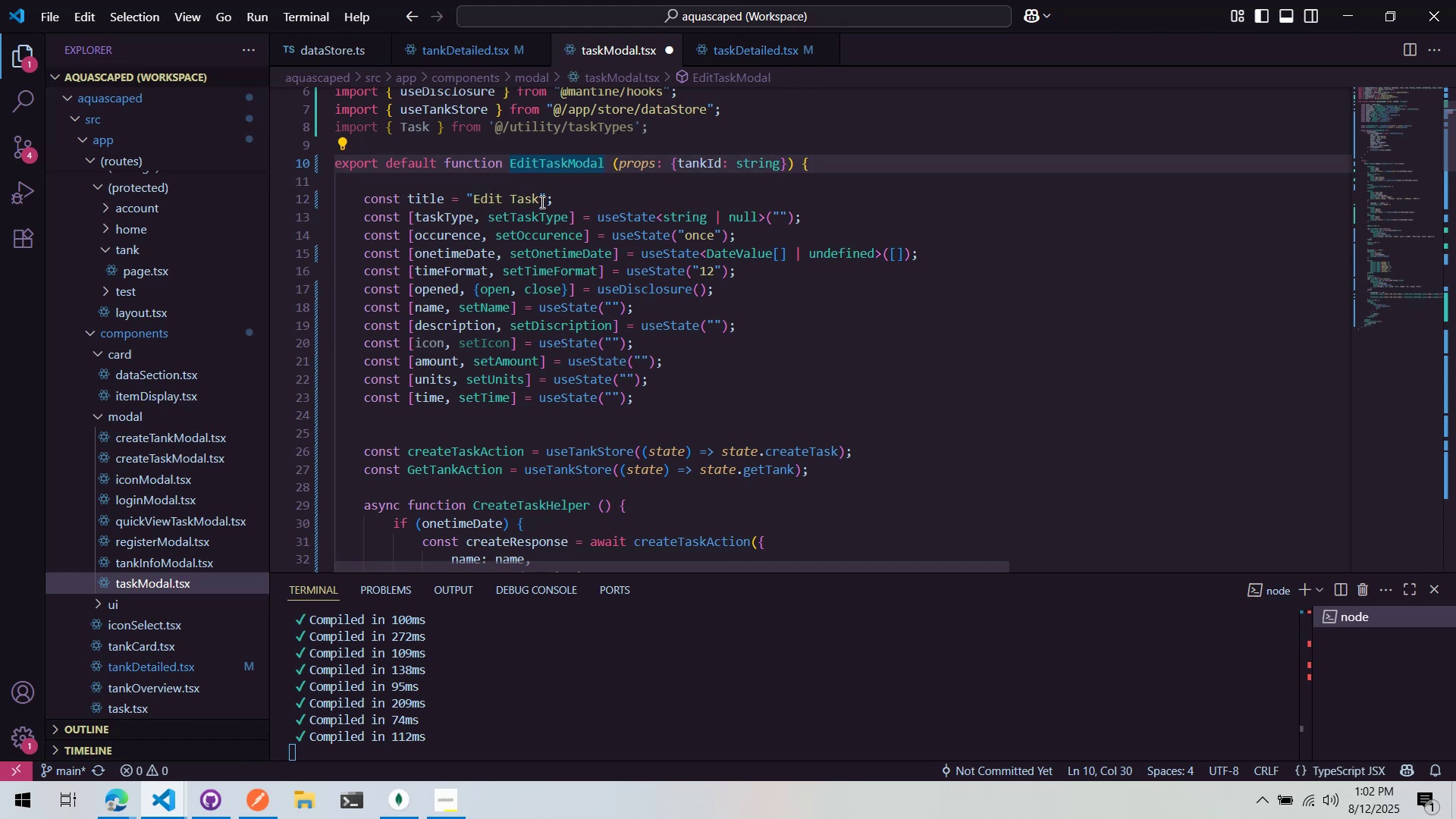 
left_click_drag(start_coordinate=[541, 202], to_coordinate=[536, 201])
 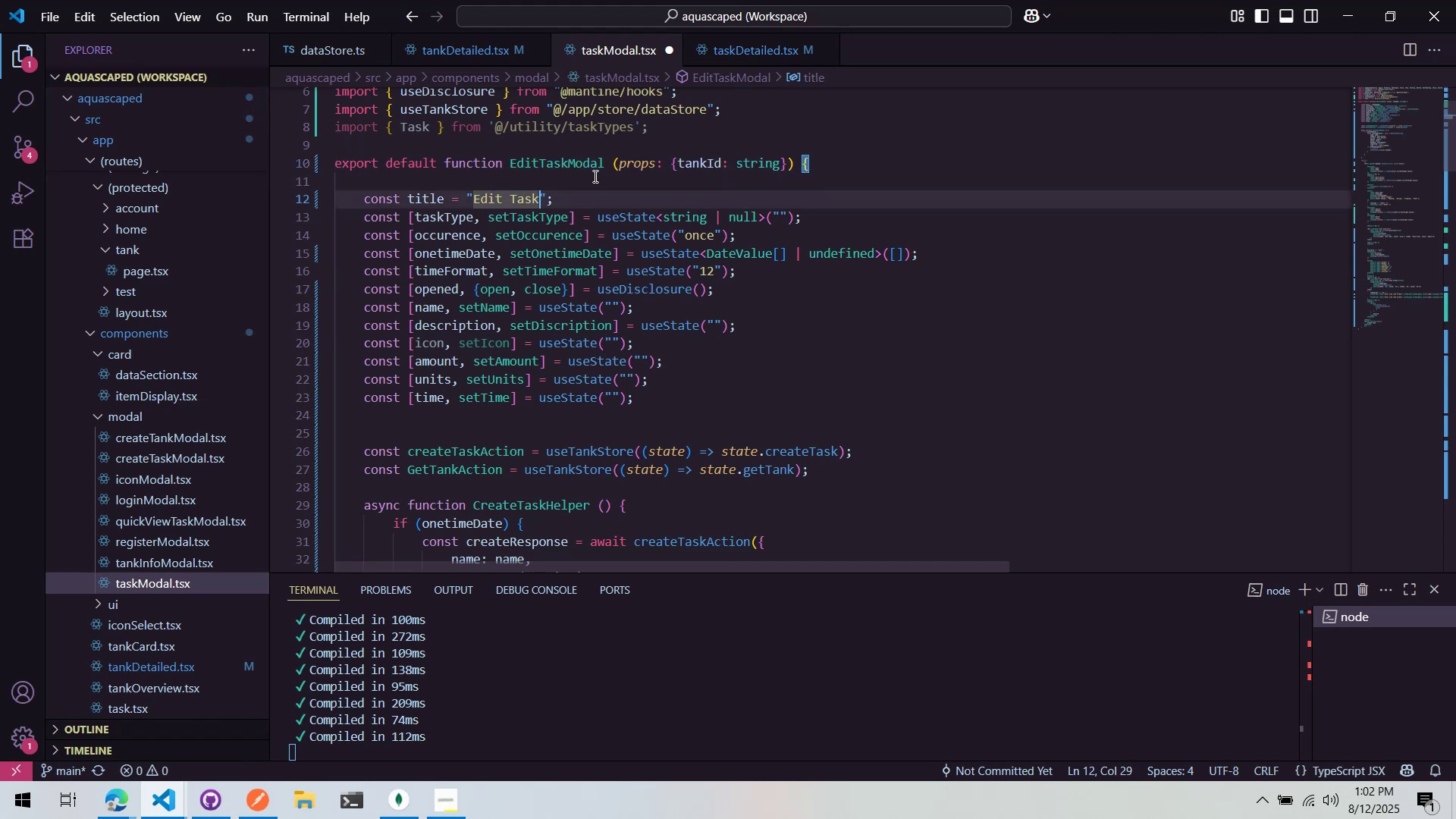 
double_click([607, 168])
 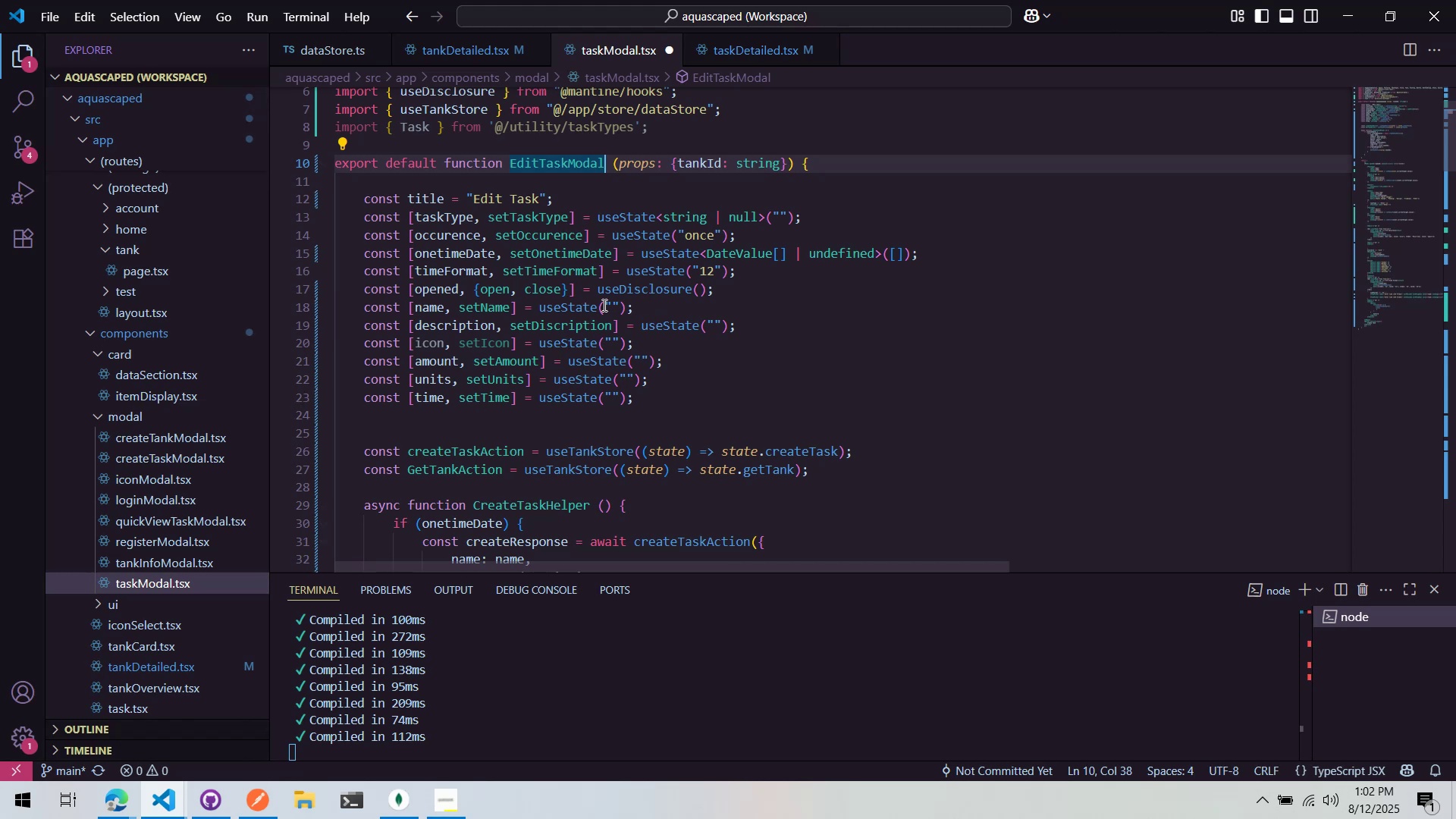 
wait(16.99)
 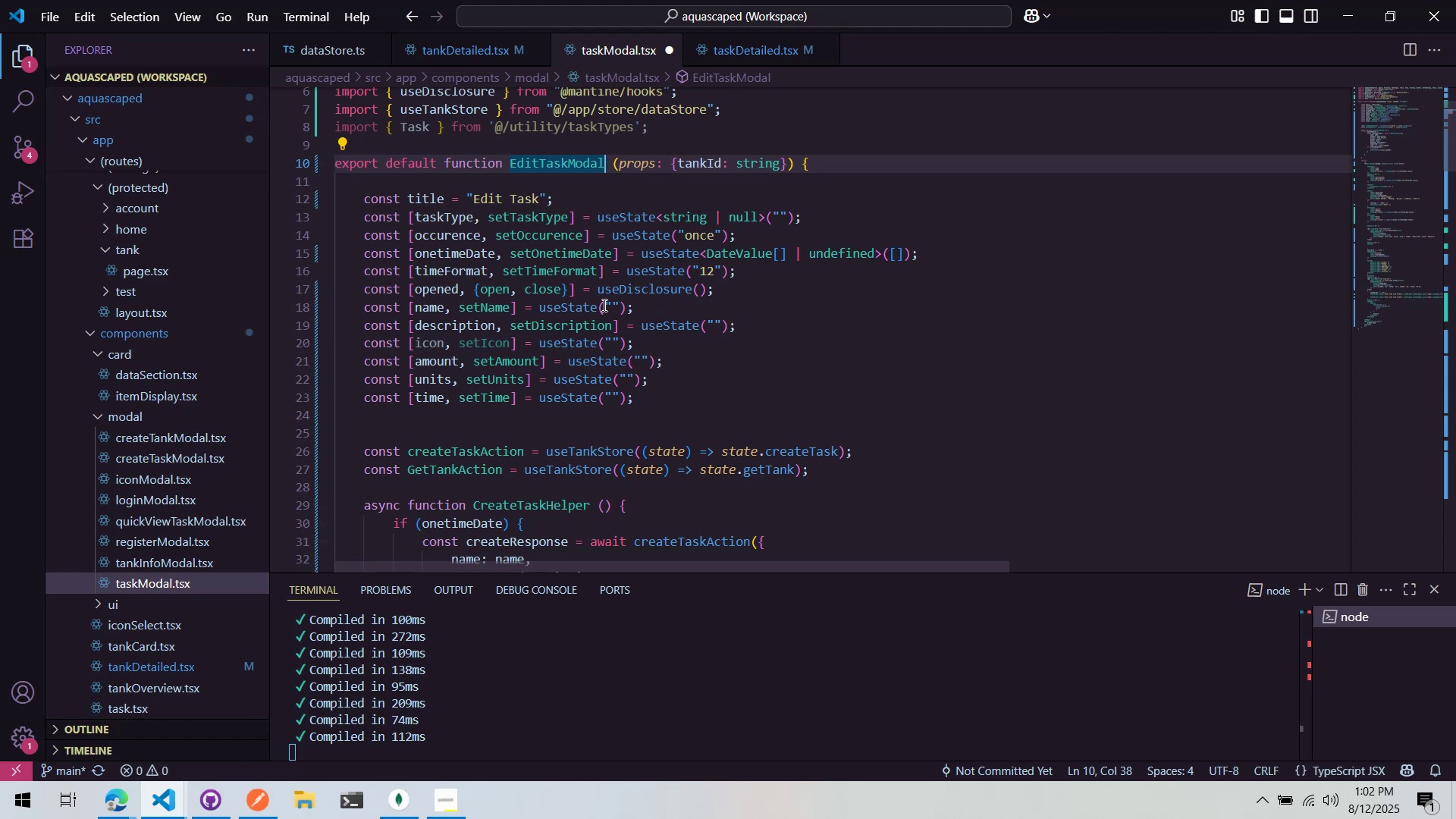 
scroll: coordinate [797, 243], scroll_direction: up, amount: 2.0
 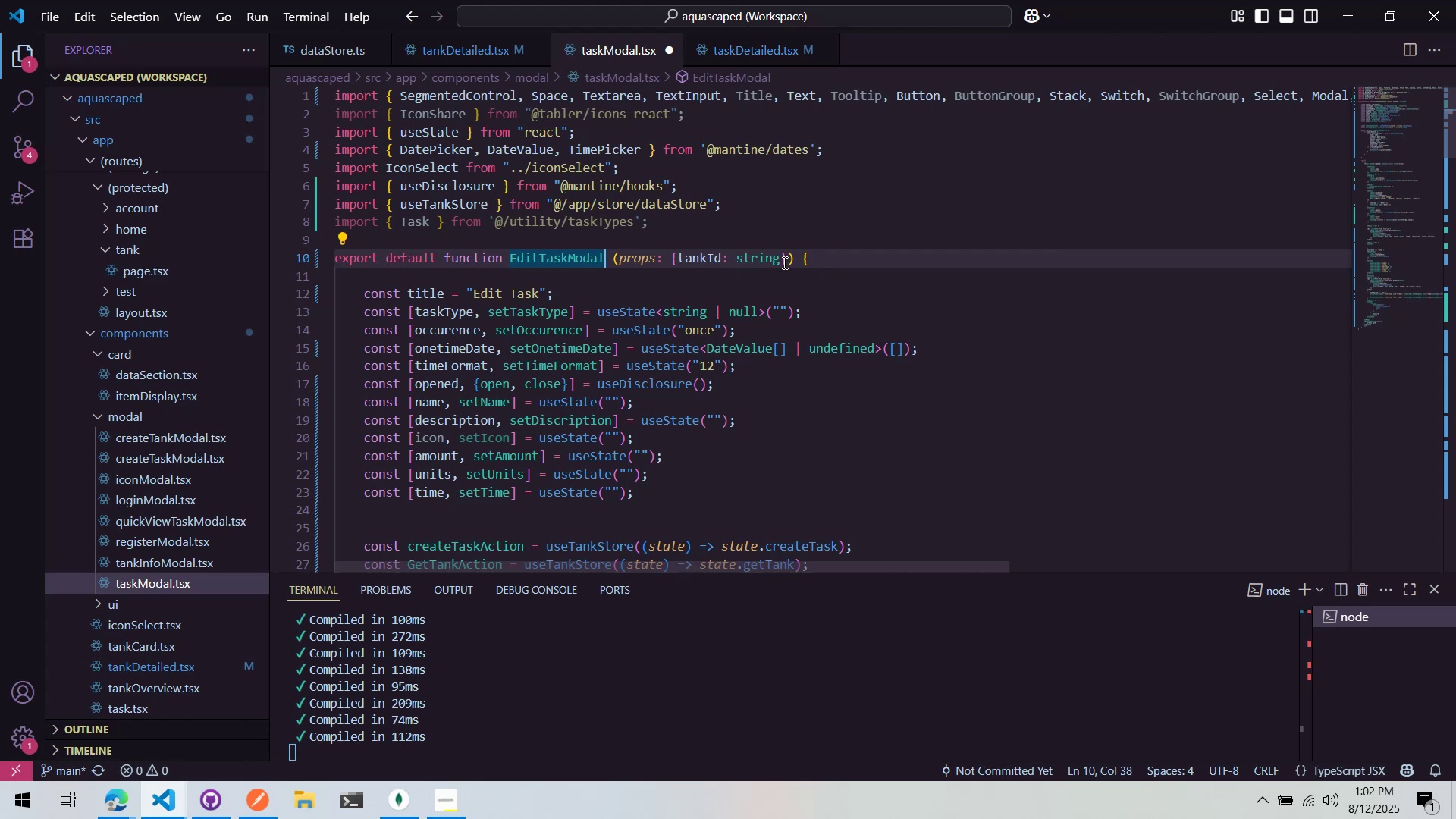 
left_click([761, 52])
 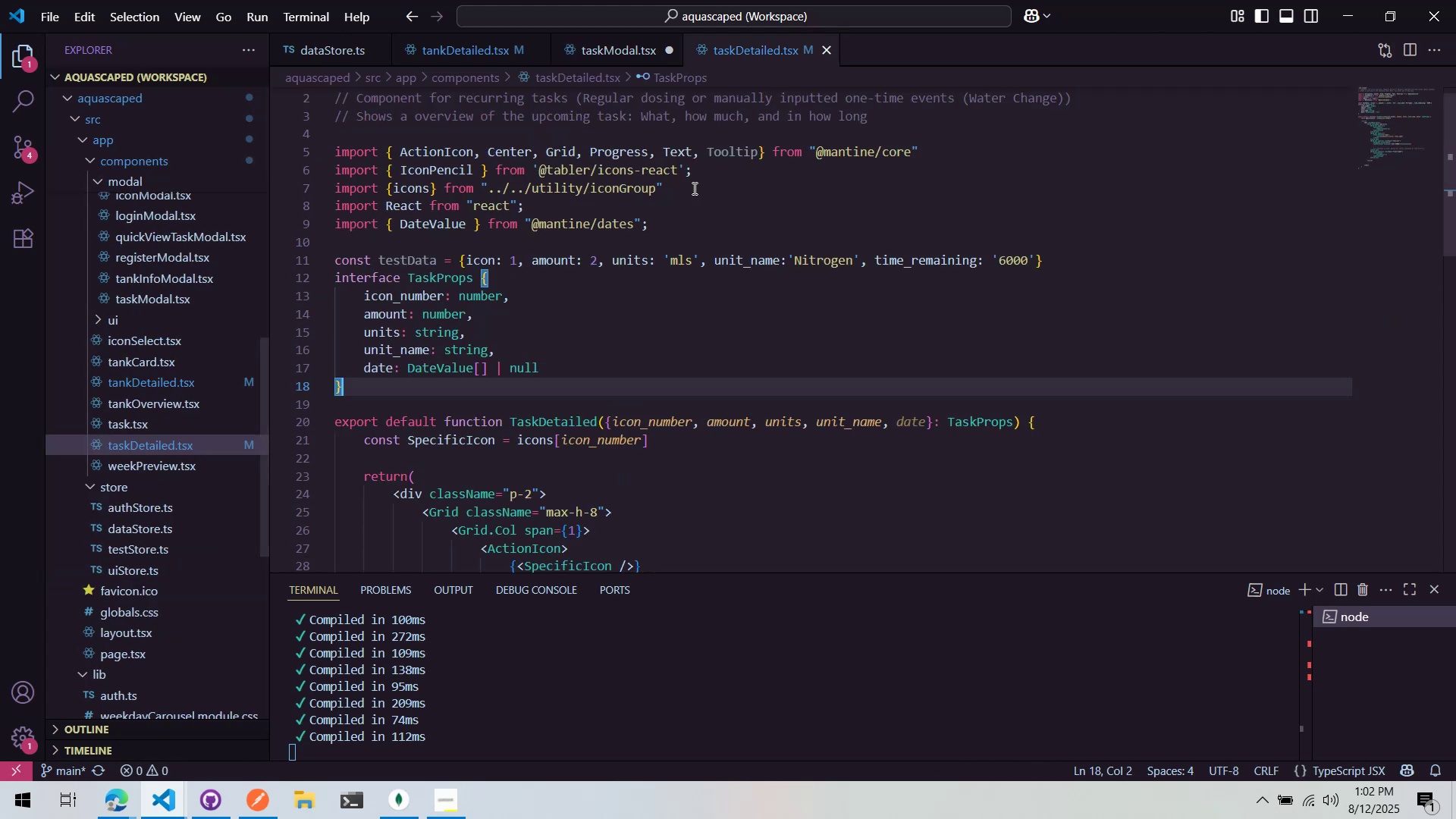 
scroll: coordinate [616, 315], scroll_direction: up, amount: 3.0
 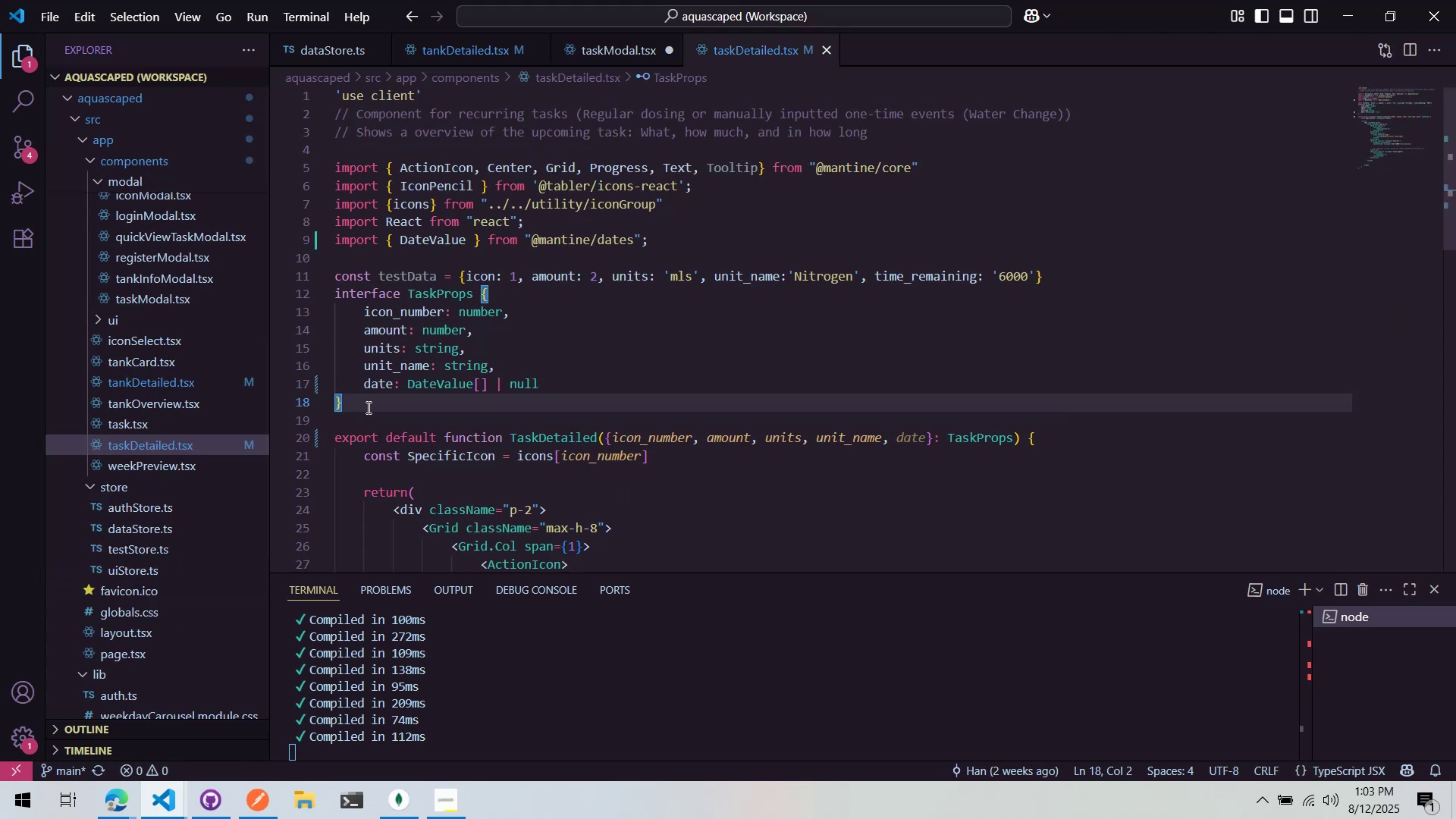 
left_click_drag(start_coordinate=[367, 406], to_coordinate=[297, 299])
 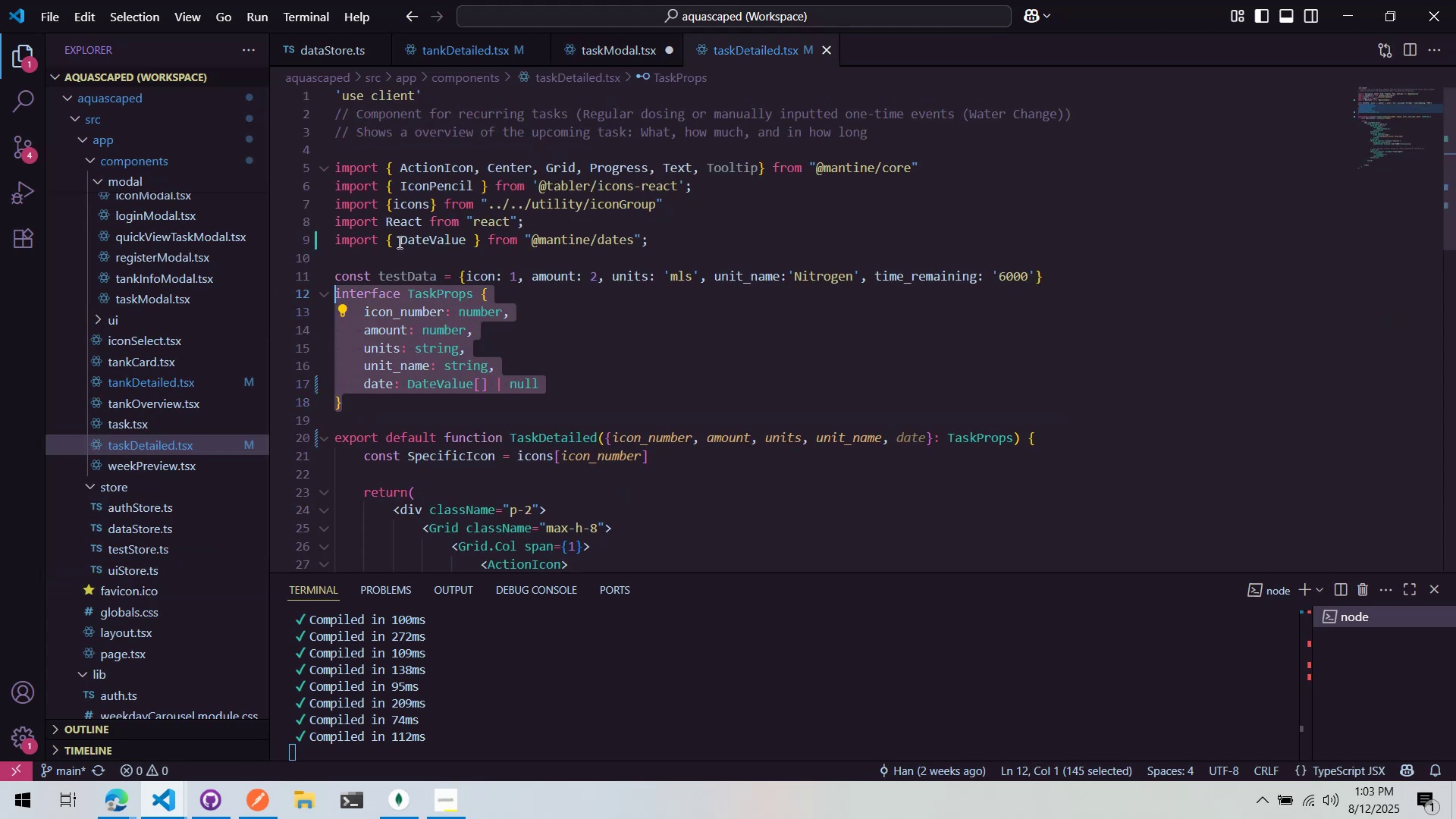 
key(Control+ControlLeft)
 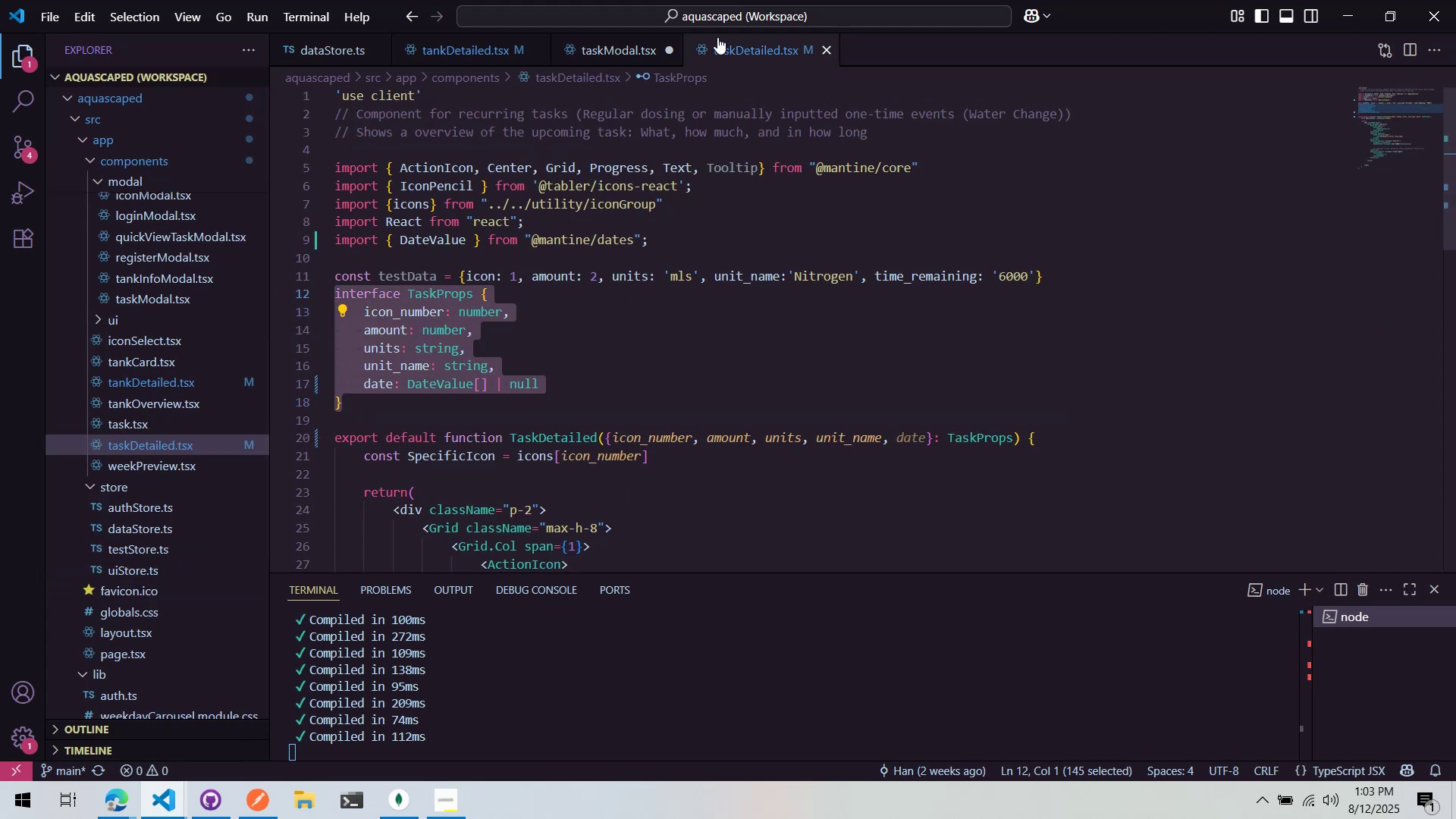 
key(Control+C)
 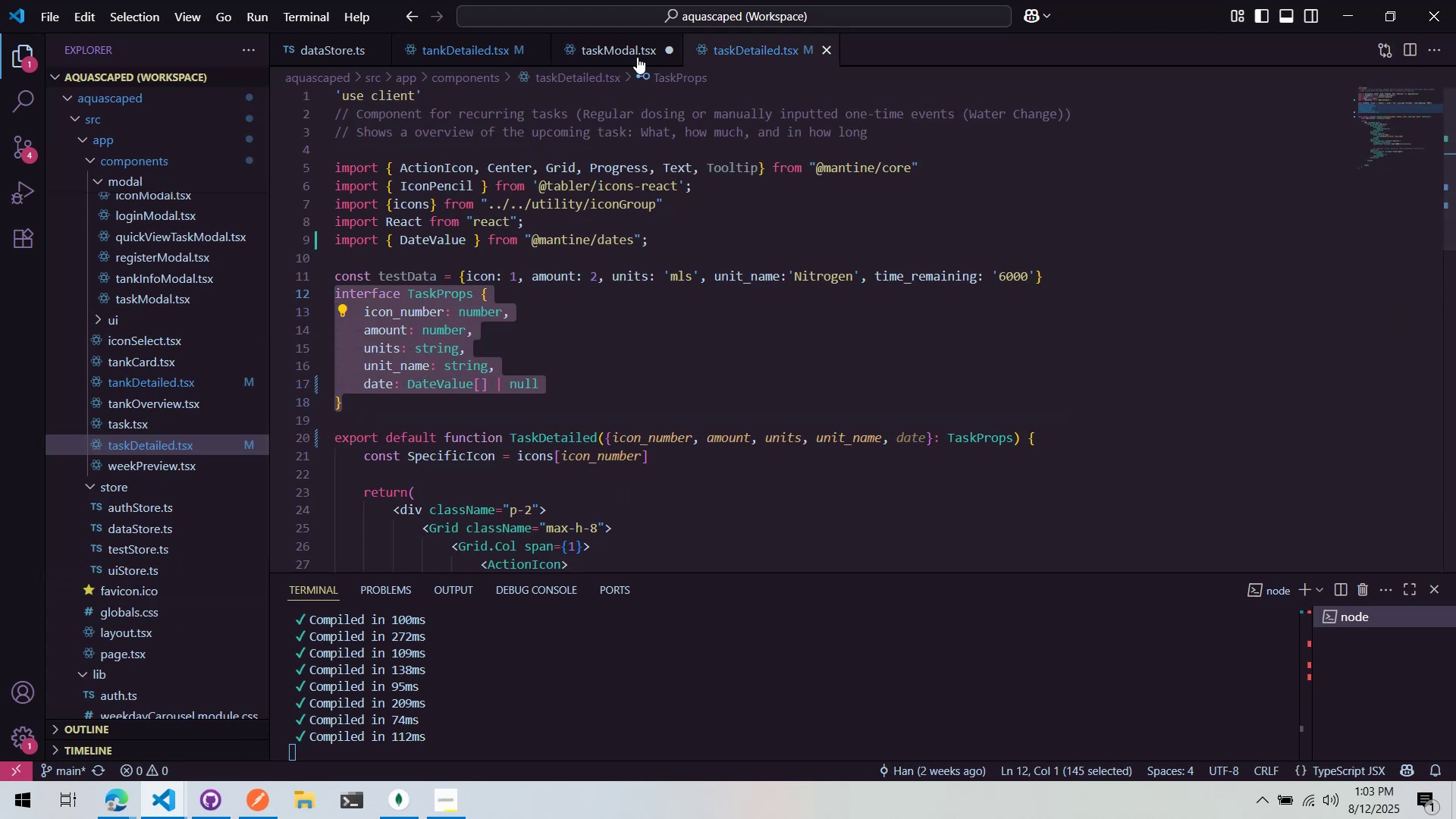 
left_click([637, 57])
 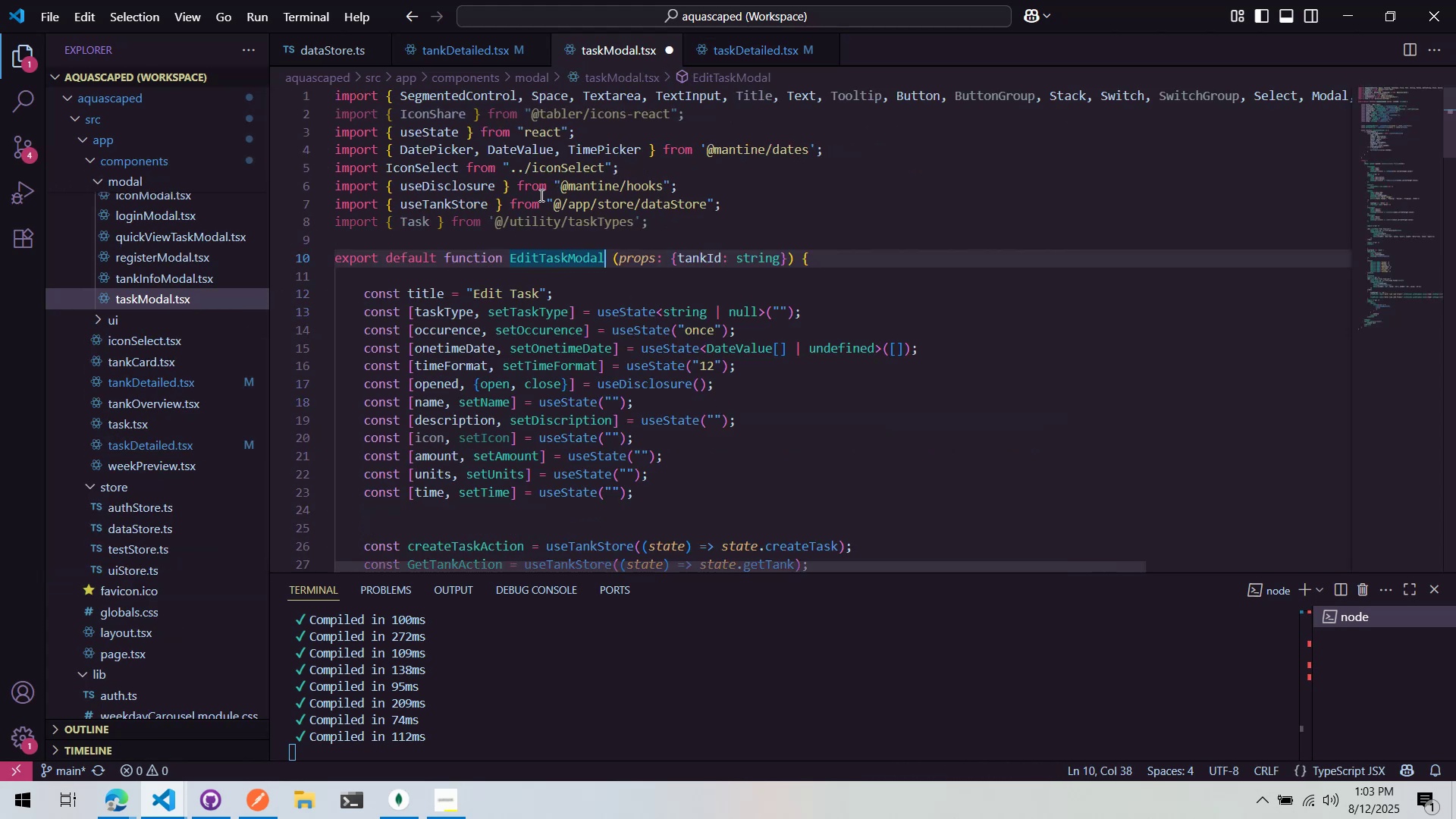 
left_click([519, 232])
 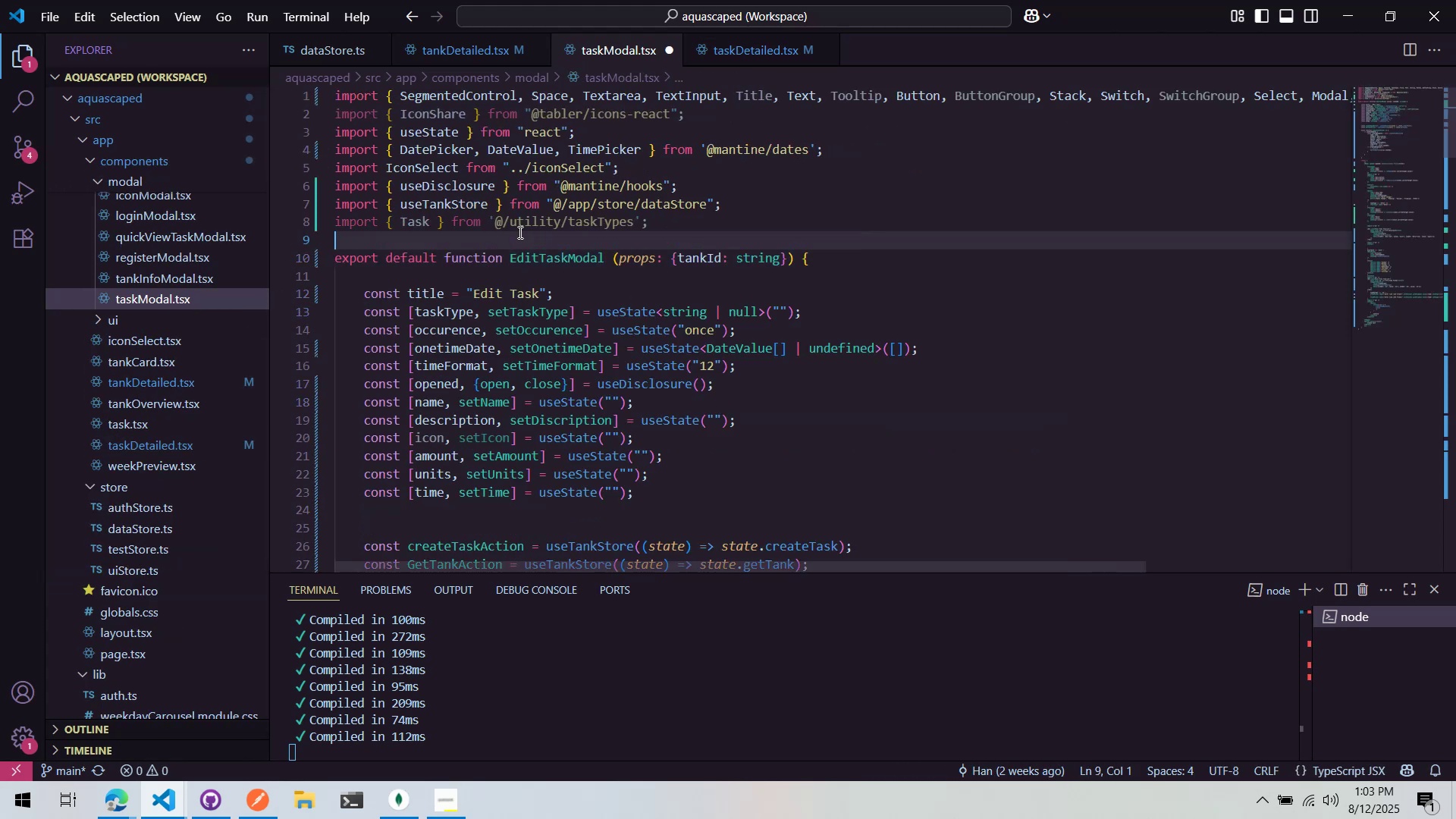 
key(Enter)
 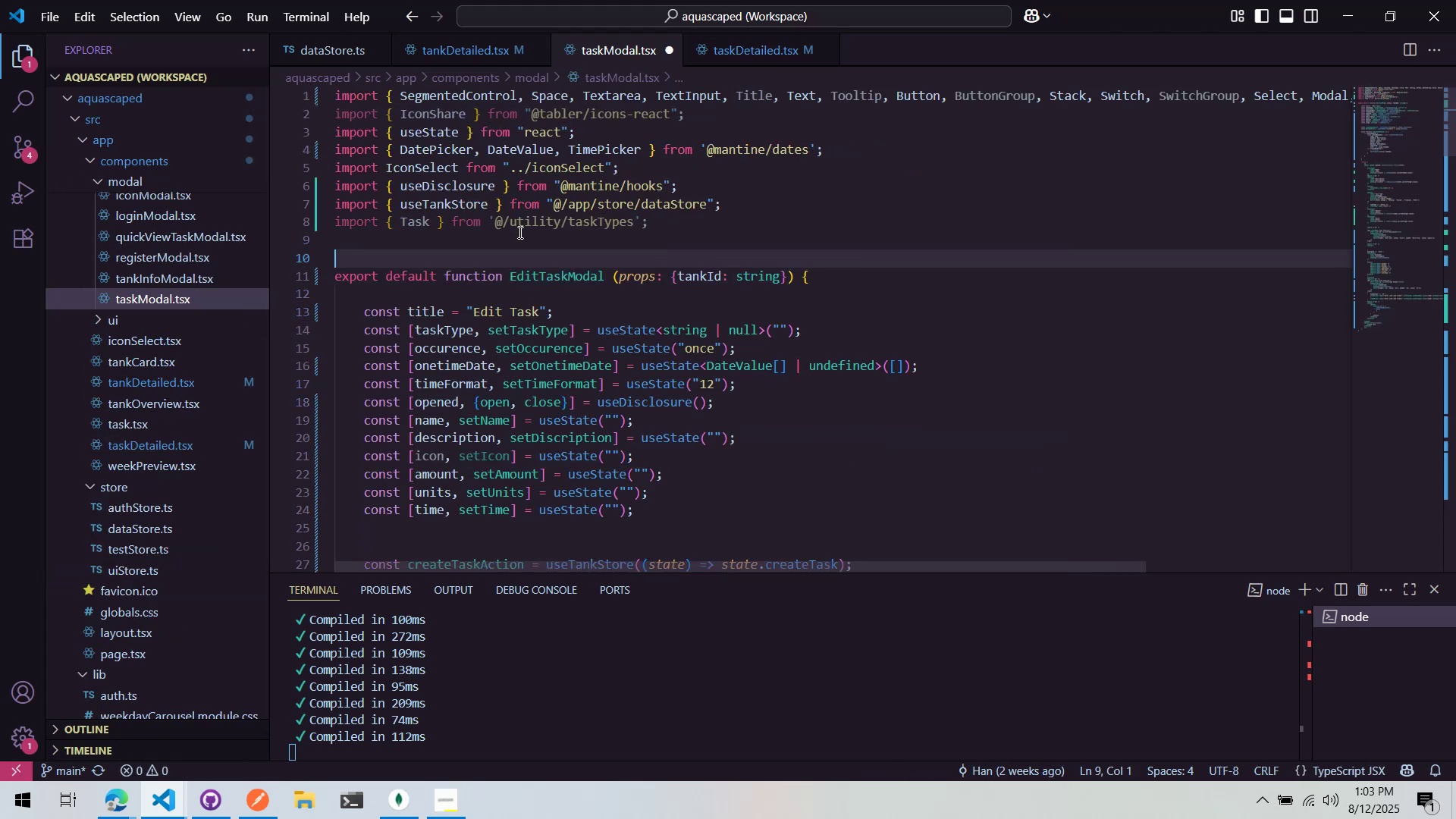 
key(Enter)
 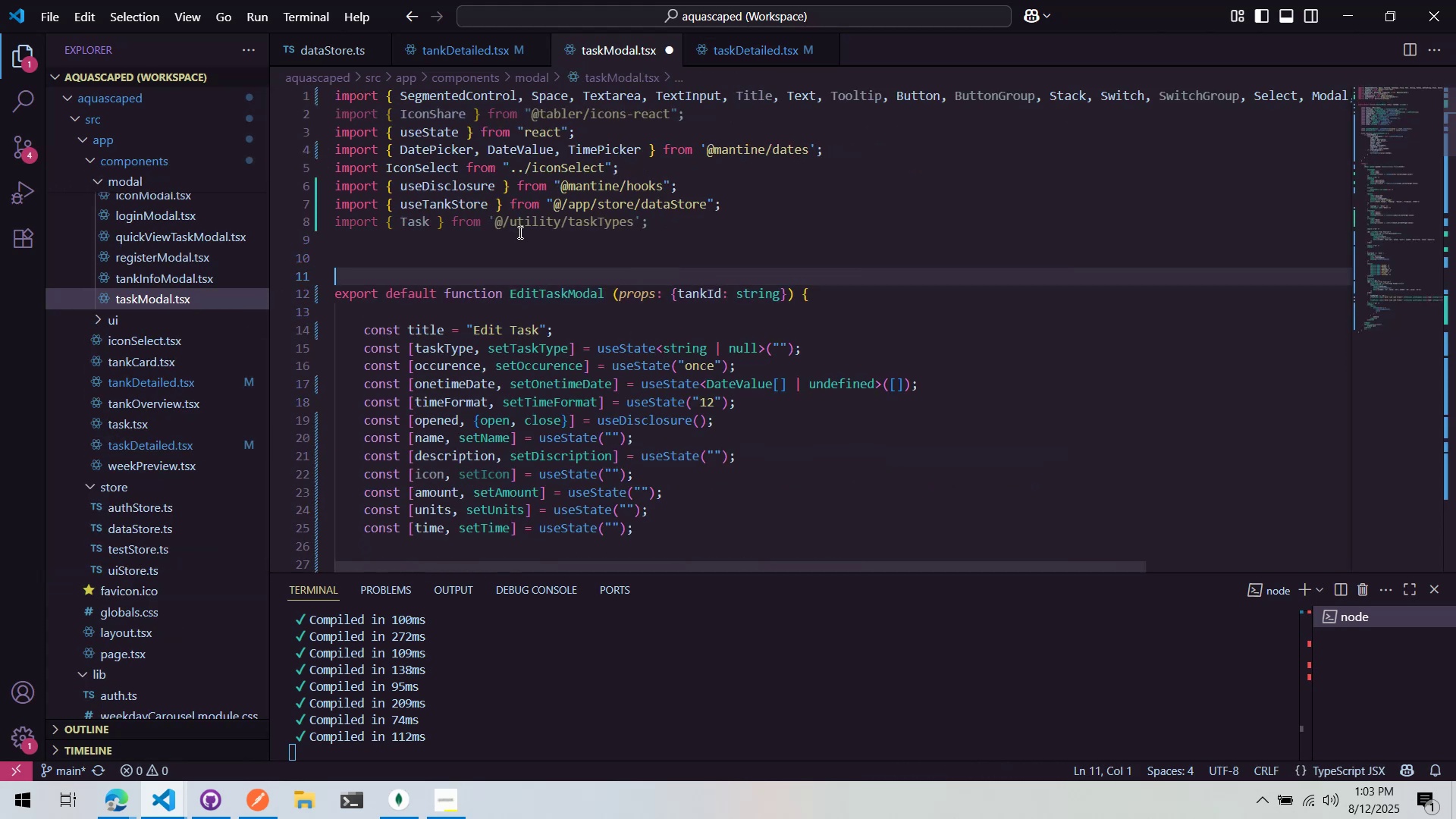 
key(ArrowUp)
 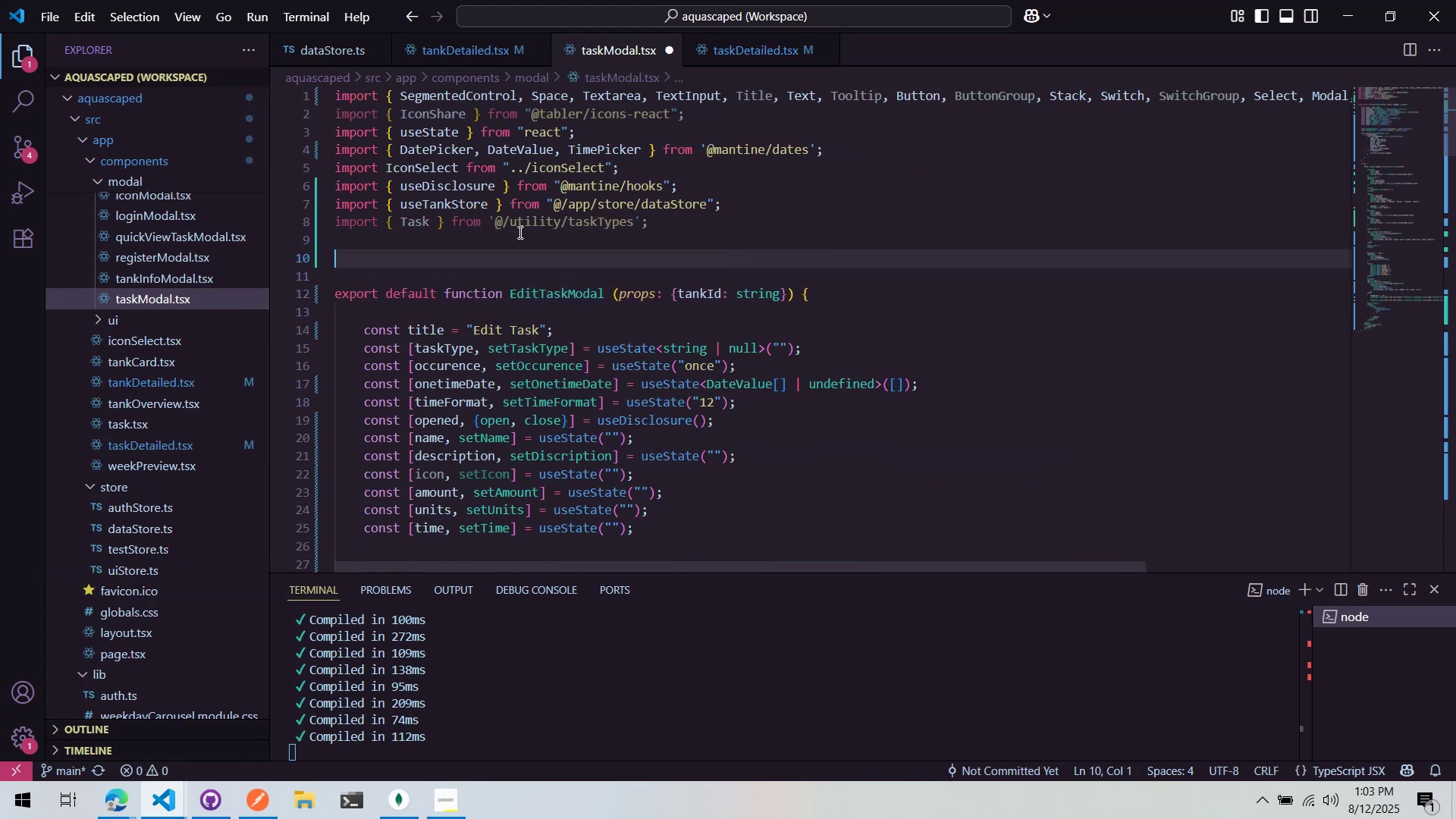 
key(Control+ControlLeft)
 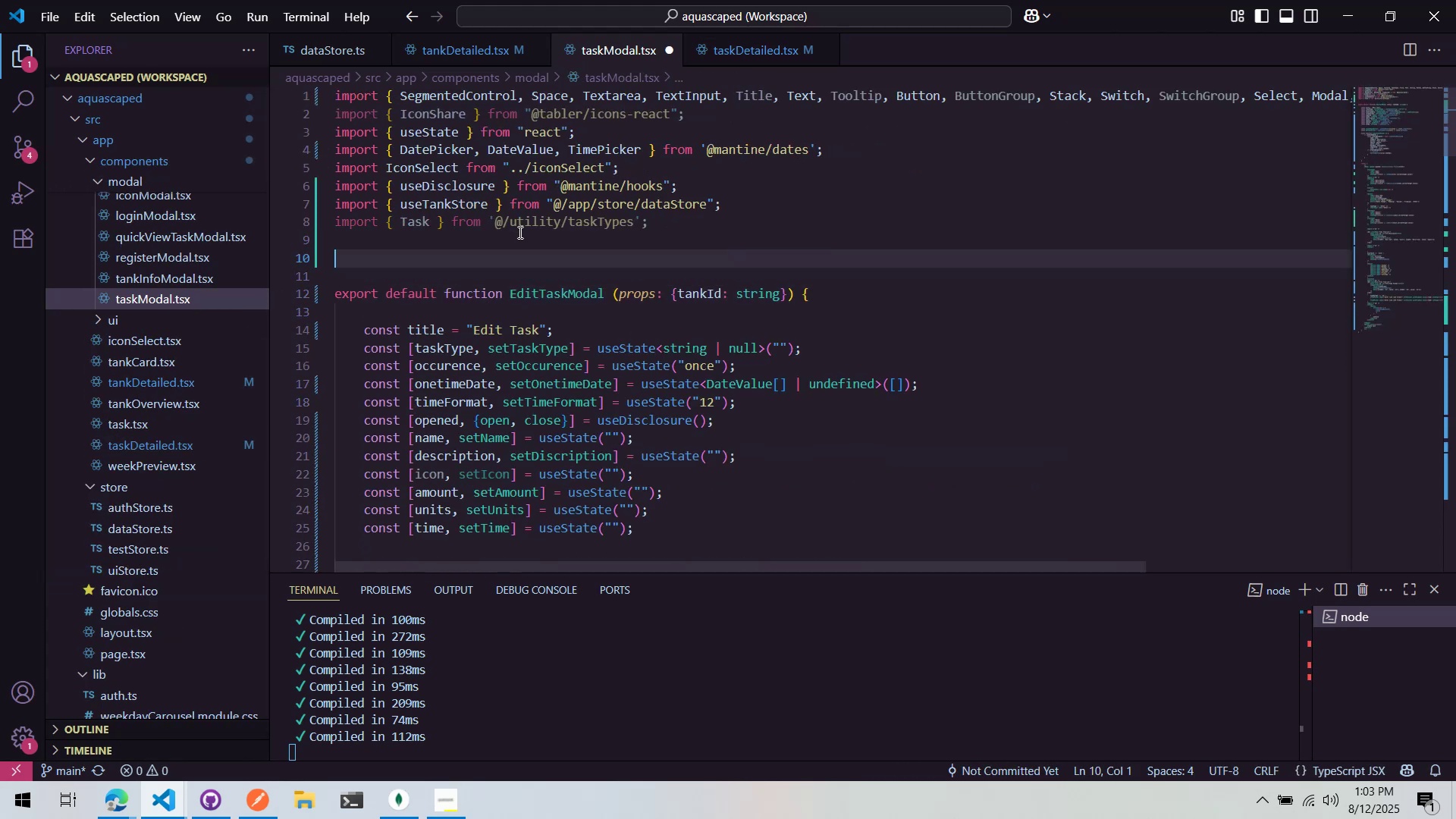 
key(Control+V)
 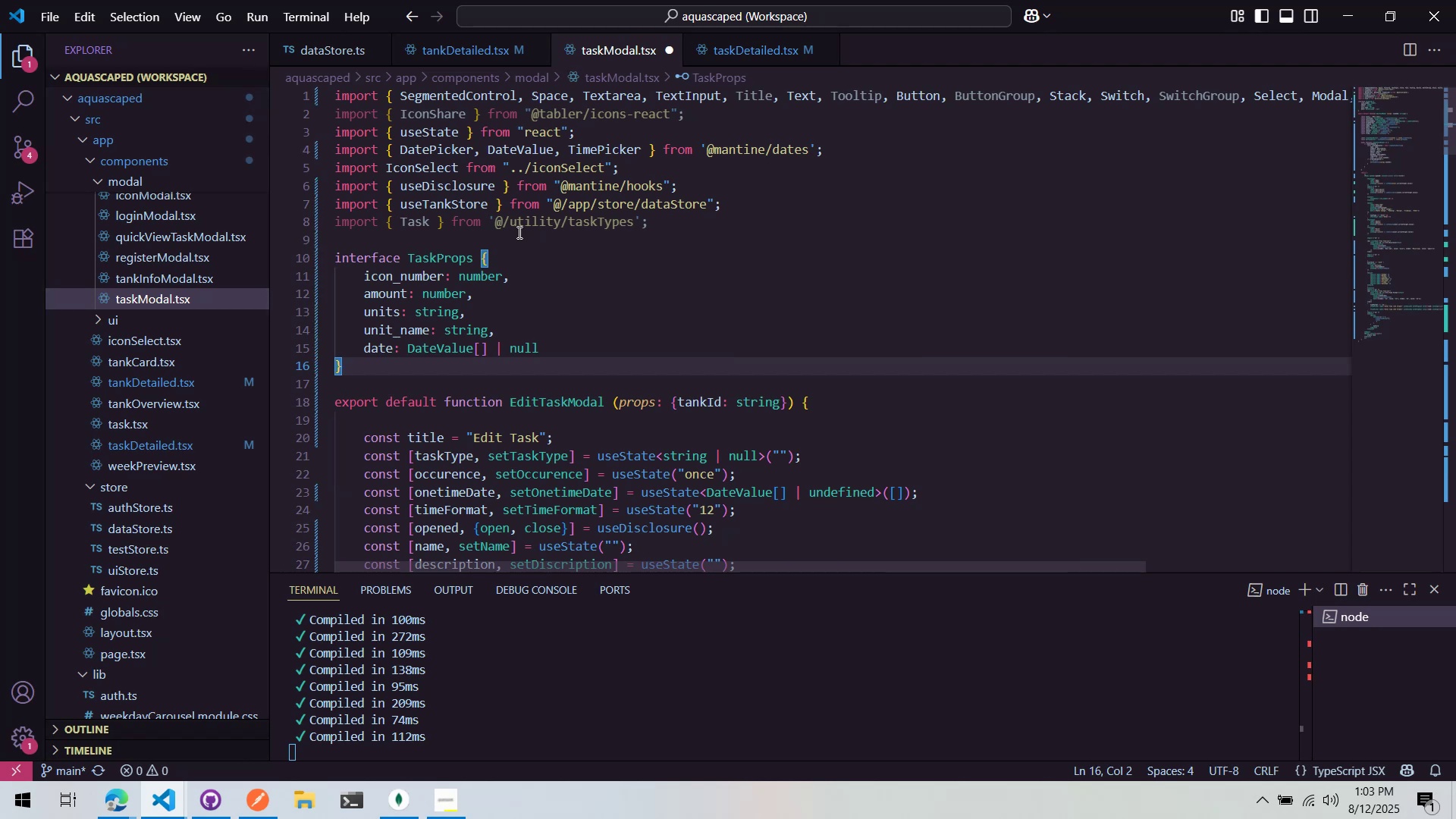 
scroll: coordinate [596, 229], scroll_direction: down, amount: 2.0
 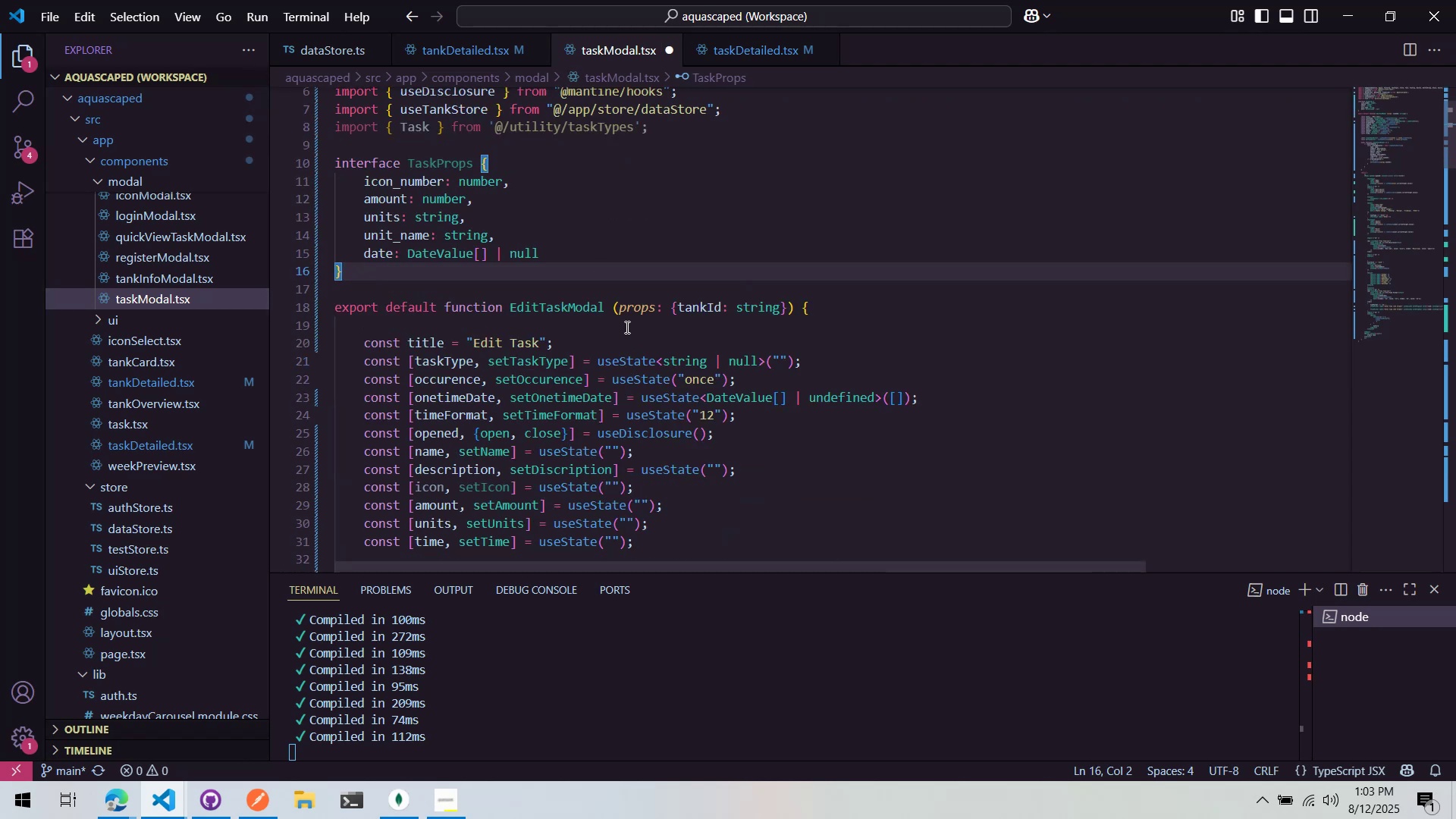 
left_click_drag(start_coordinate=[620, 313], to_coordinate=[682, 304])
 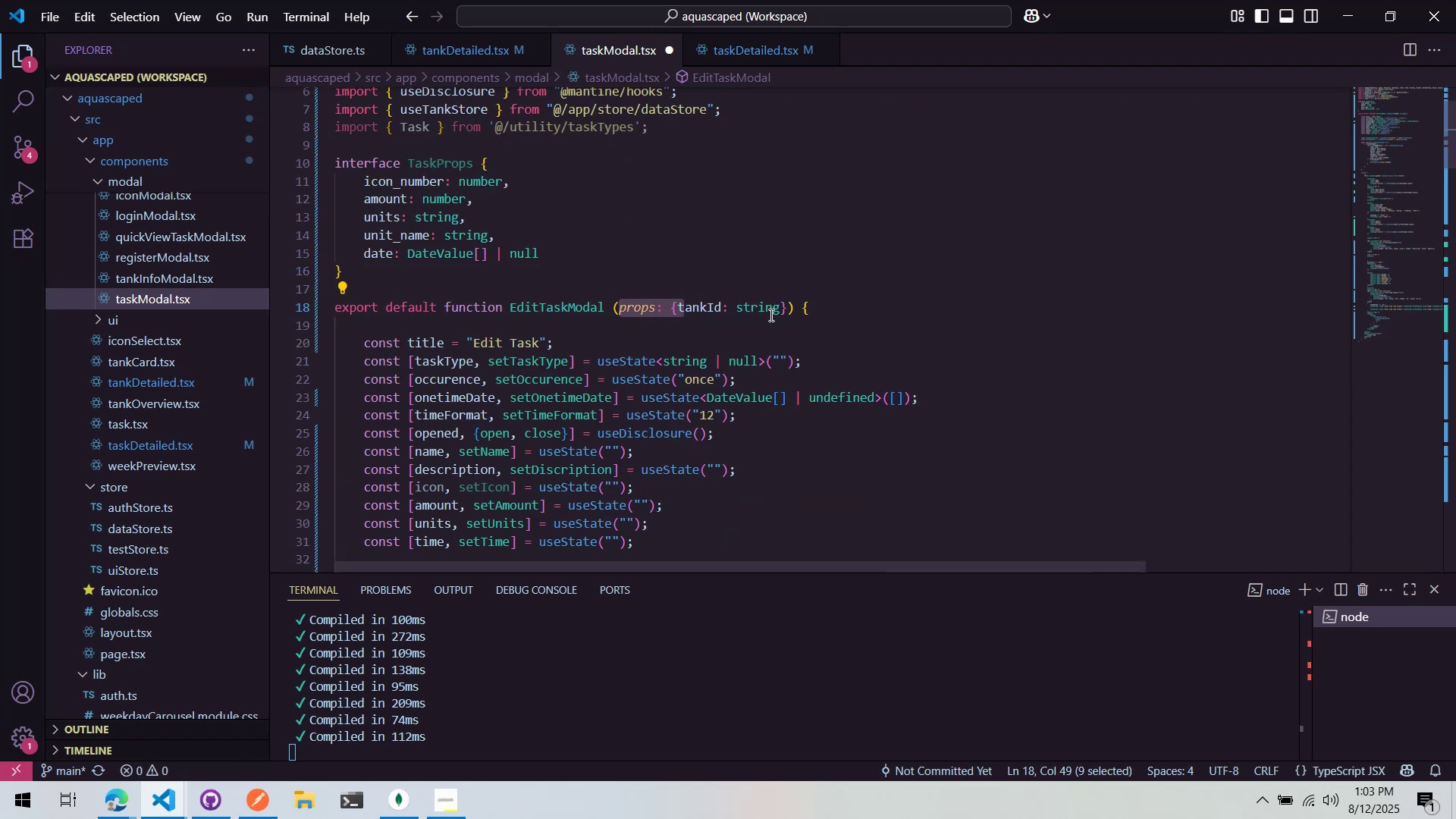 
left_click([635, 318])
 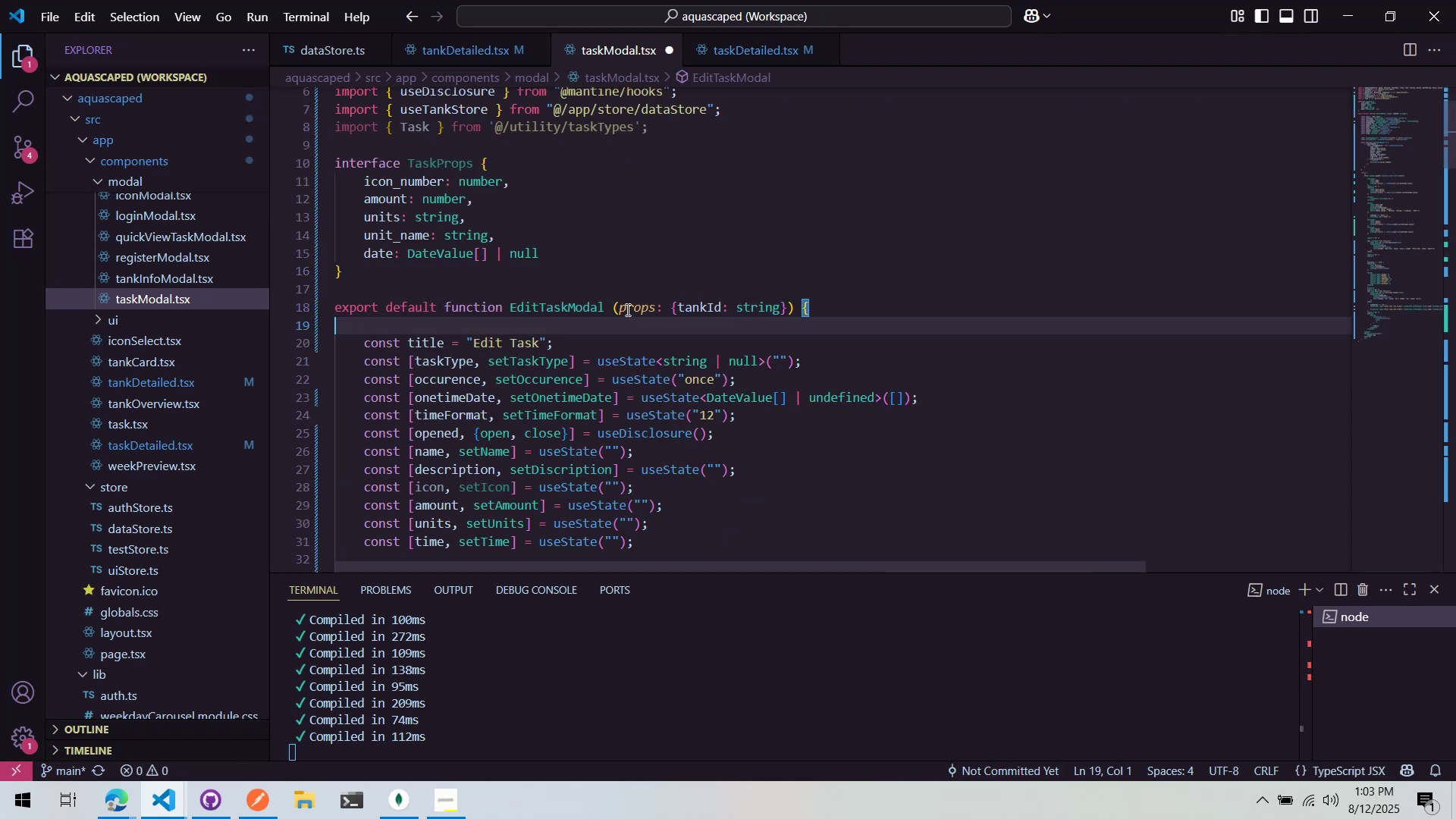 
left_click_drag(start_coordinate=[618, 310], to_coordinate=[788, 308])
 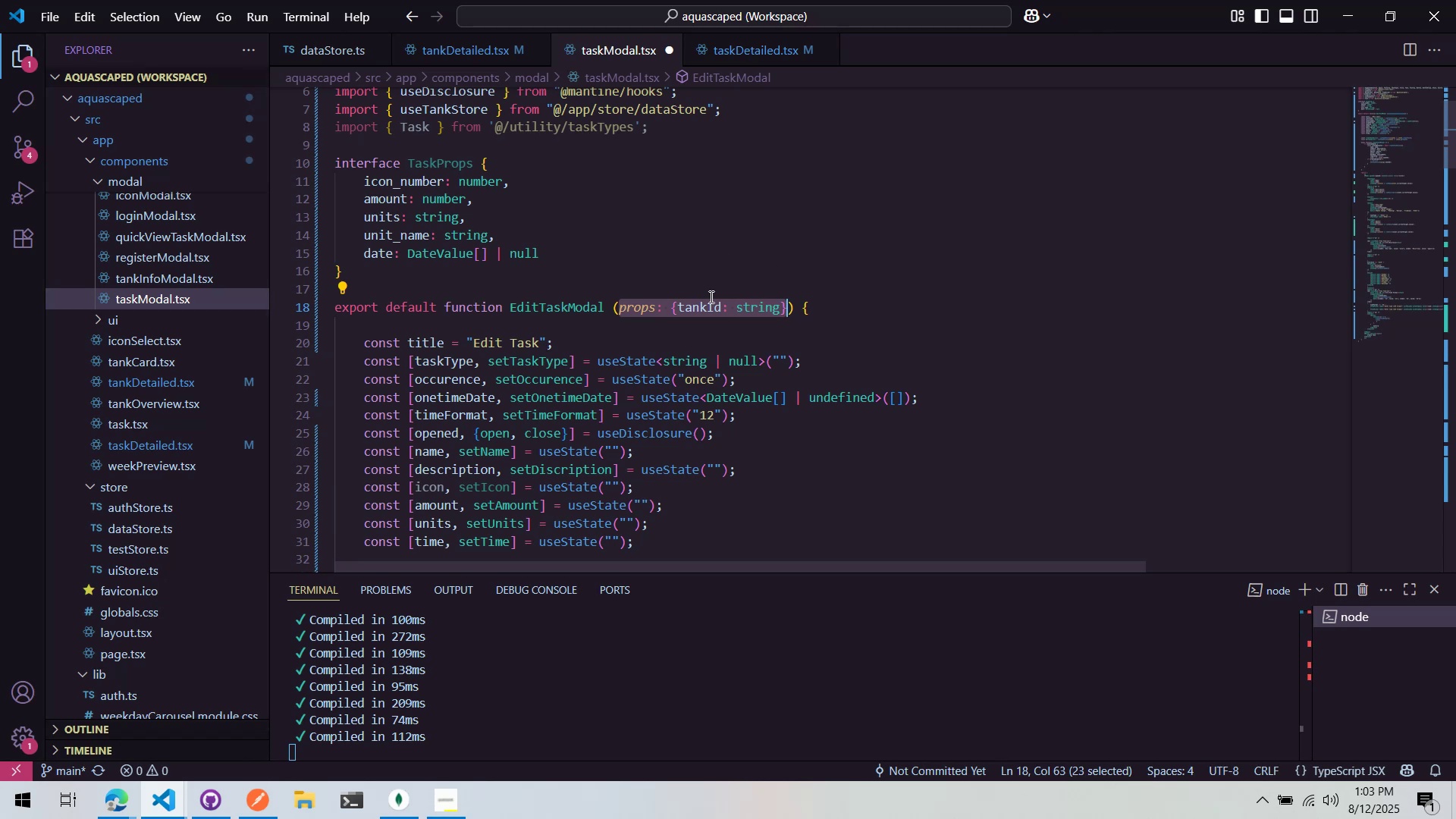 
type({)
key(Backspace)
type(inco)
key(Backspace)
key(Backspace)
key(Backspace)
type(con_number)
 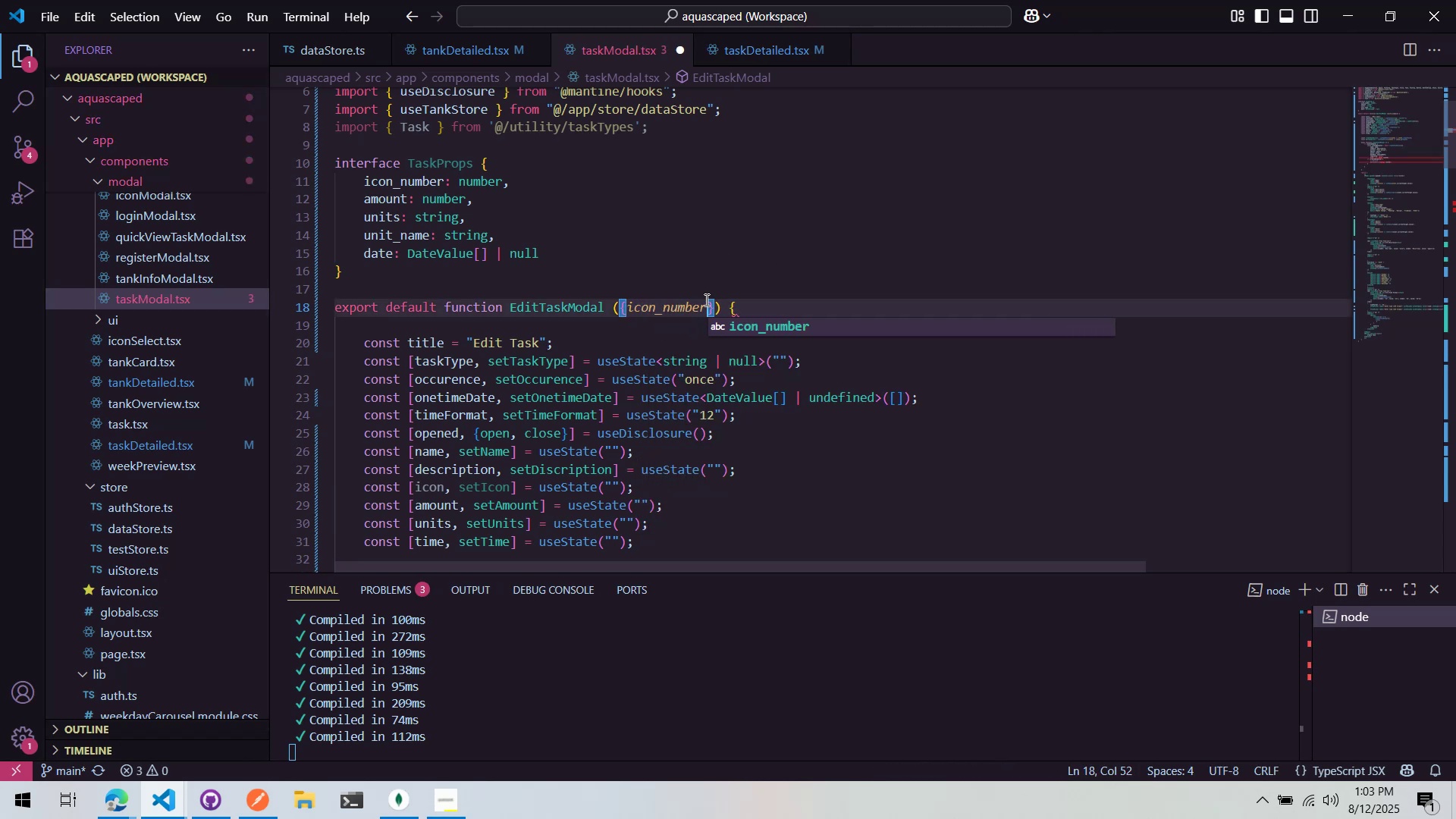 
key(Control+ArrowLeft)
 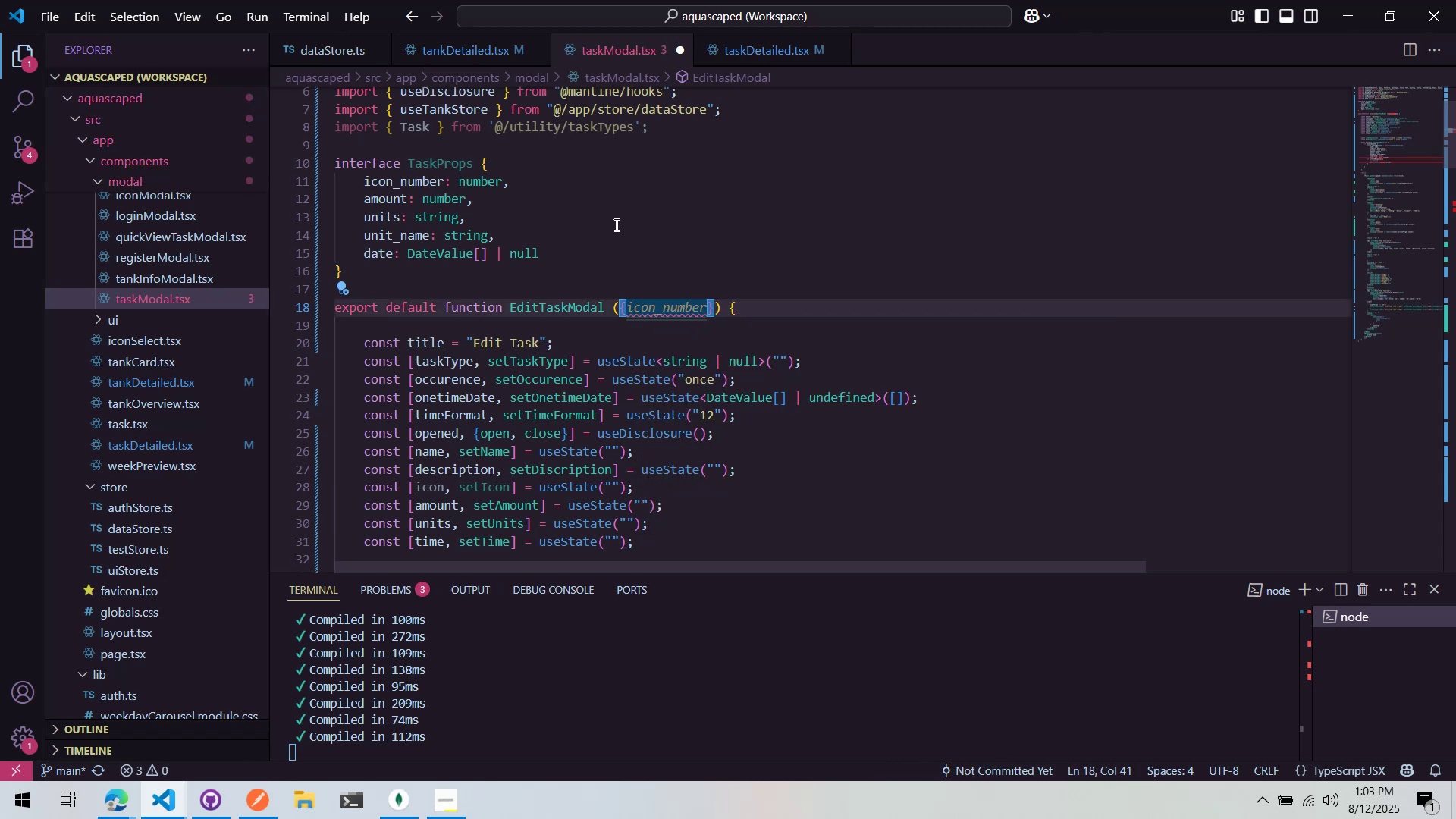 
scroll: coordinate [715, 266], scroll_direction: up, amount: 2.0
 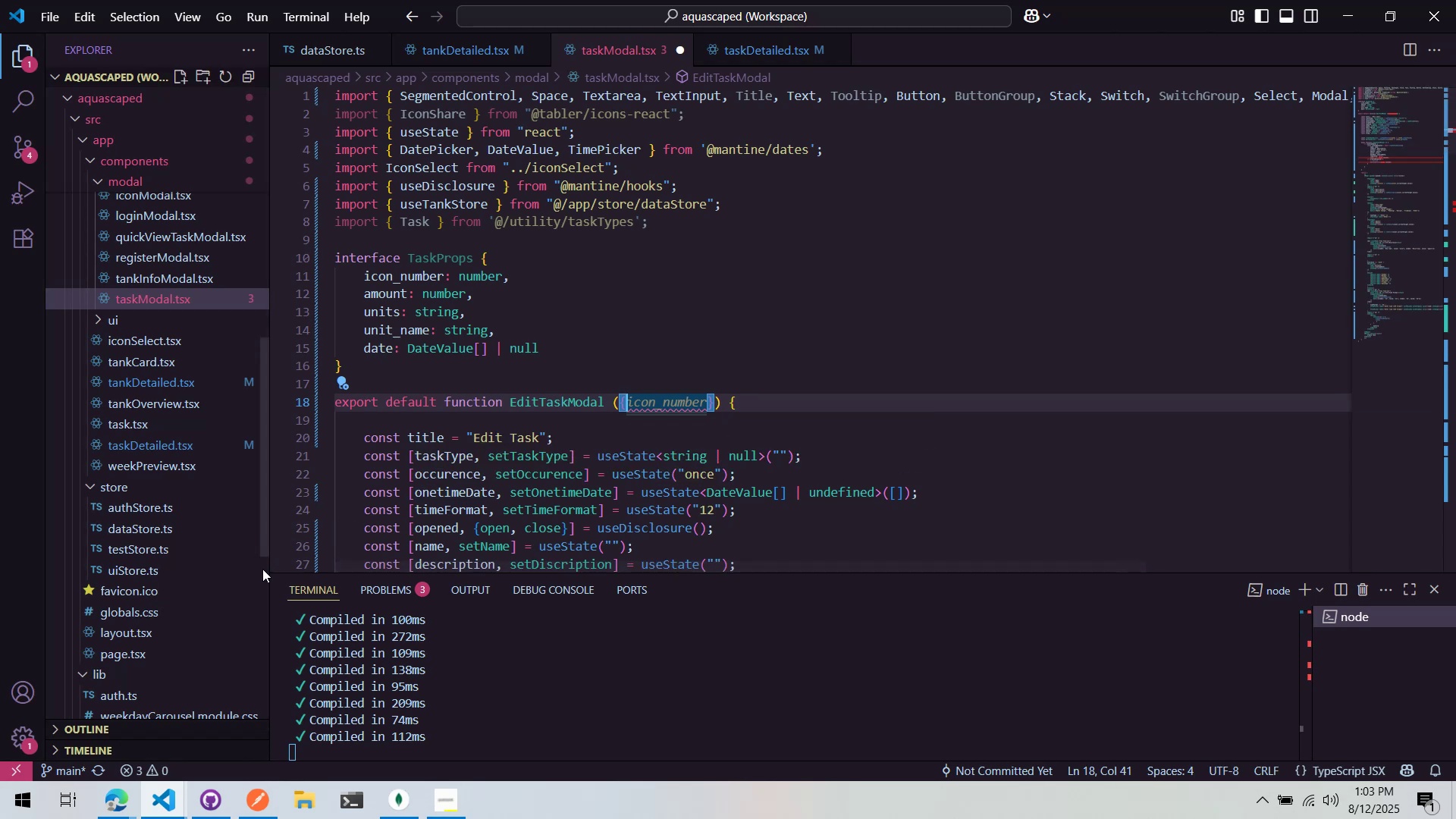 
wait(19.41)
 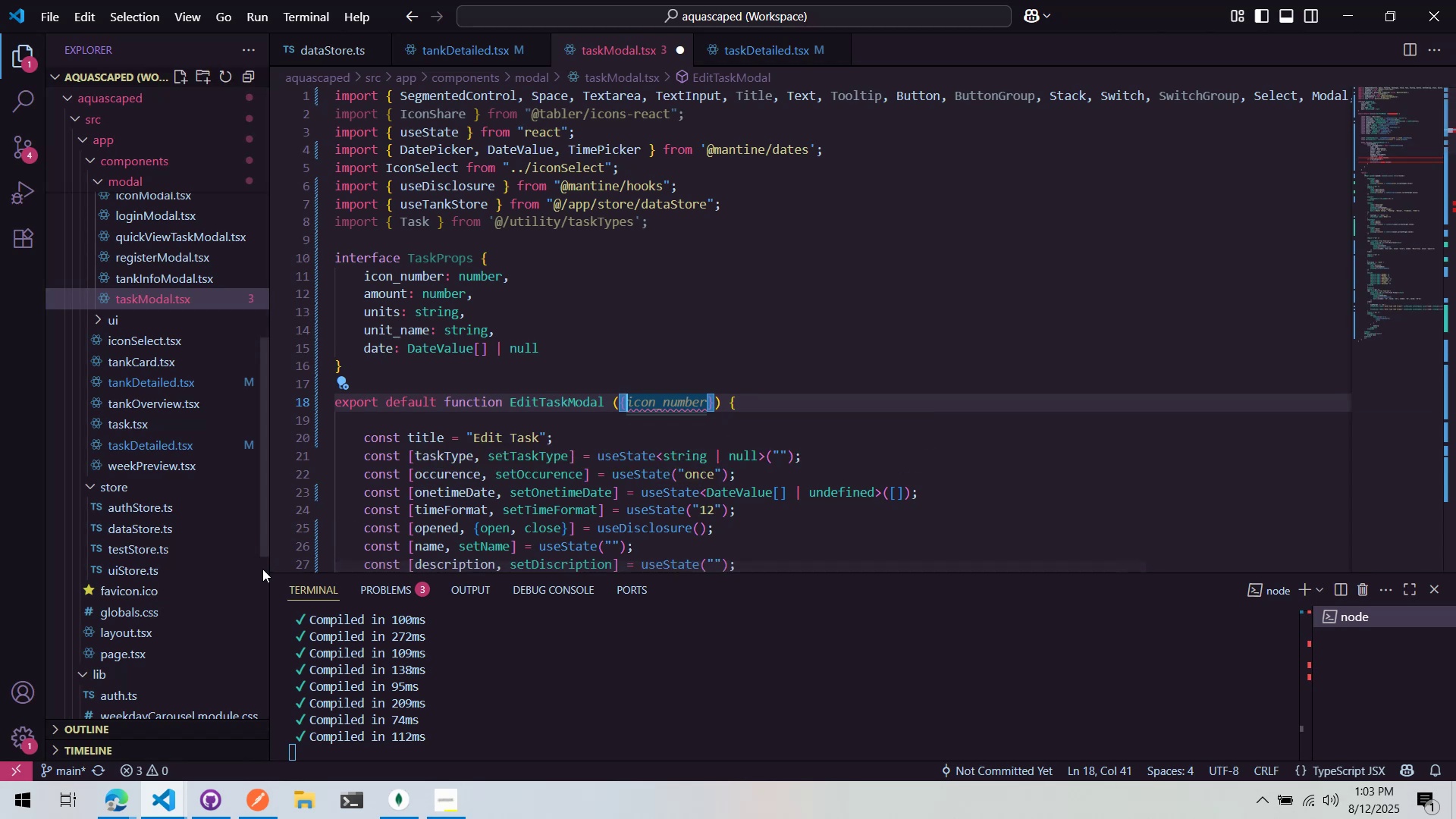 
left_click([661, 374])
 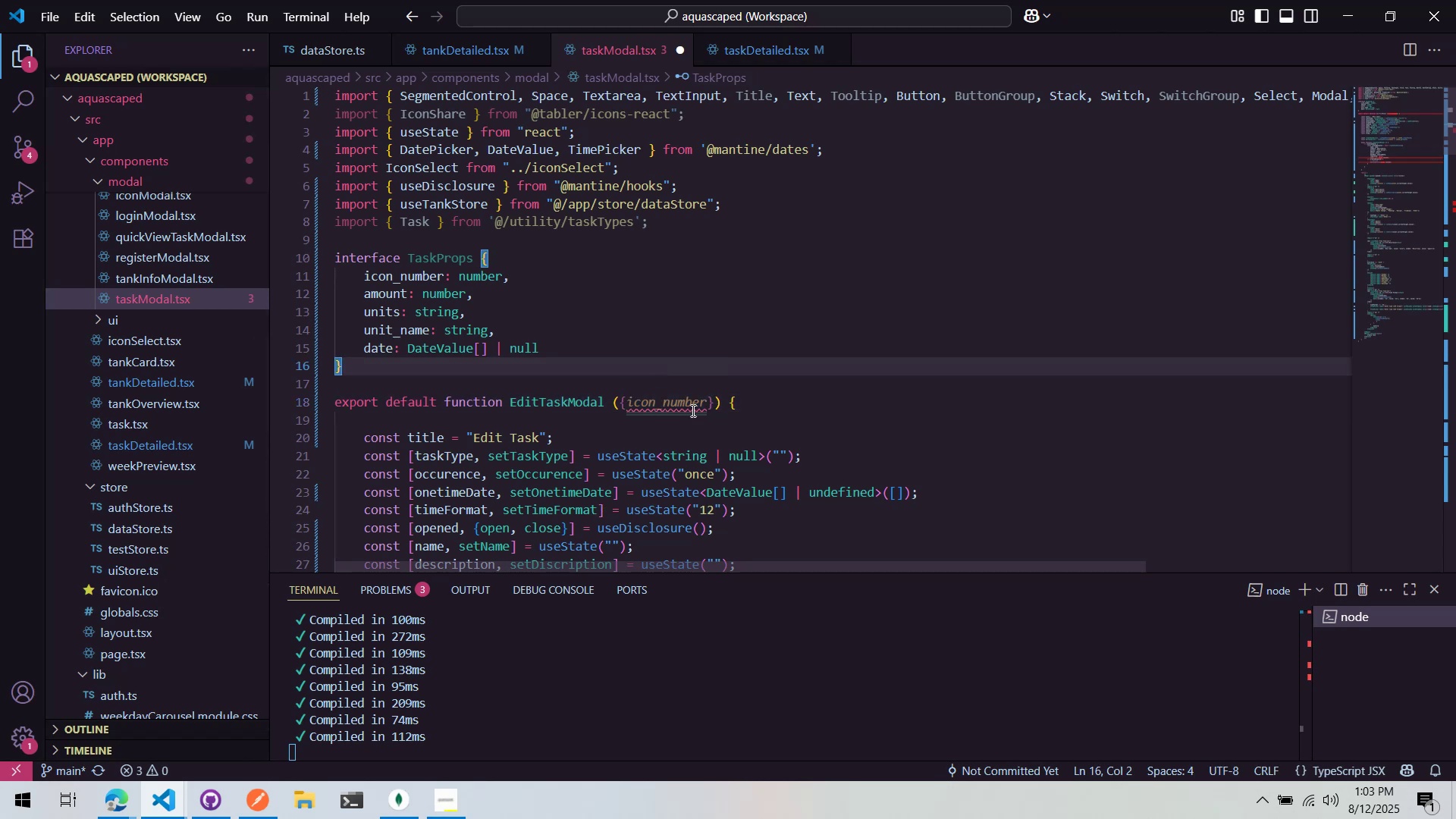 
left_click([712, 403])
 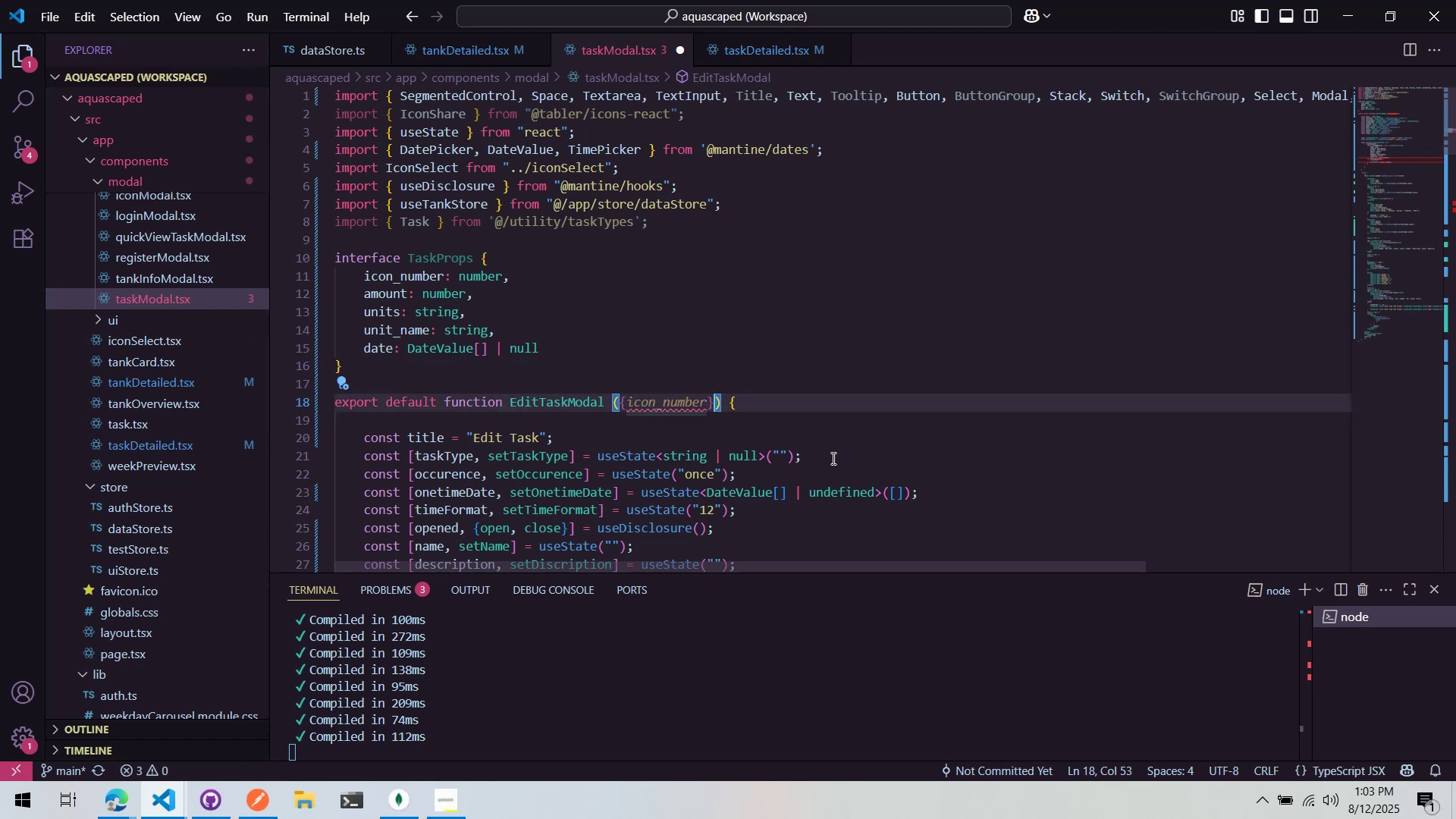 
type( : TaskProps)
 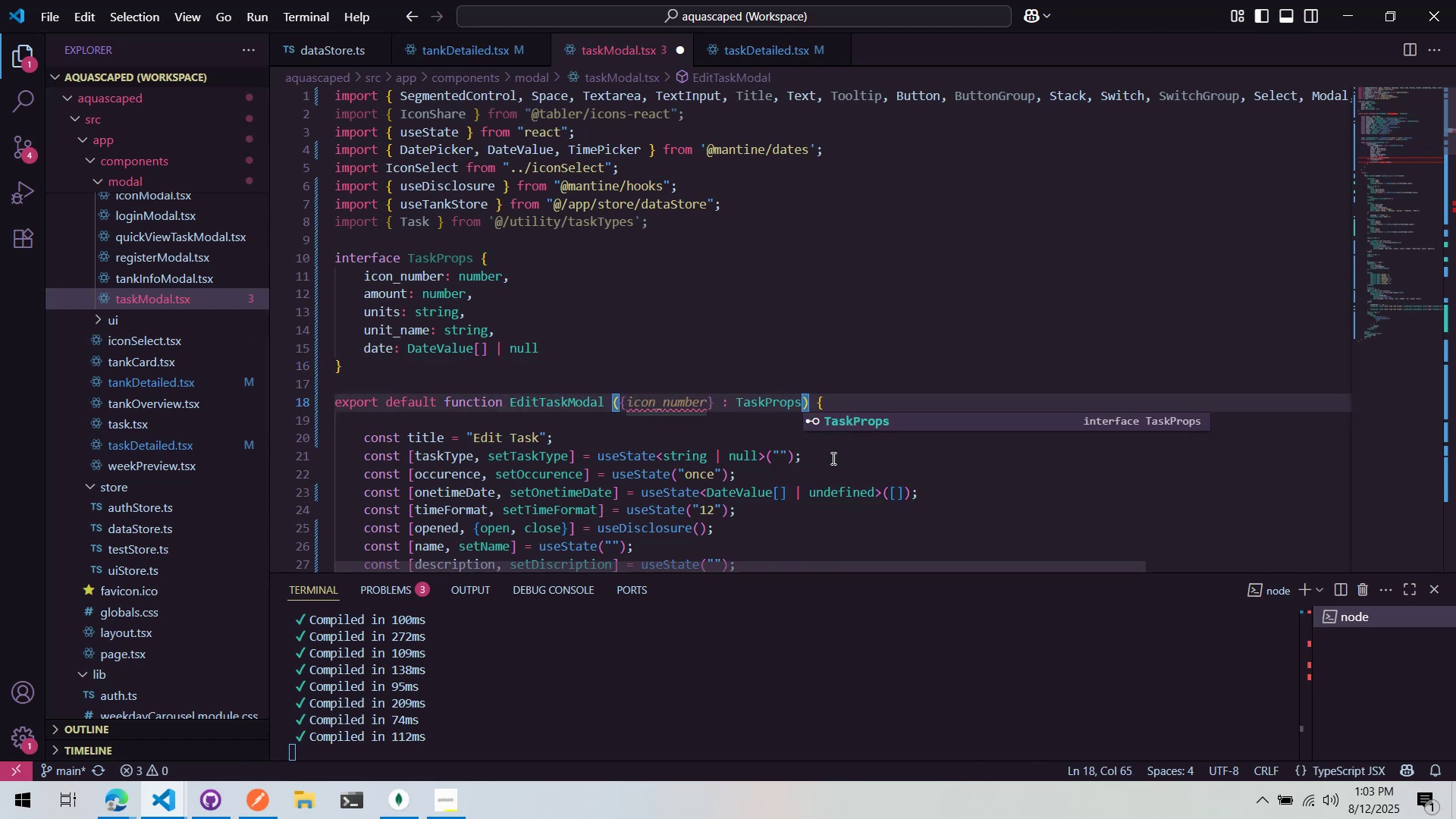 
left_click_drag(start_coordinate=[836, 407], to_coordinate=[826, 417])
 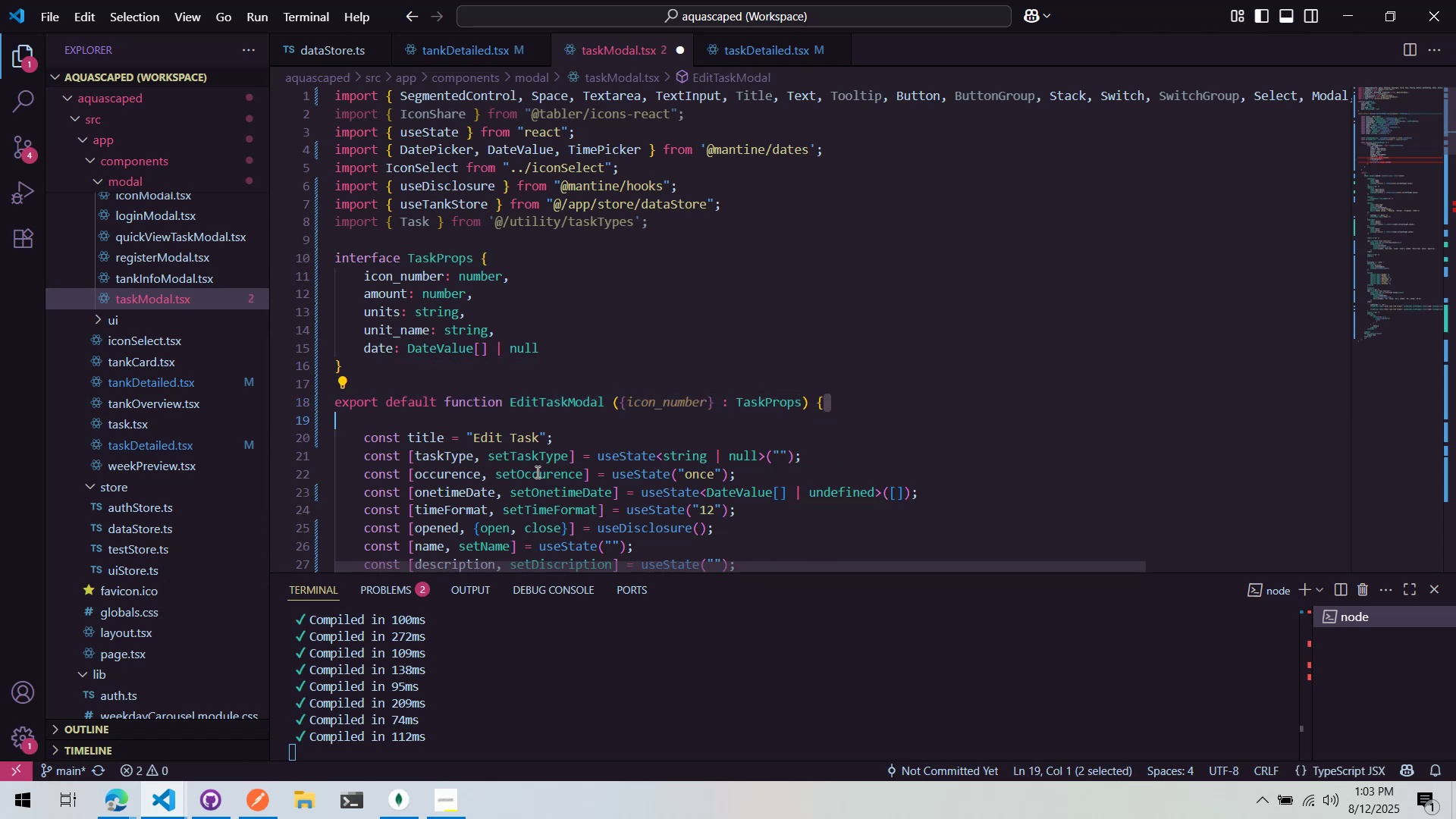 
left_click_drag(start_coordinate=[1397, 162], to_coordinate=[1395, 143])
 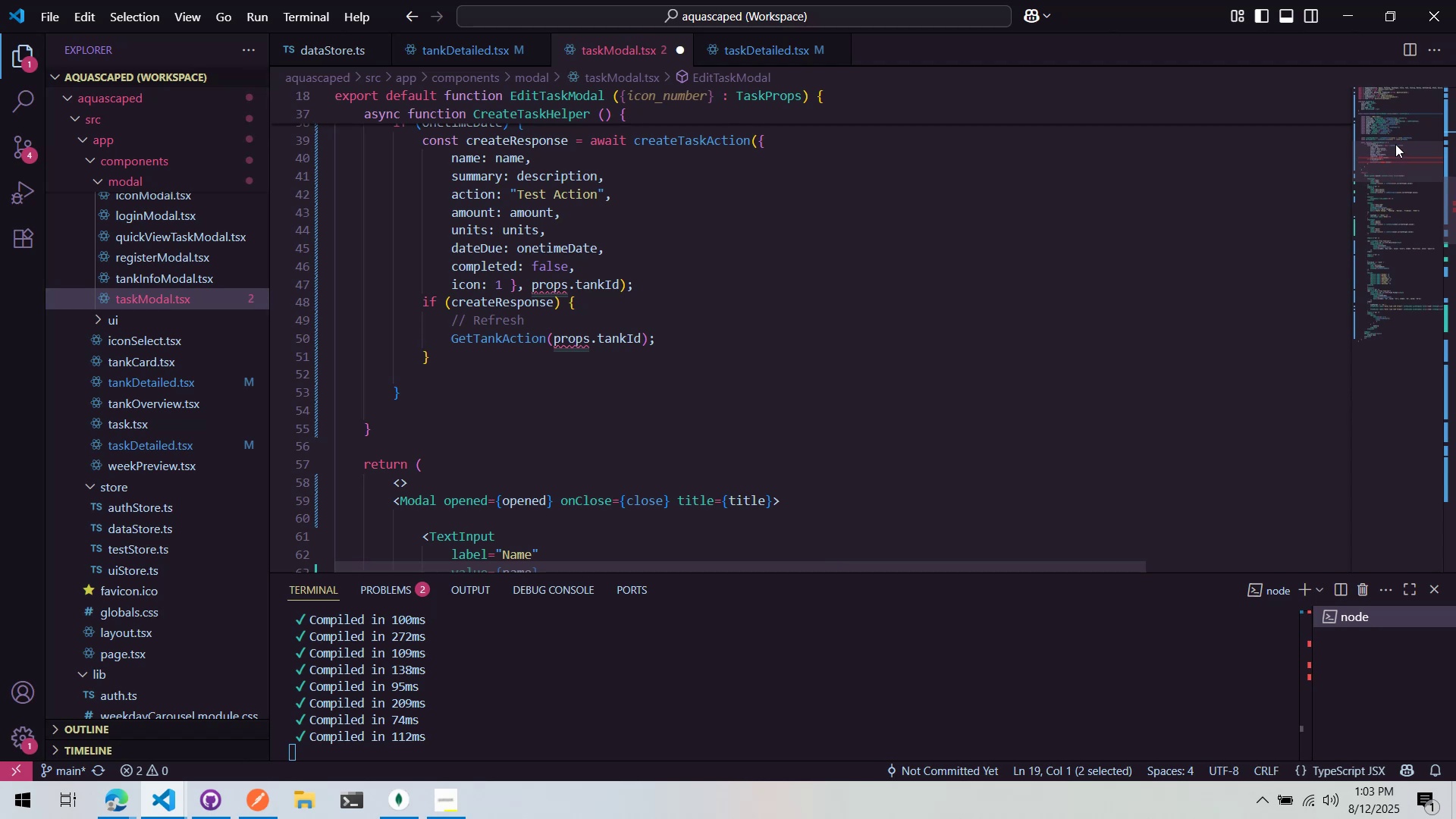 
left_click_drag(start_coordinate=[1394, 147], to_coordinate=[1392, 132])
 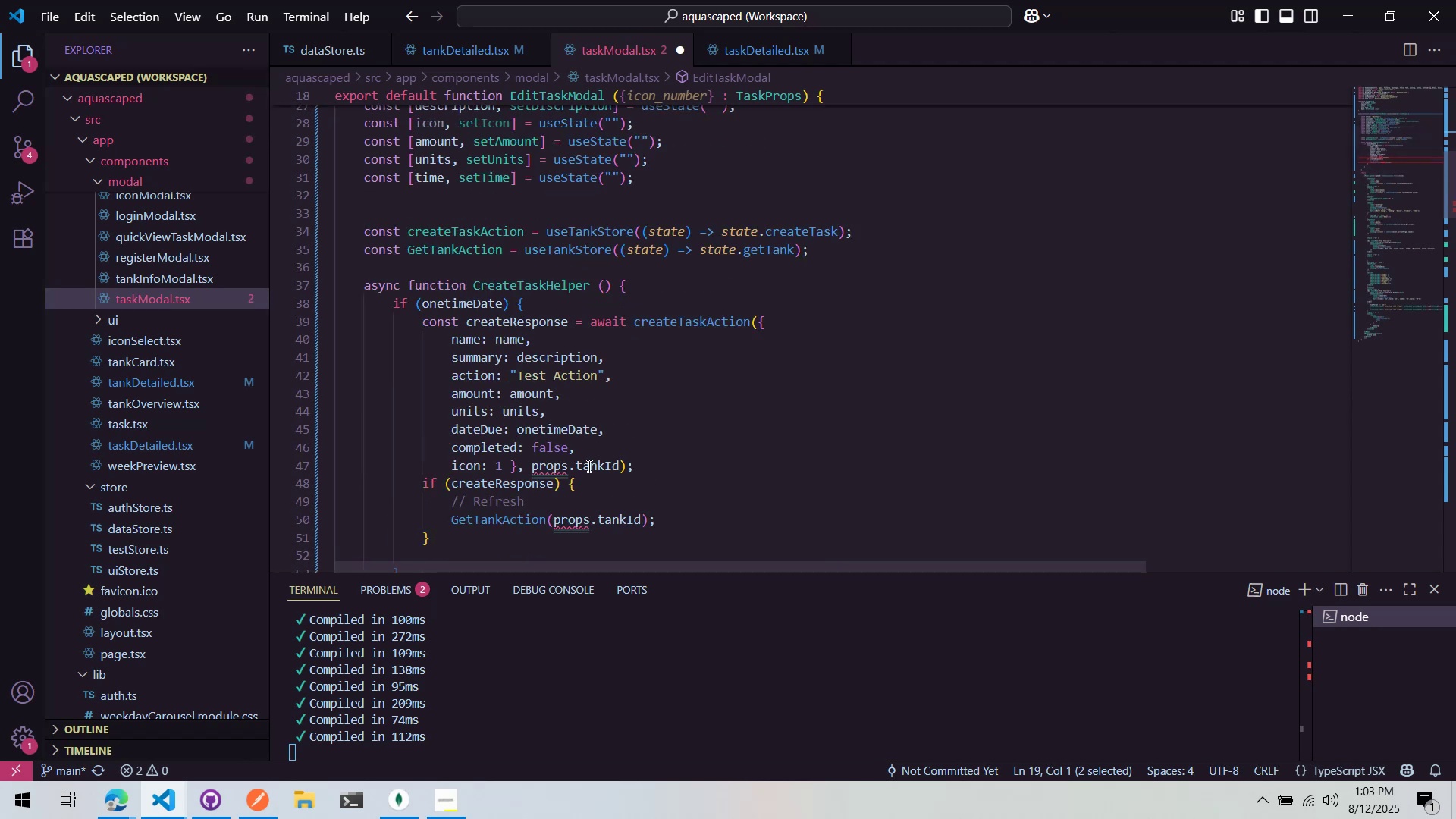 
scroll: coordinate [610, 504], scroll_direction: down, amount: 2.0
 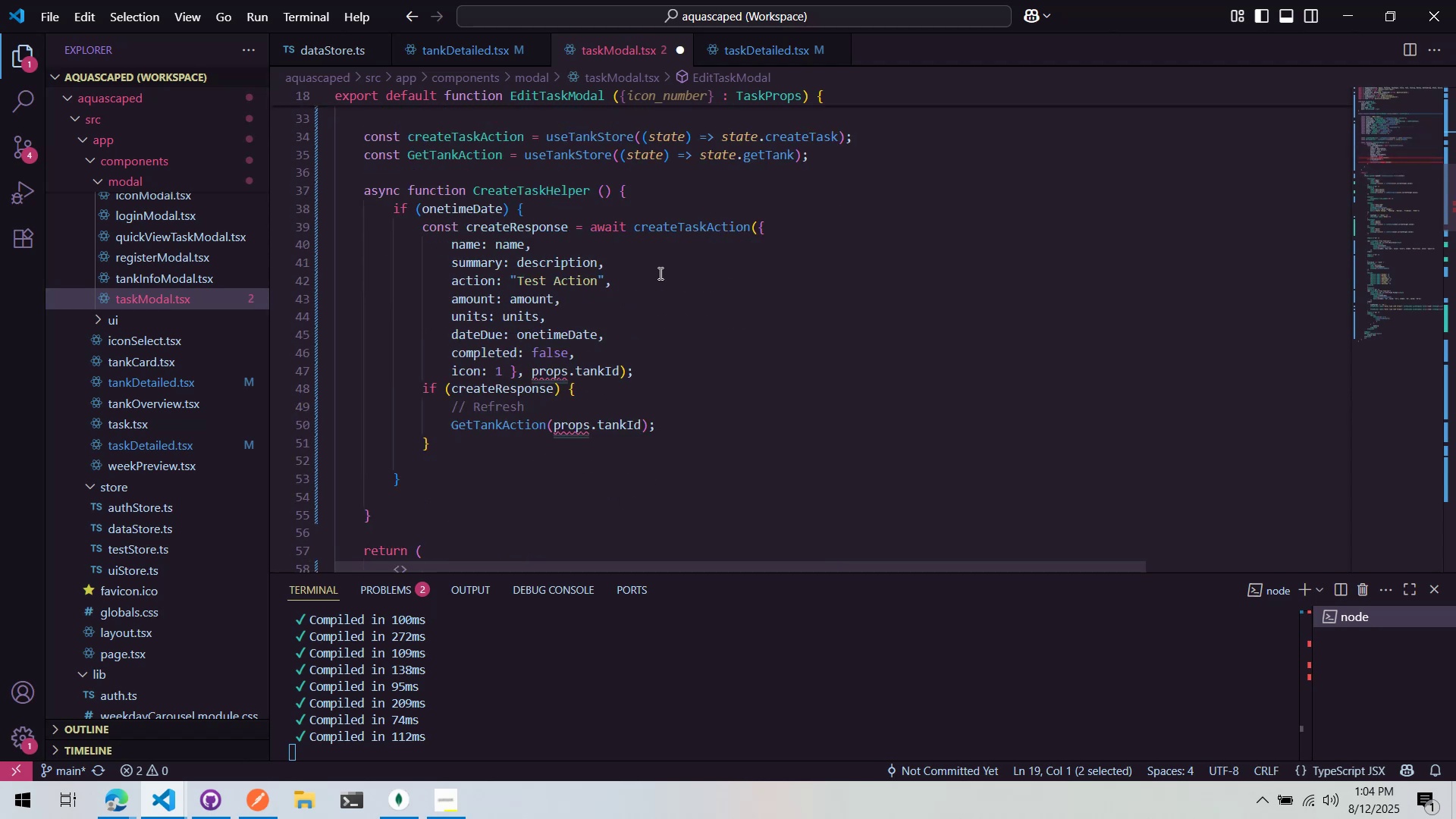 
wait(5.61)
 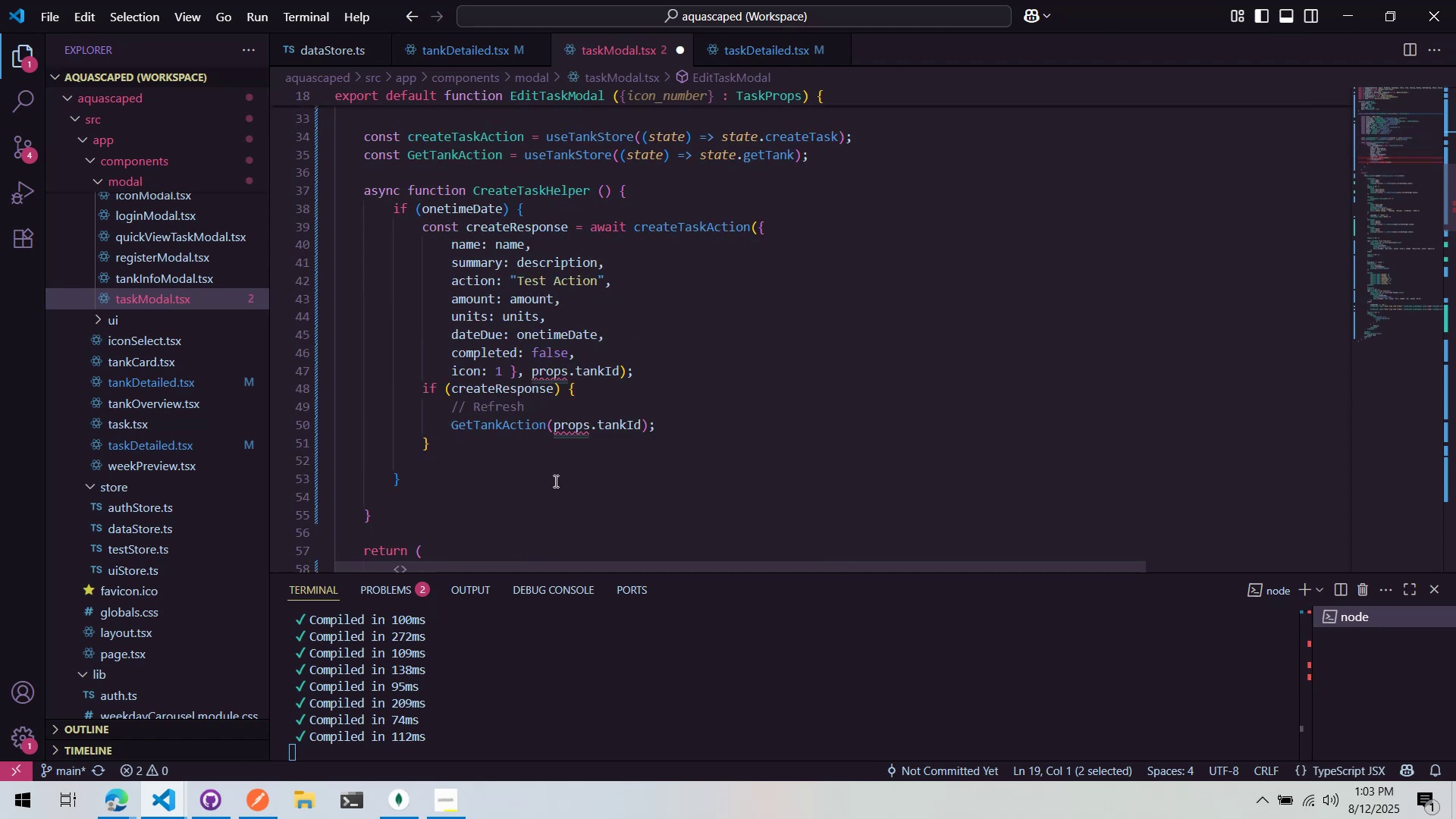 
left_click_drag(start_coordinate=[634, 225], to_coordinate=[676, 218])
 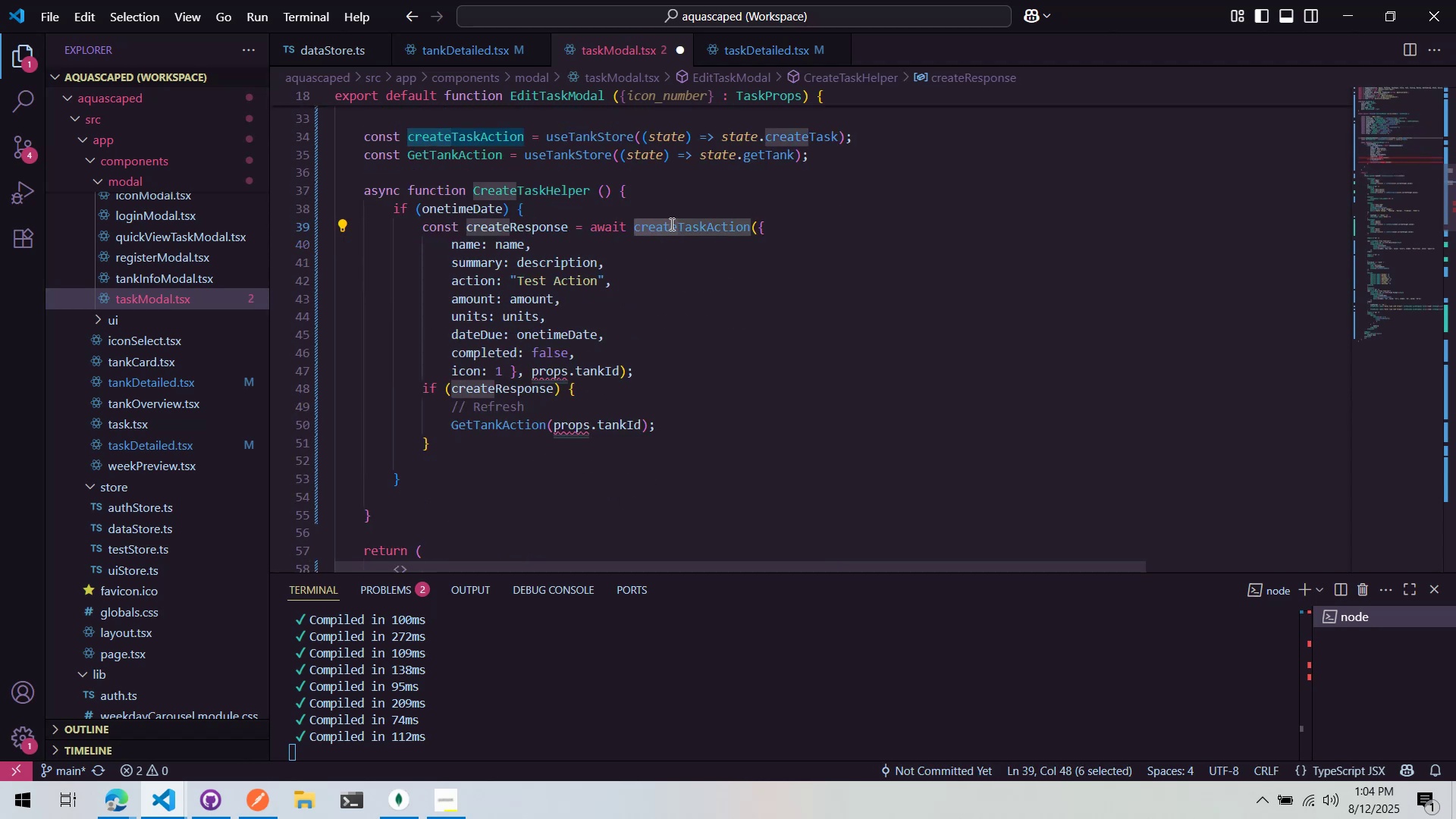 
type(Upda)
 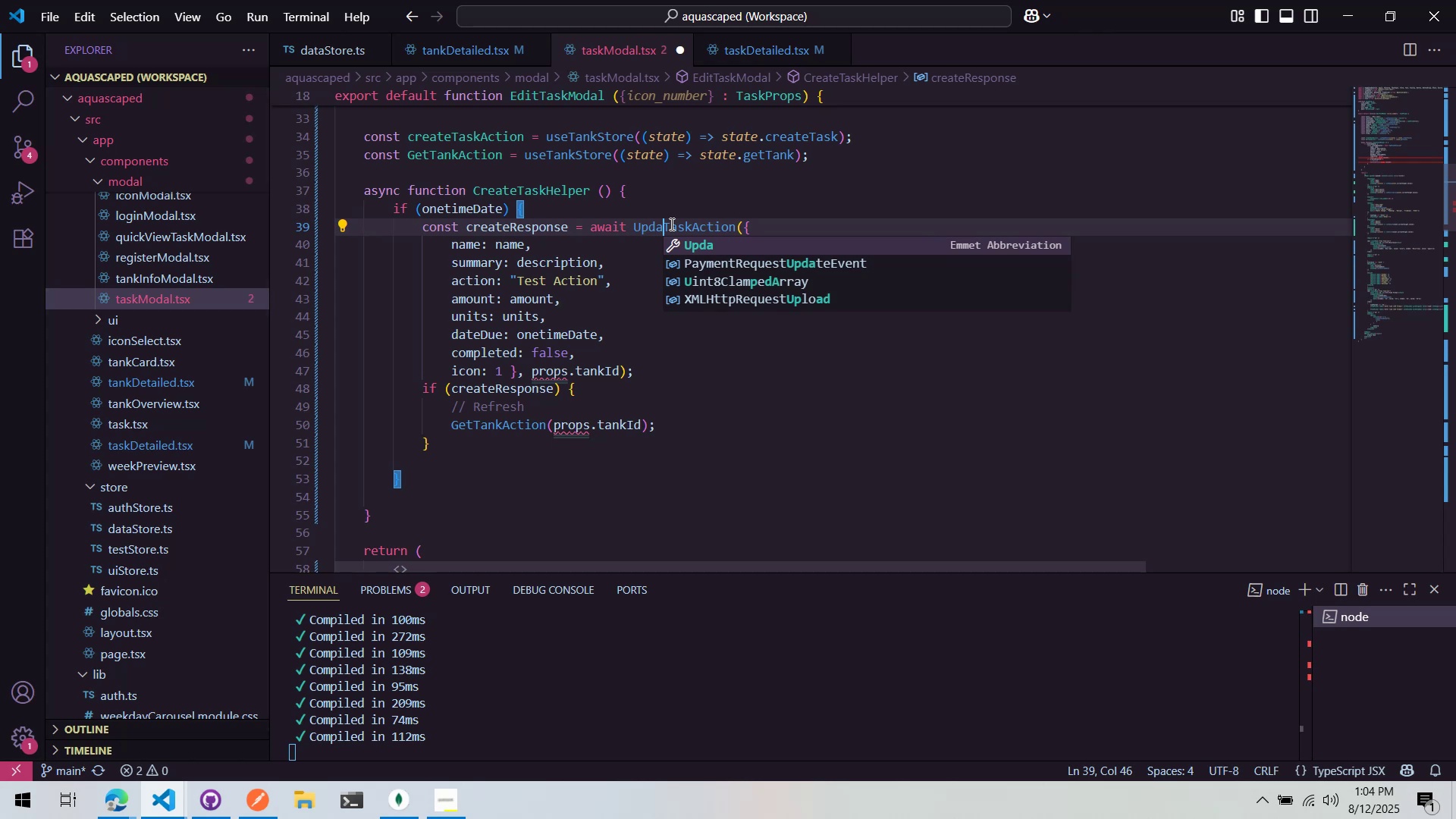 
key(Control+Backspace)
 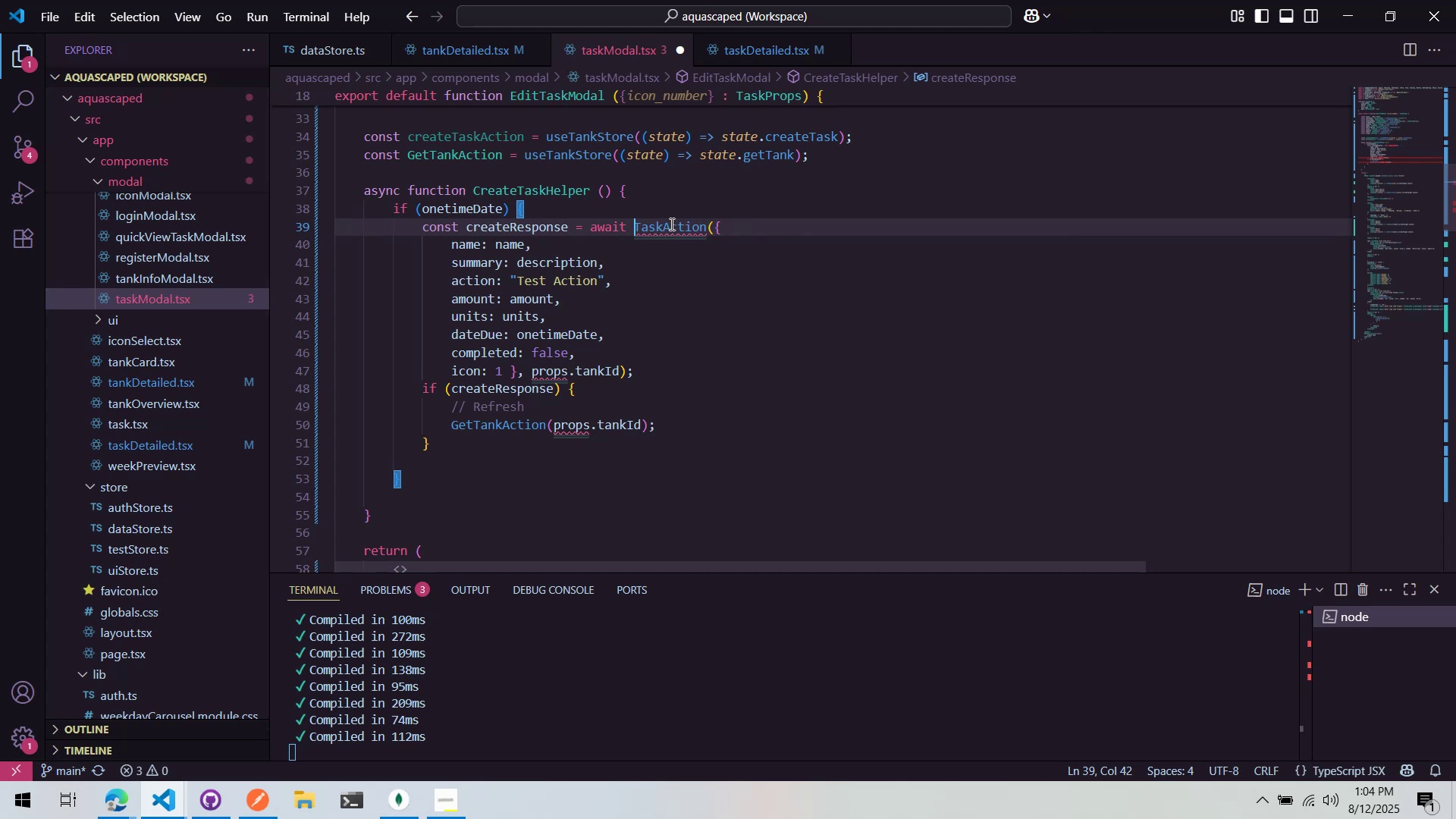 
type(update)
 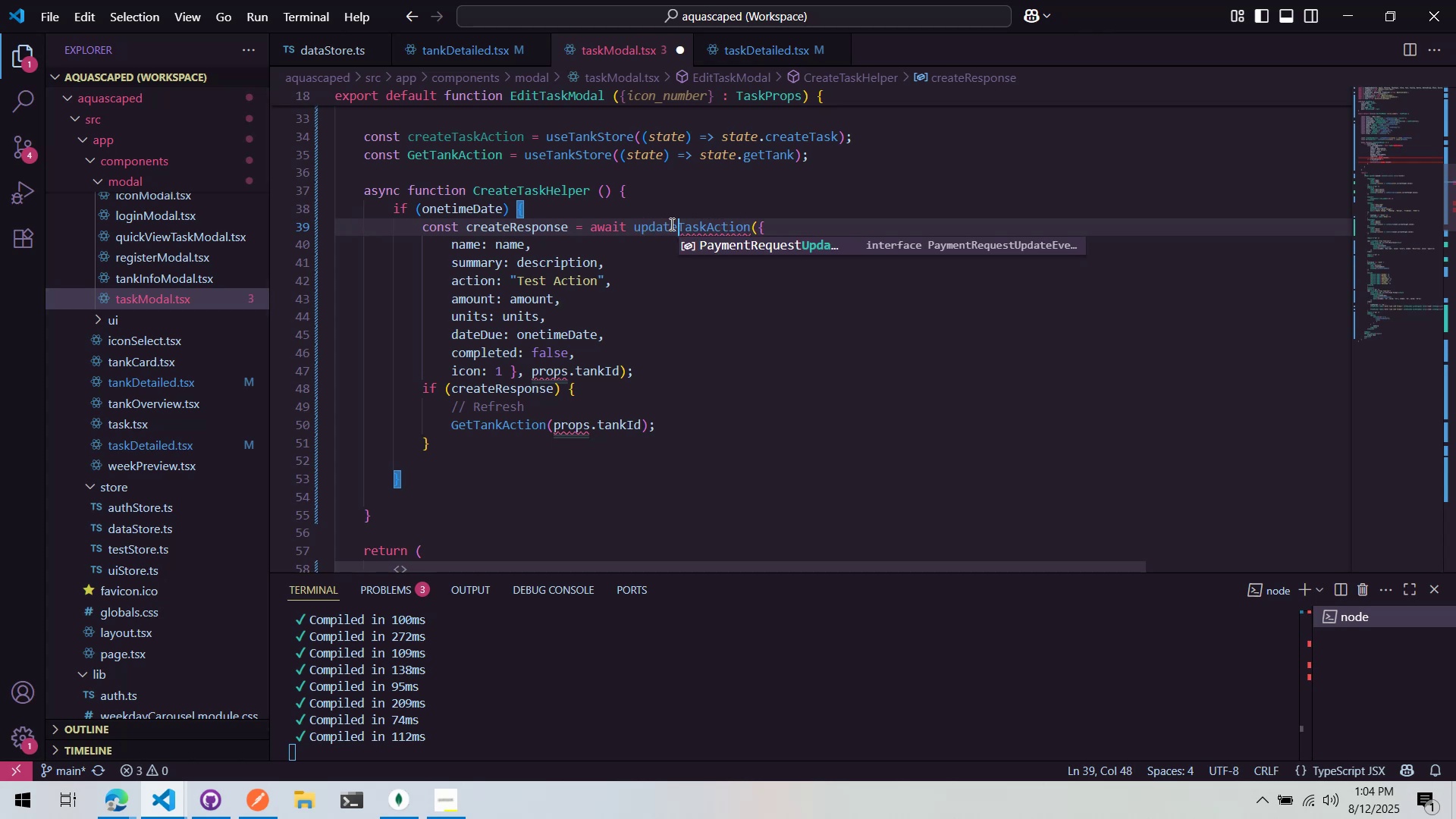 
scroll: coordinate [666, 187], scroll_direction: up, amount: 1.0
 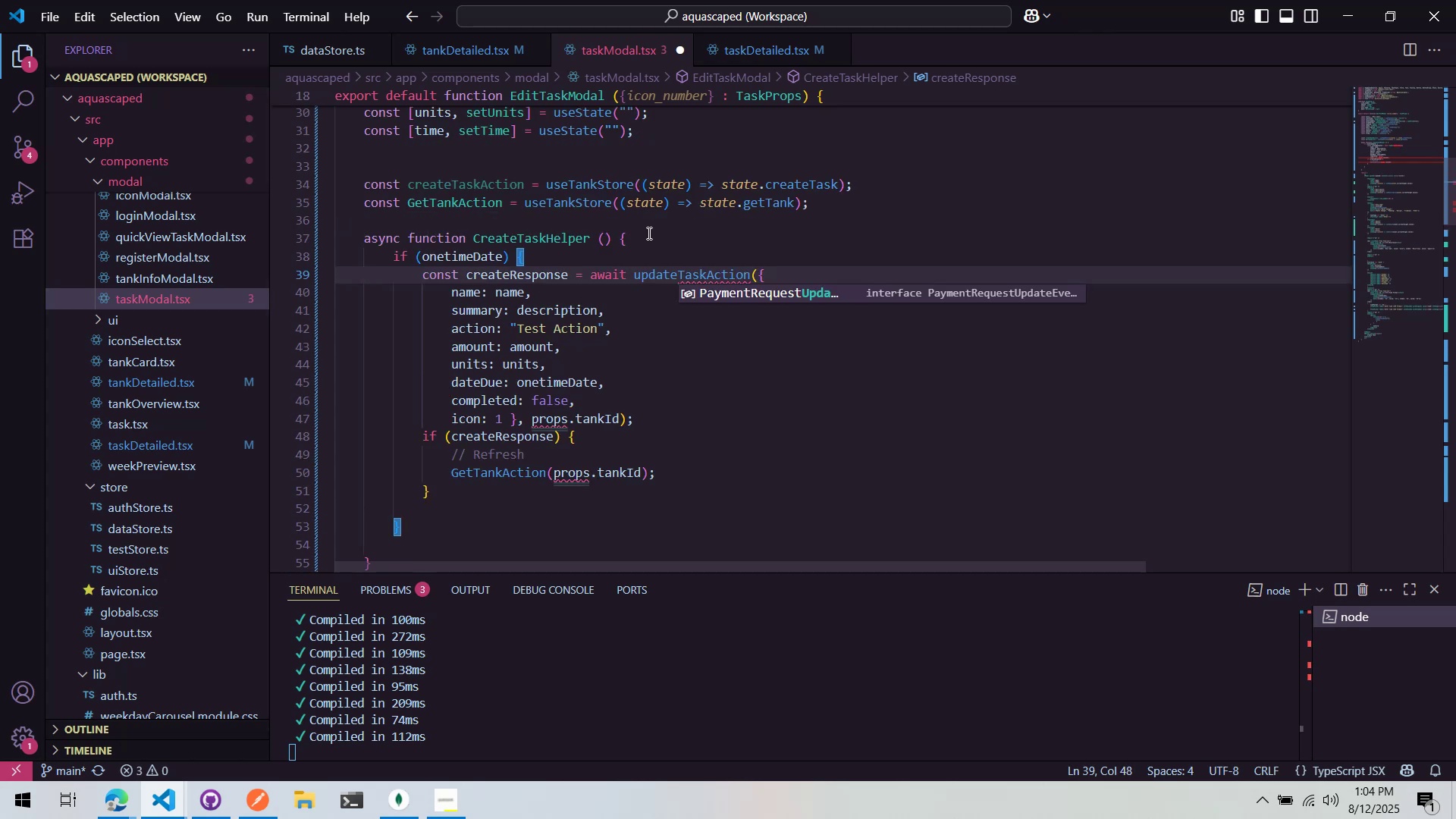 
key(Control+ControlLeft)
 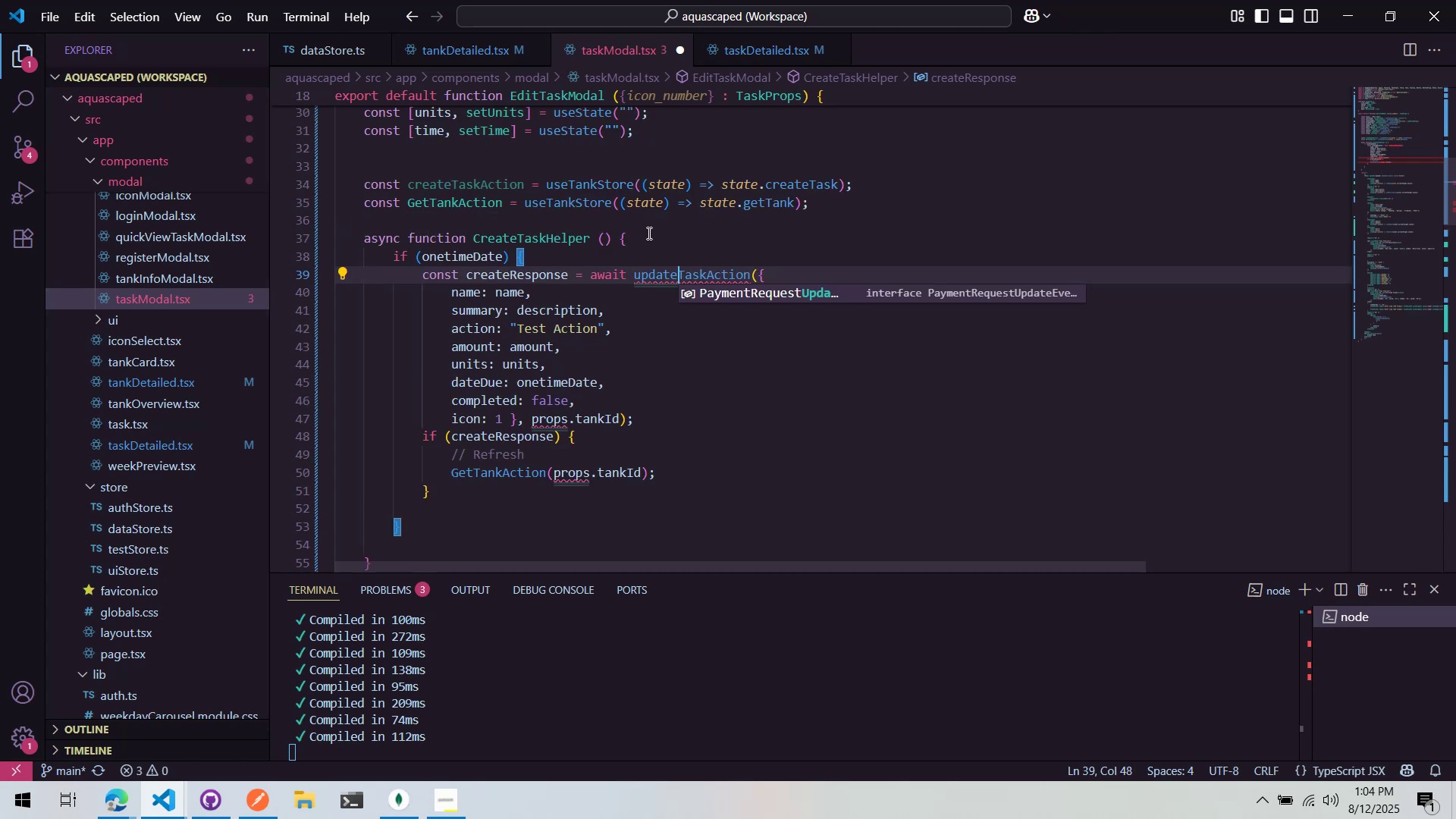 
key(Control+Backspace)
 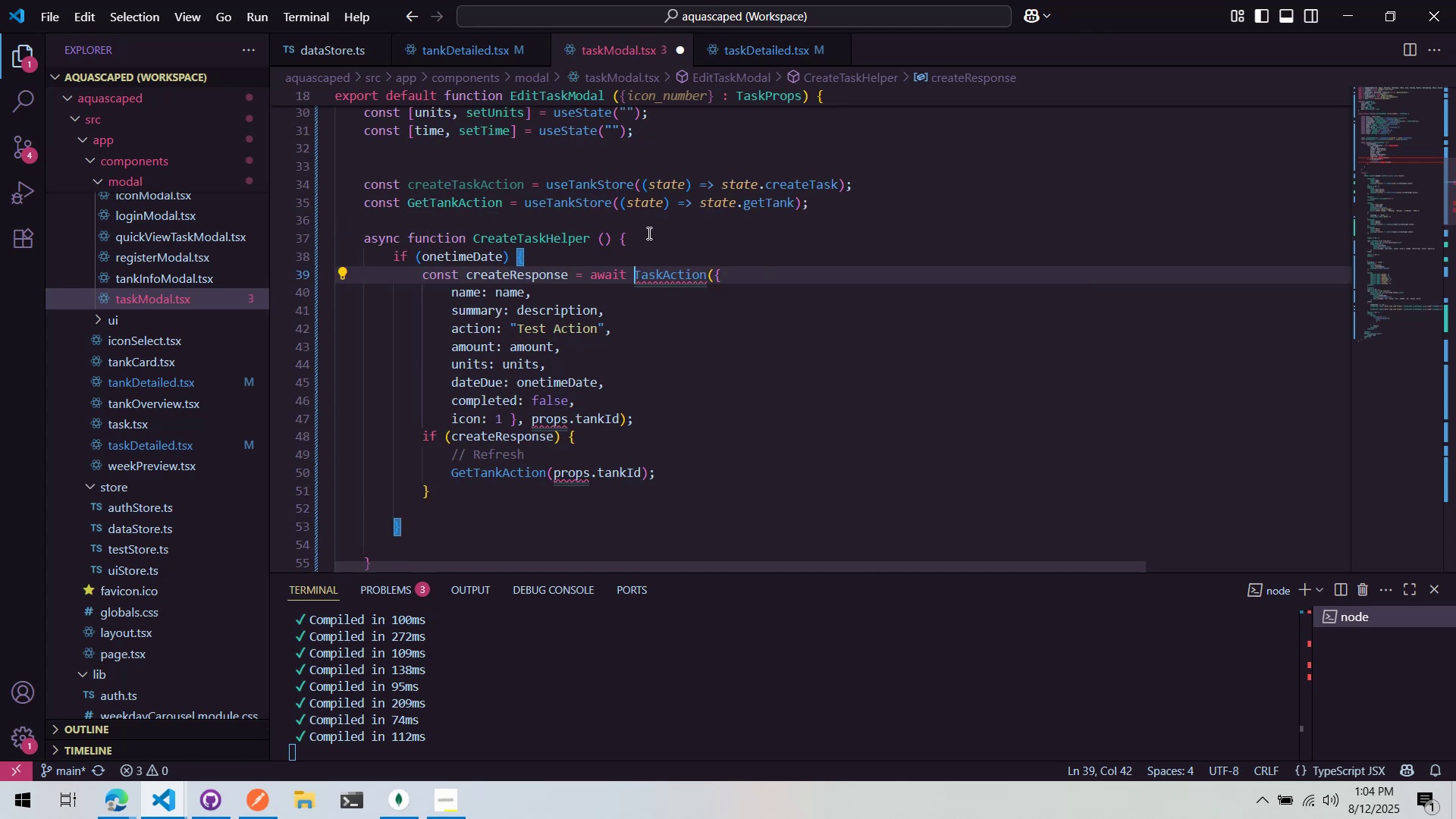 
type(Update)
 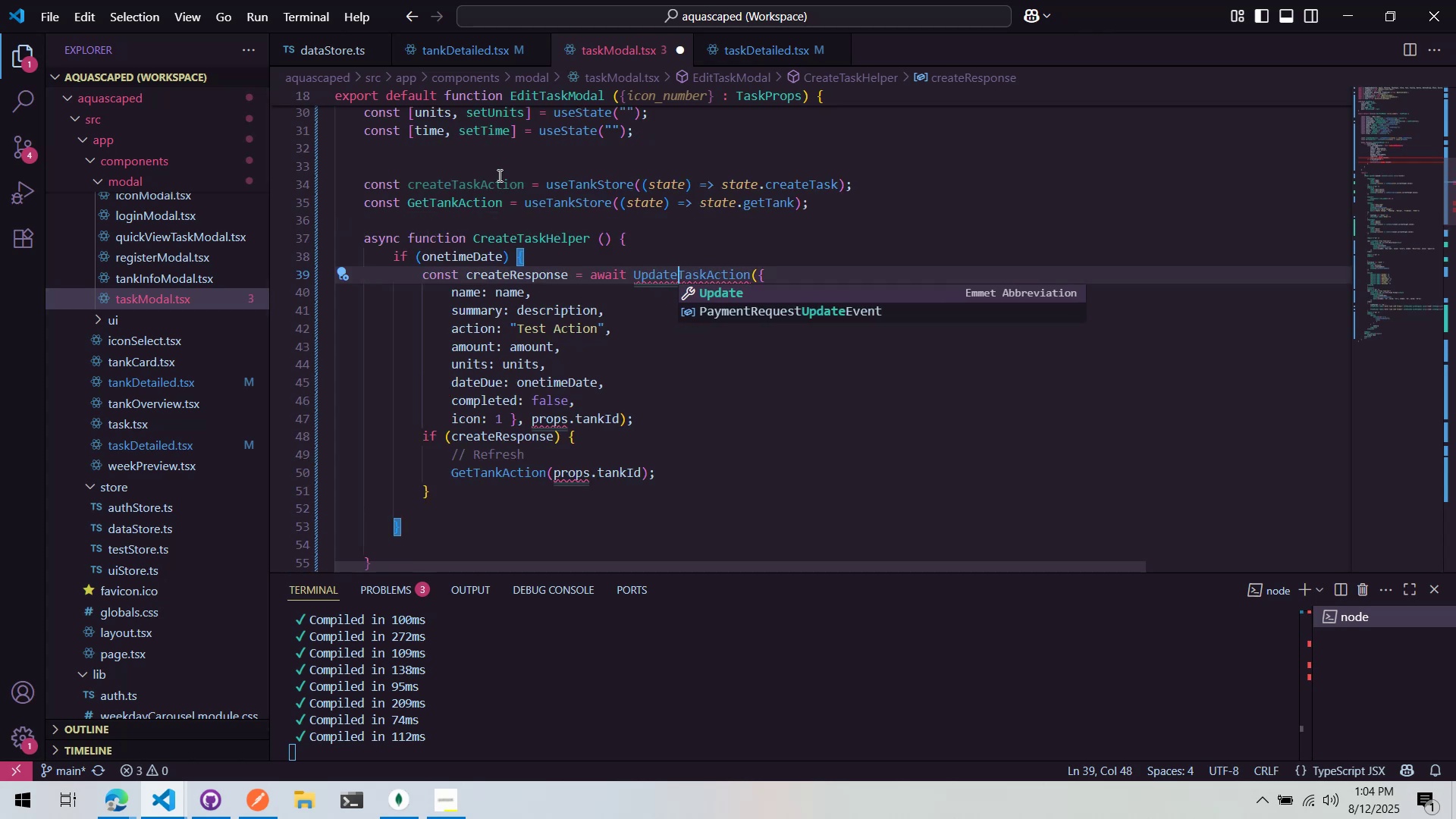 
left_click([460, 180])
 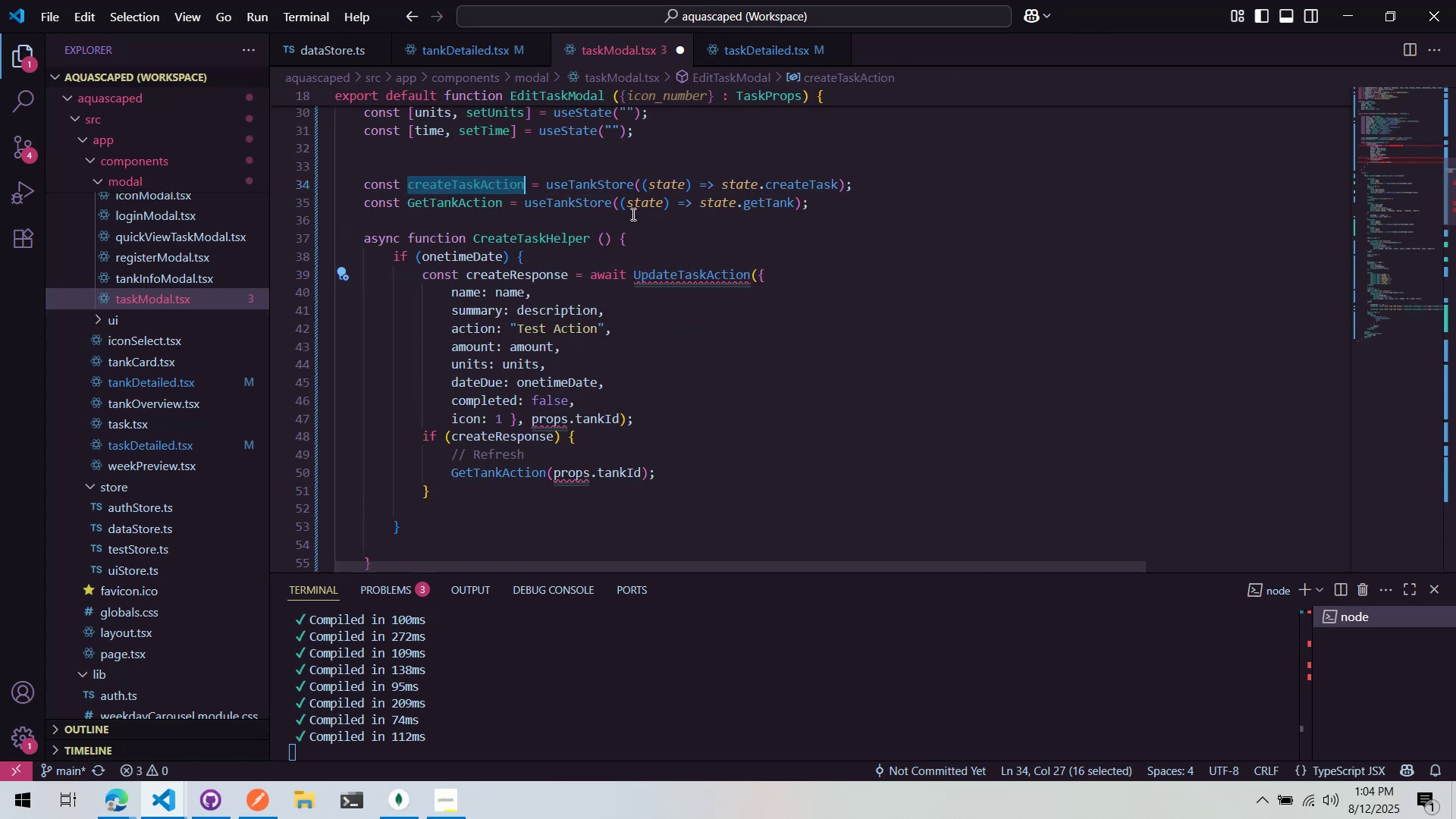 
type(Uda)
key(Backspace)
key(Backspace)
type(pdateTaskAction)
 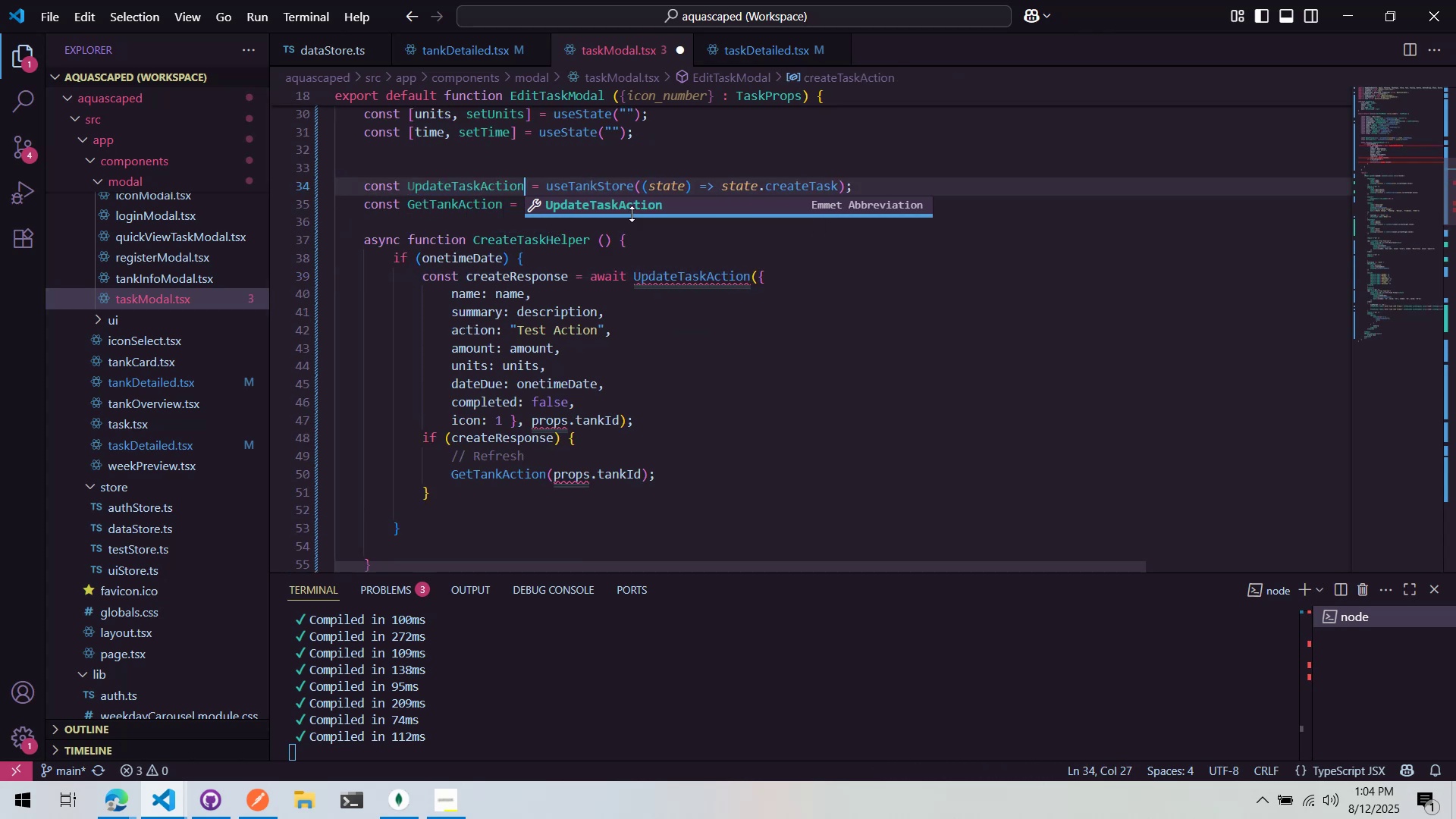 
key(Control+ArrowRight)
 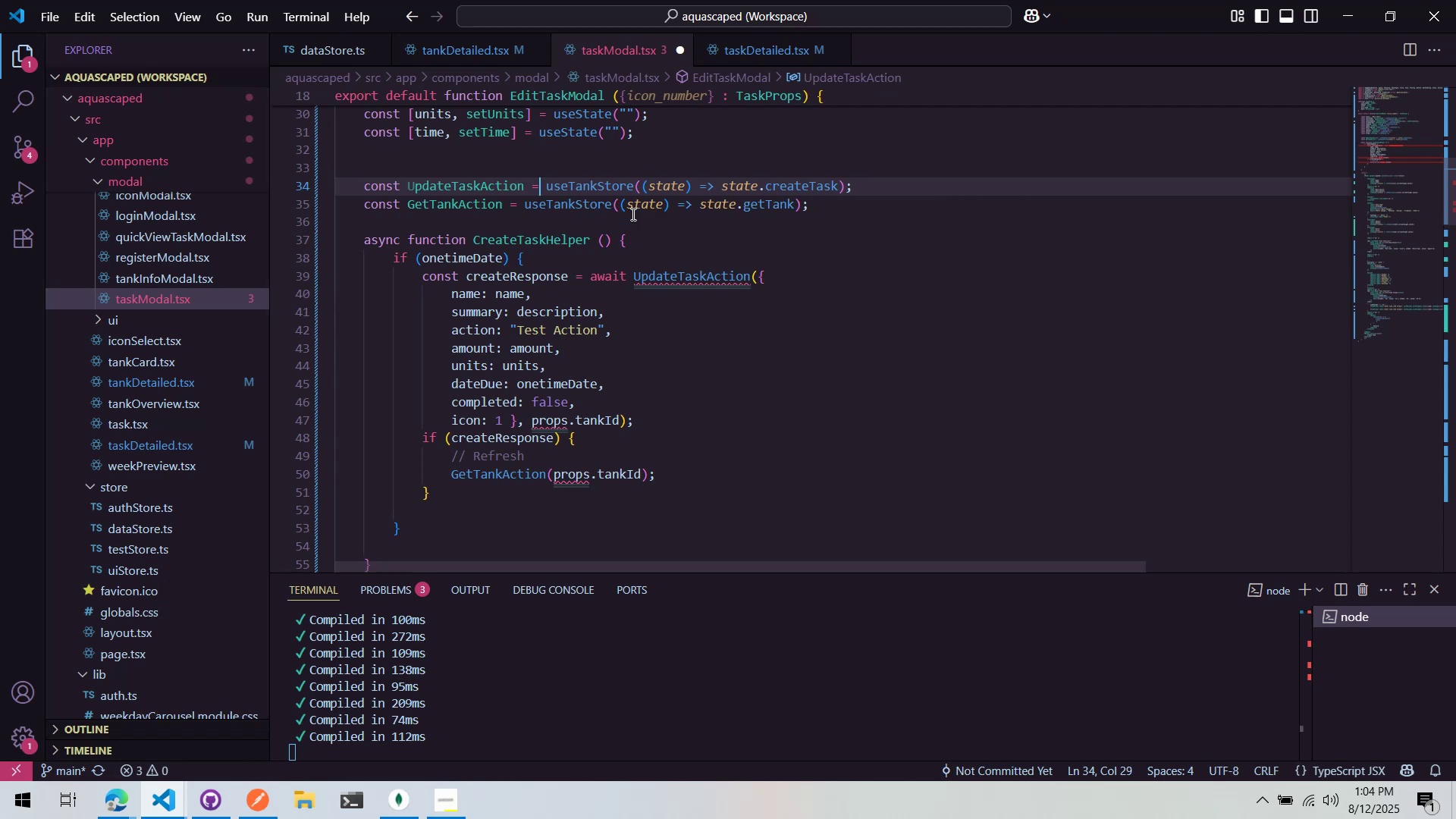 
key(Control+ArrowRight)
 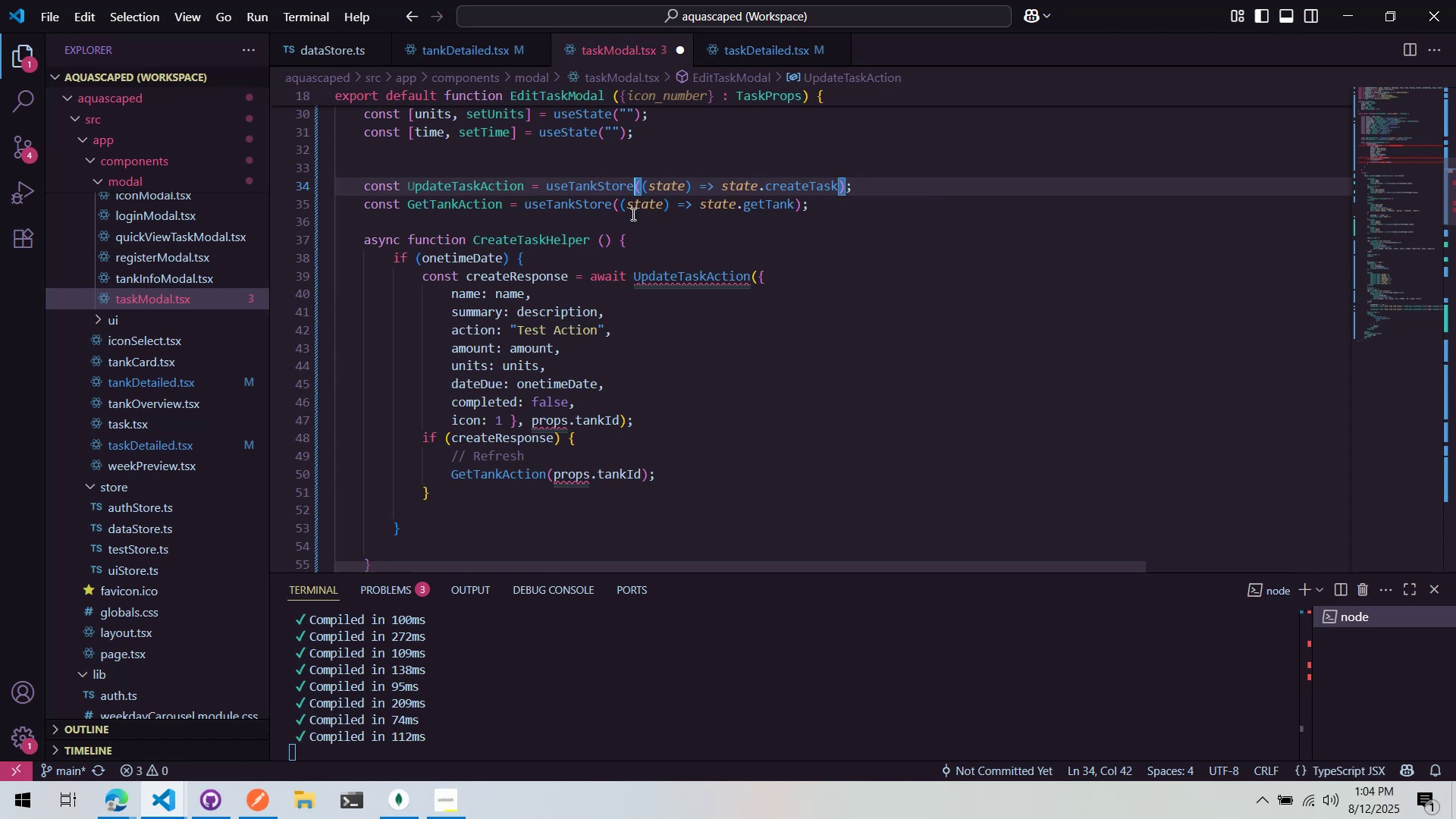 
key(Control+ArrowRight)
 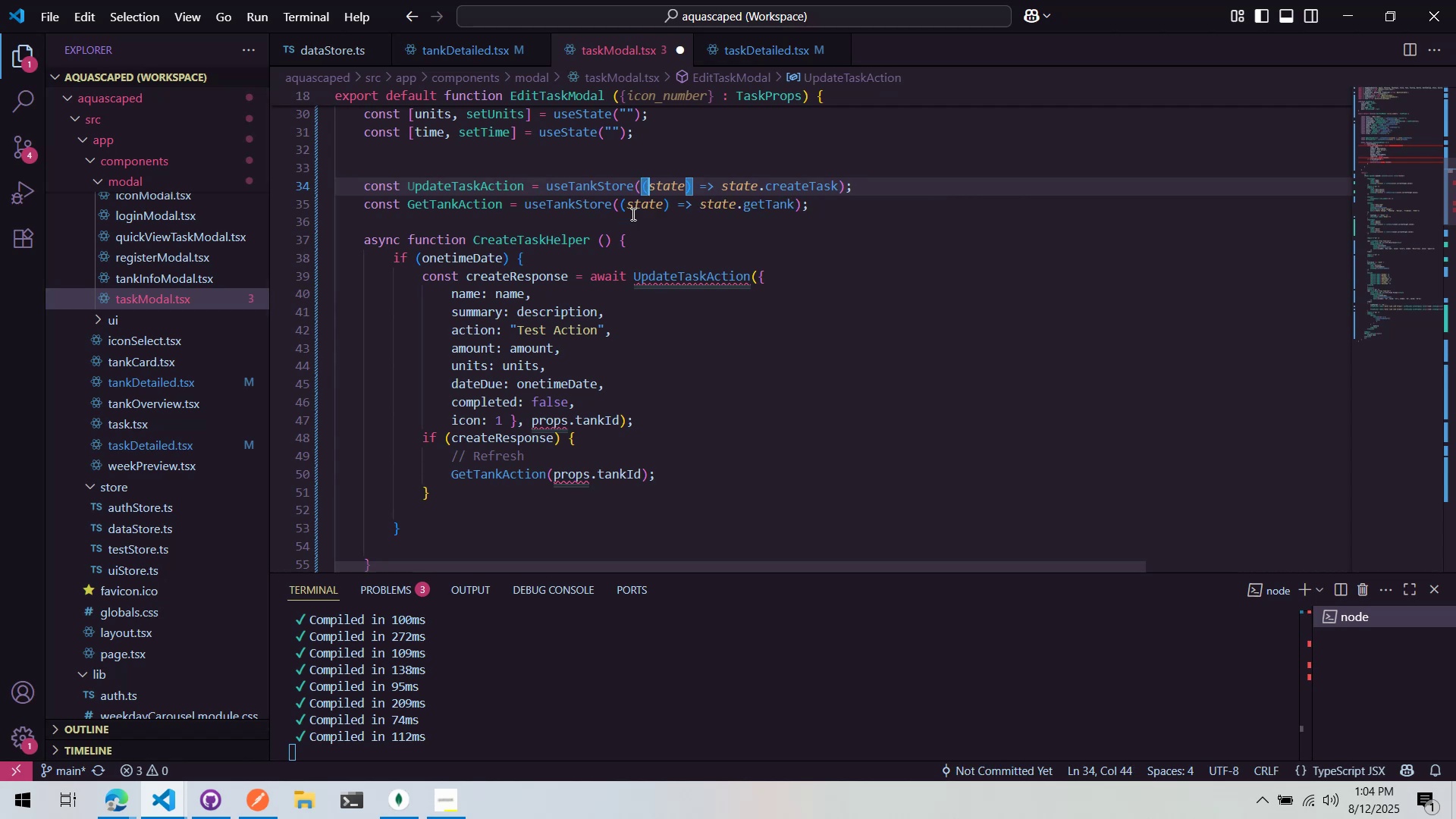 
key(Control+ArrowRight)
 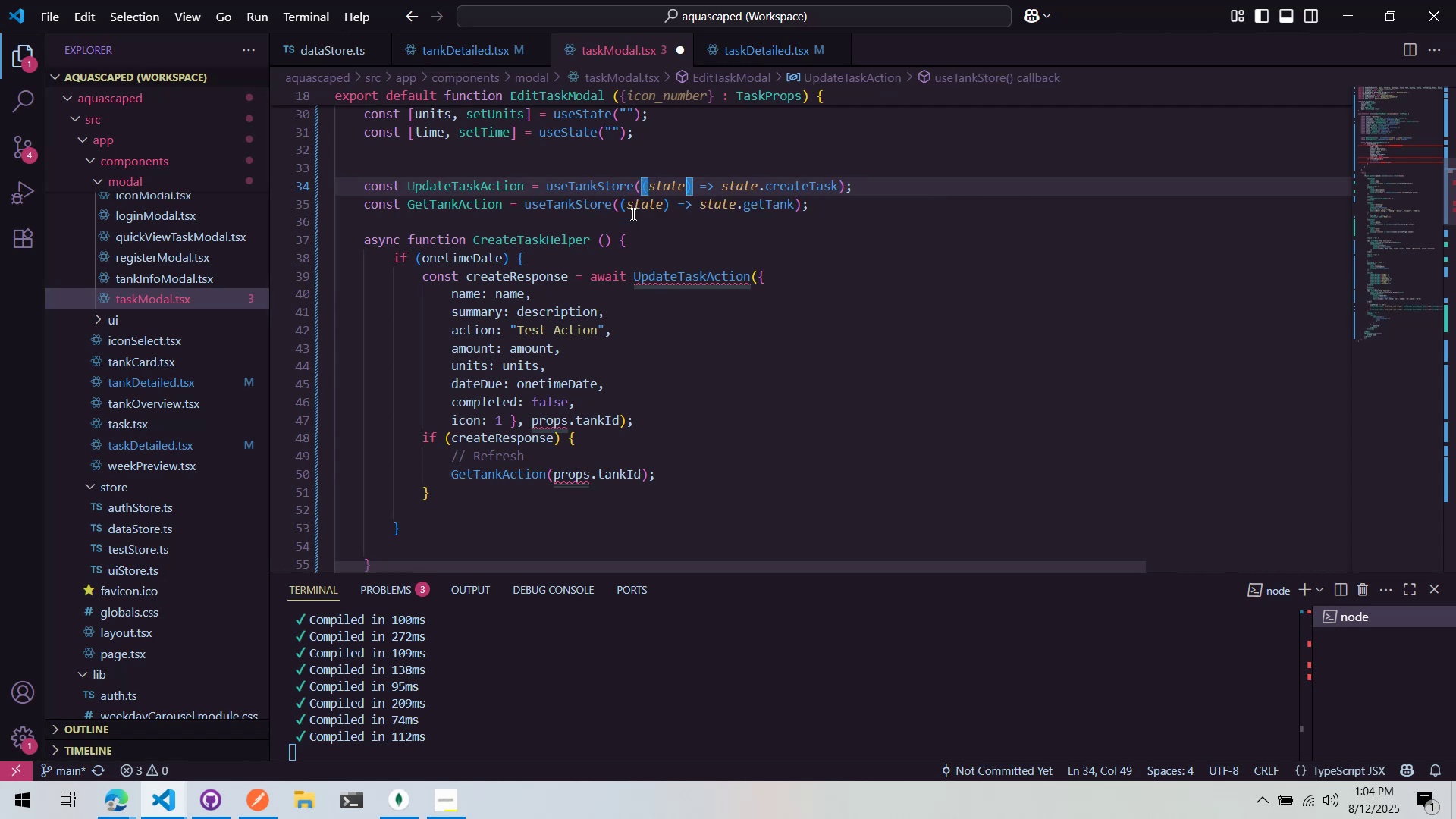 
key(Control+ArrowRight)
 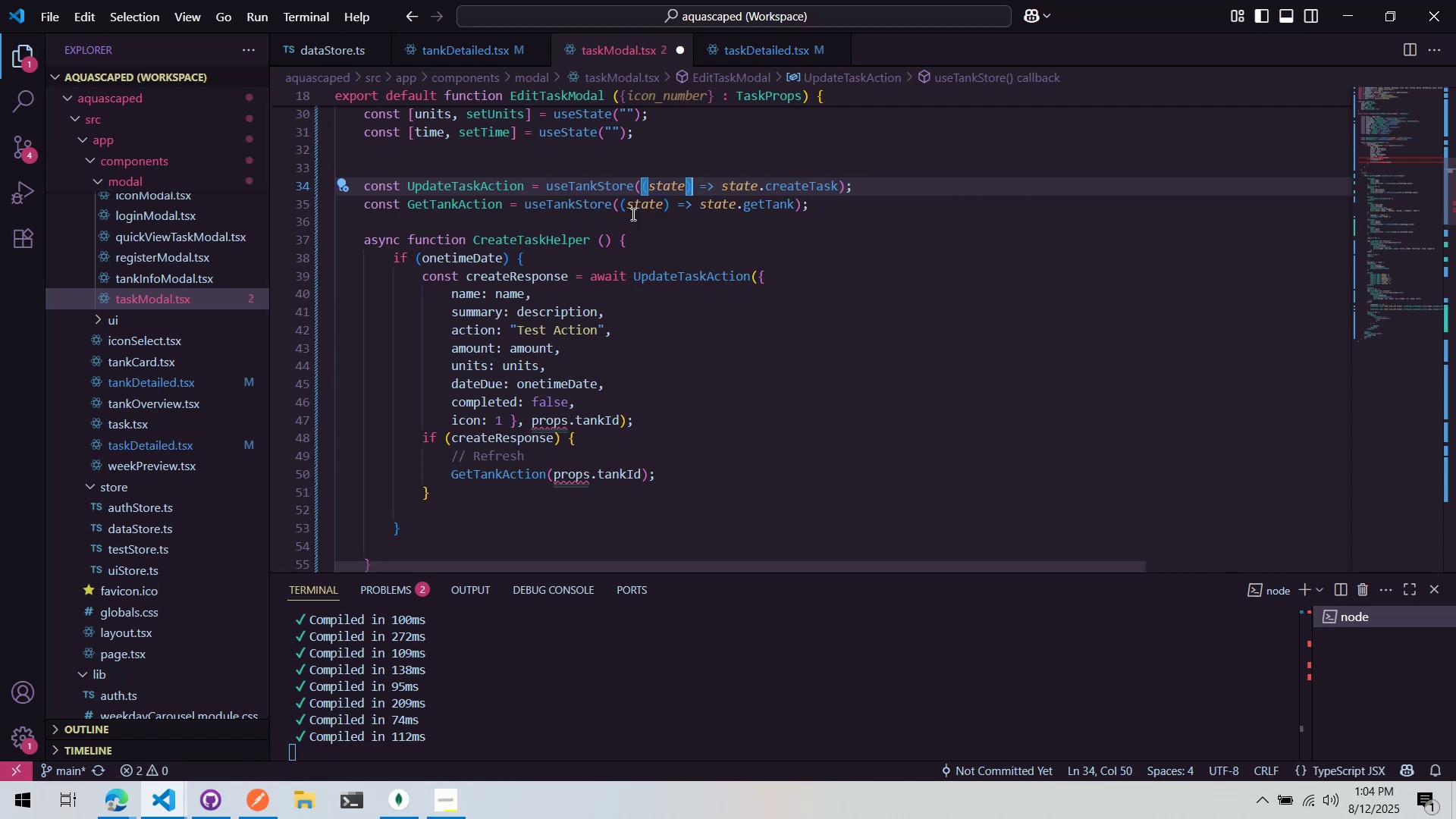 
key(Control+ArrowRight)
 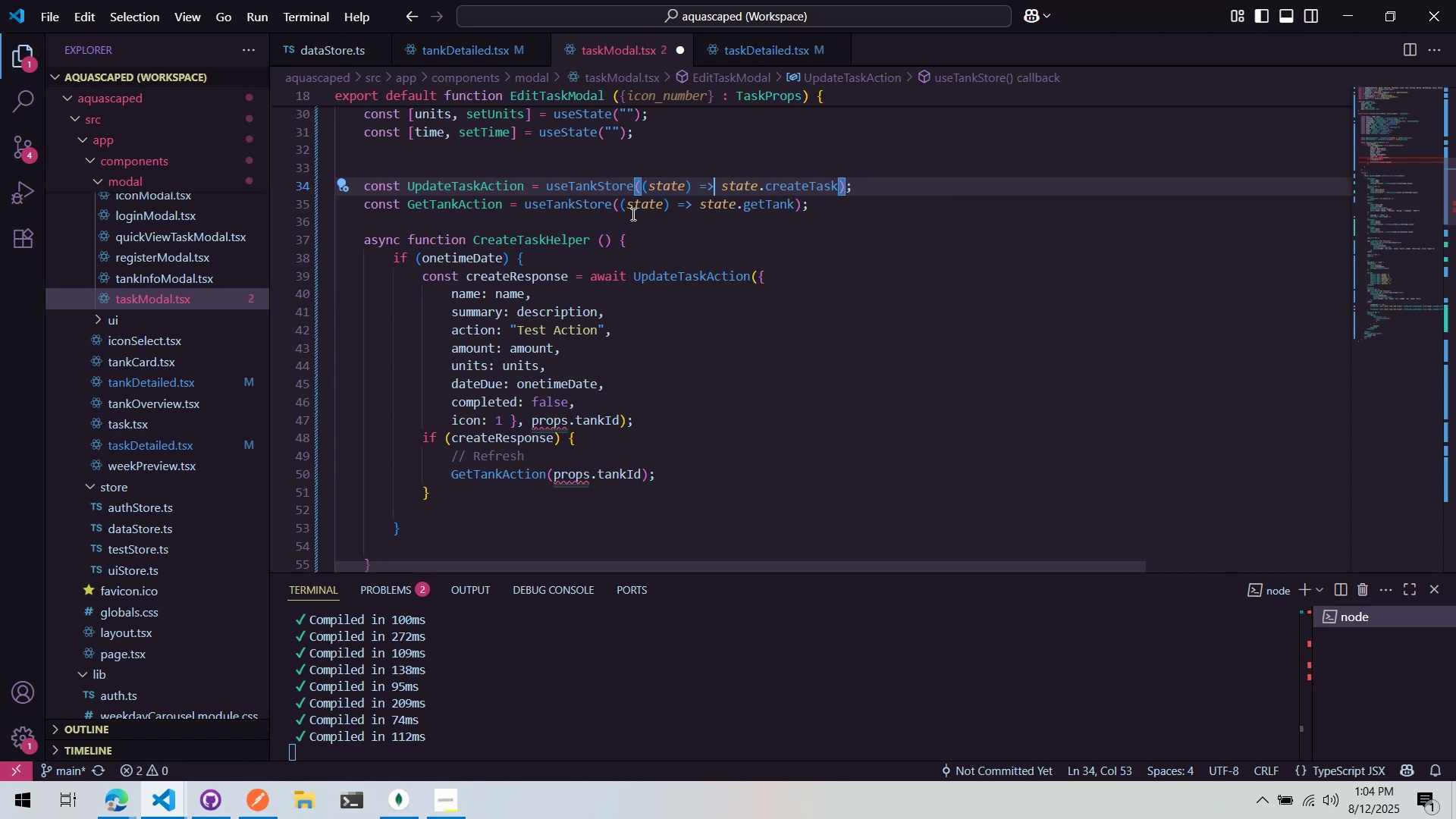 
key(Control+ArrowRight)
 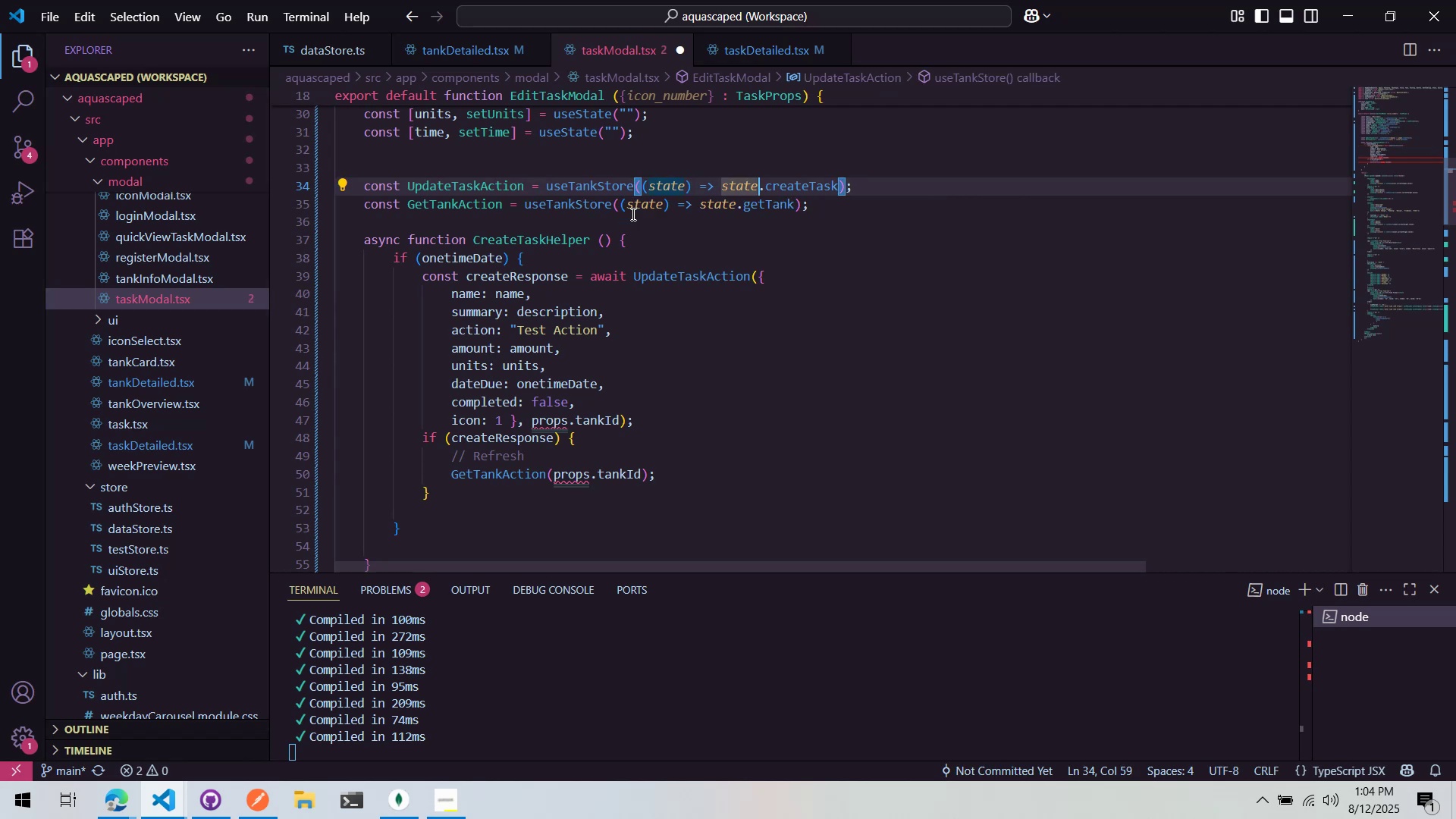 
key(Control+ArrowRight)
 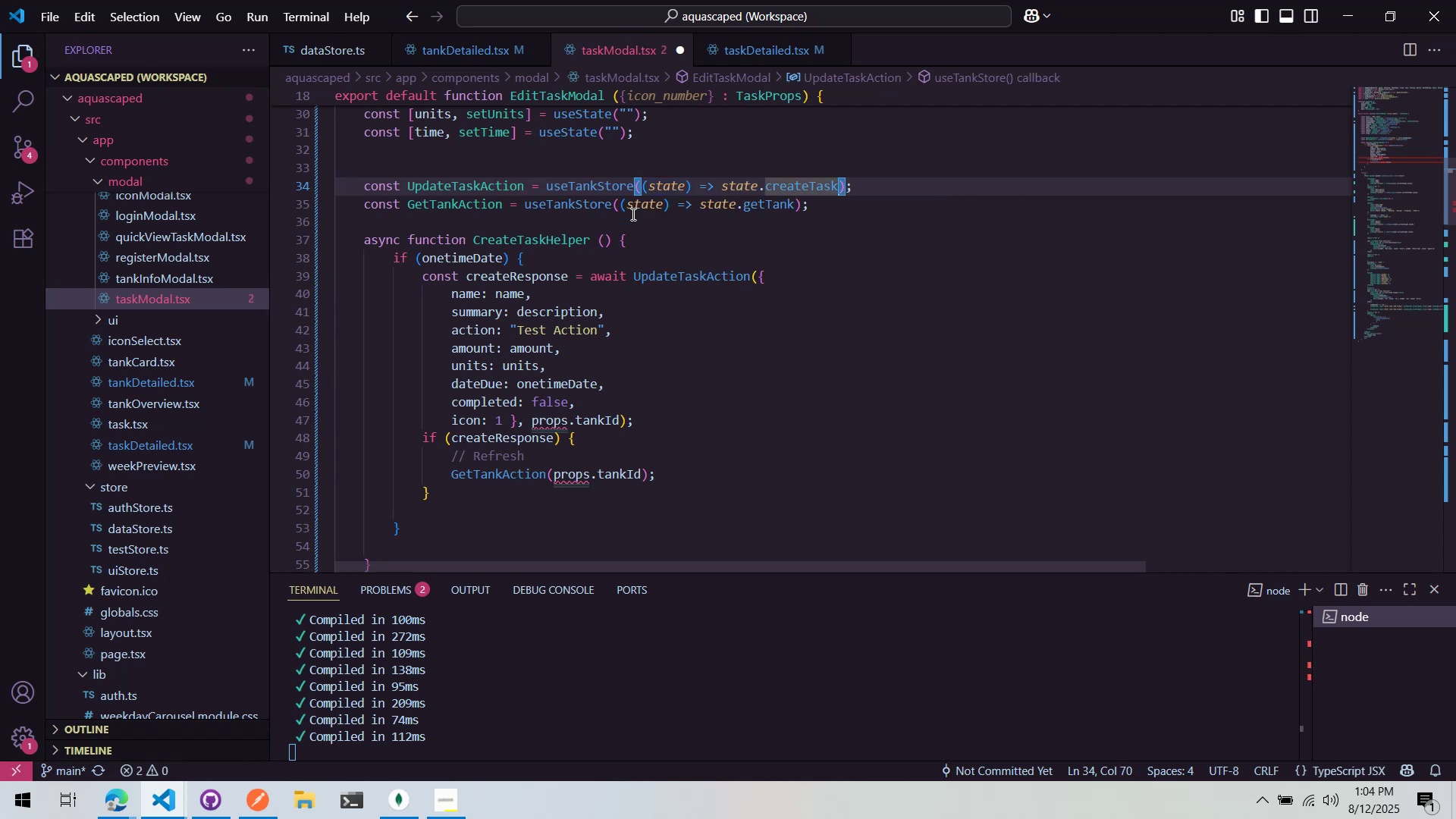 
key(Control+ArrowLeft)
 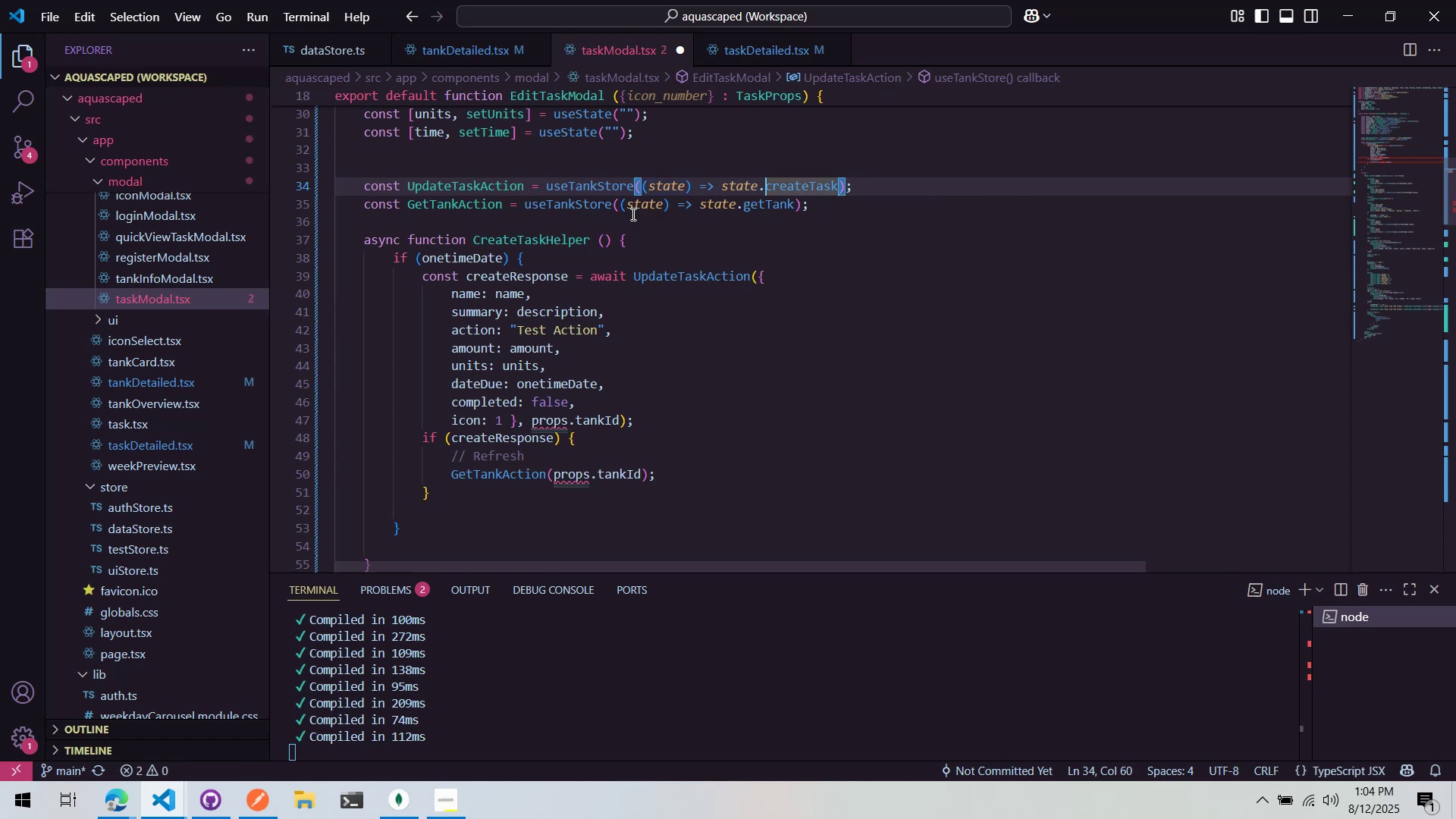 
key(Control+ArrowRight)
 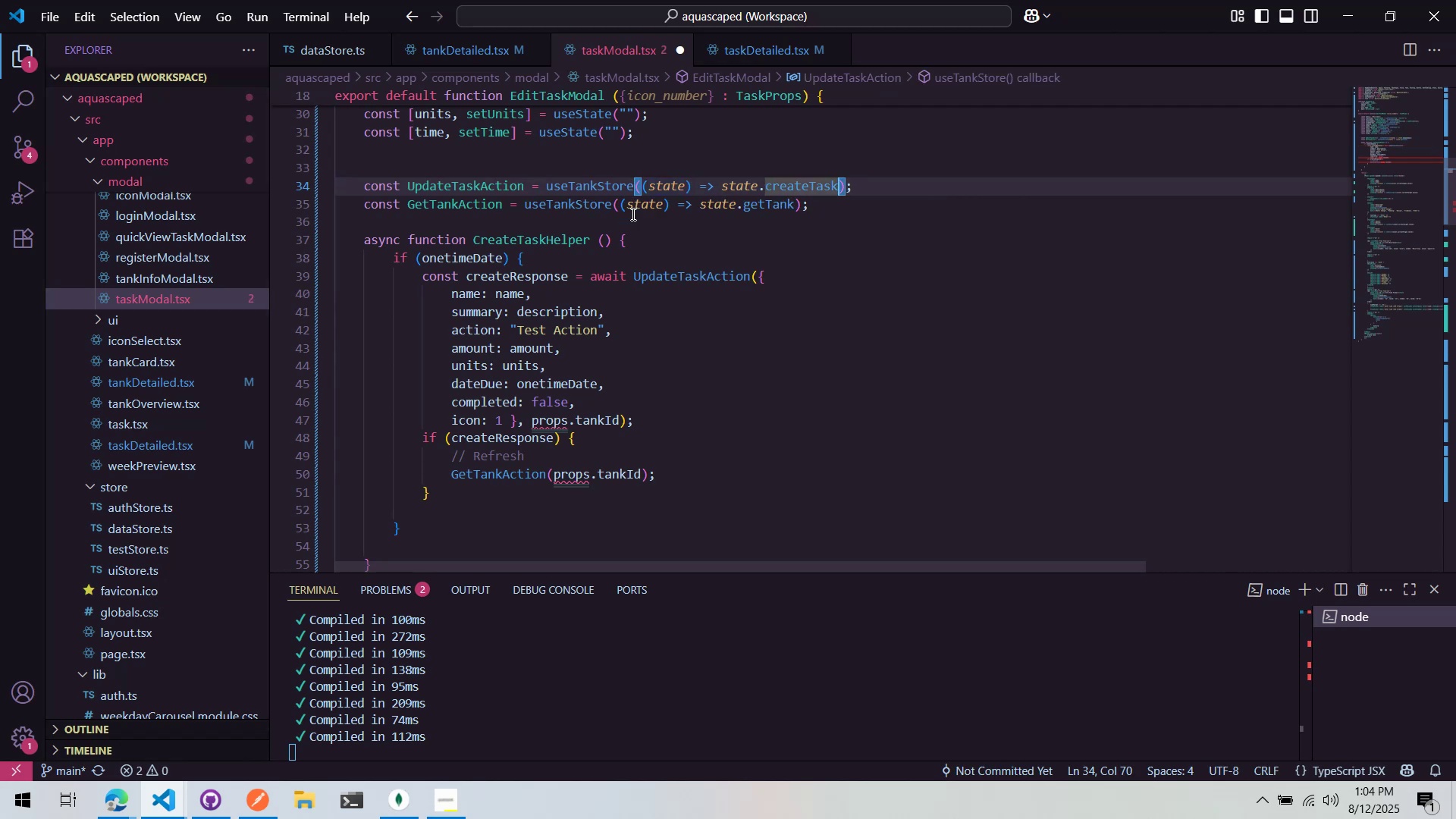 
key(Control+Backspace)
 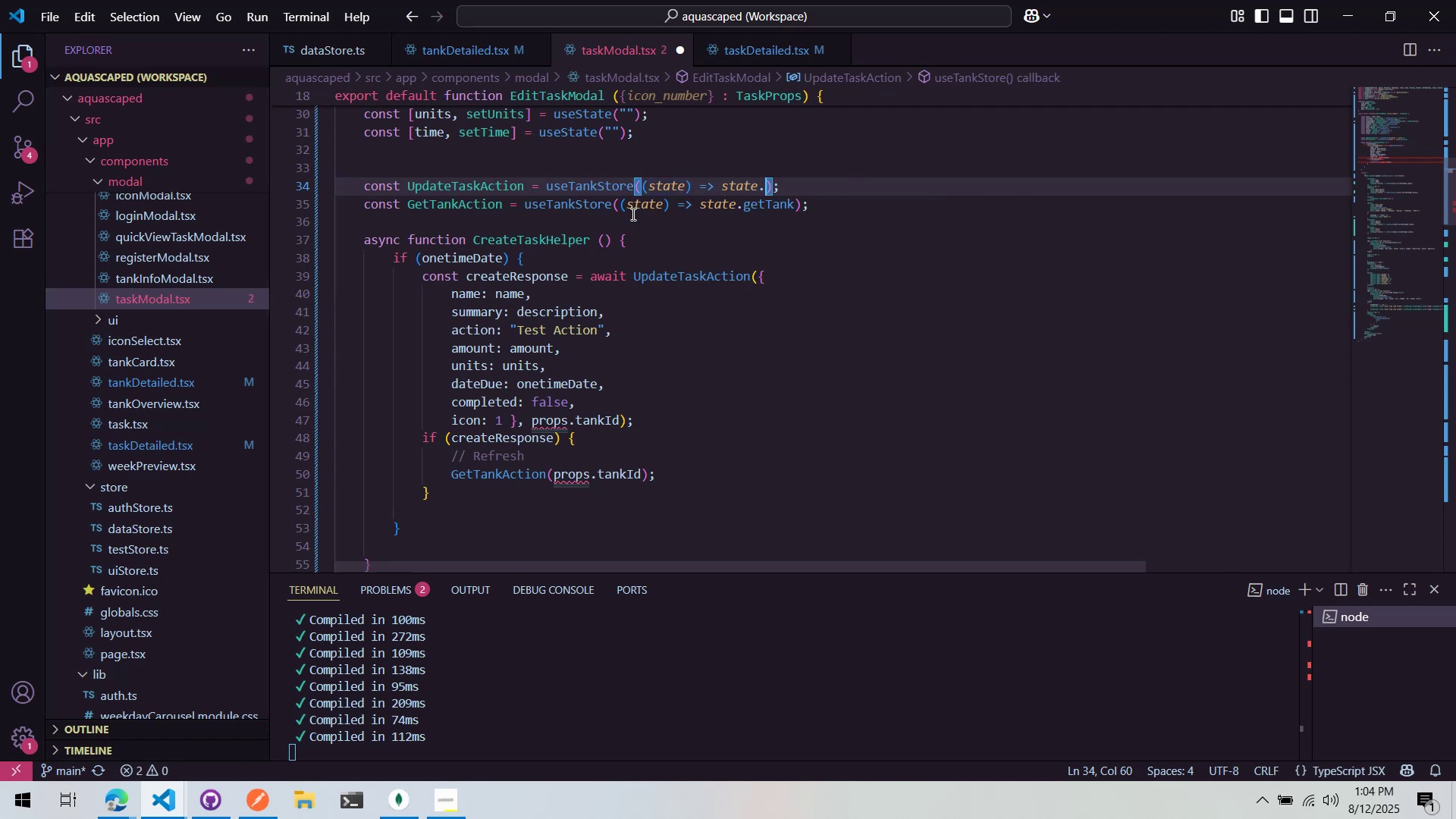 
hold_key(key=ShiftLeft, duration=0.31)
 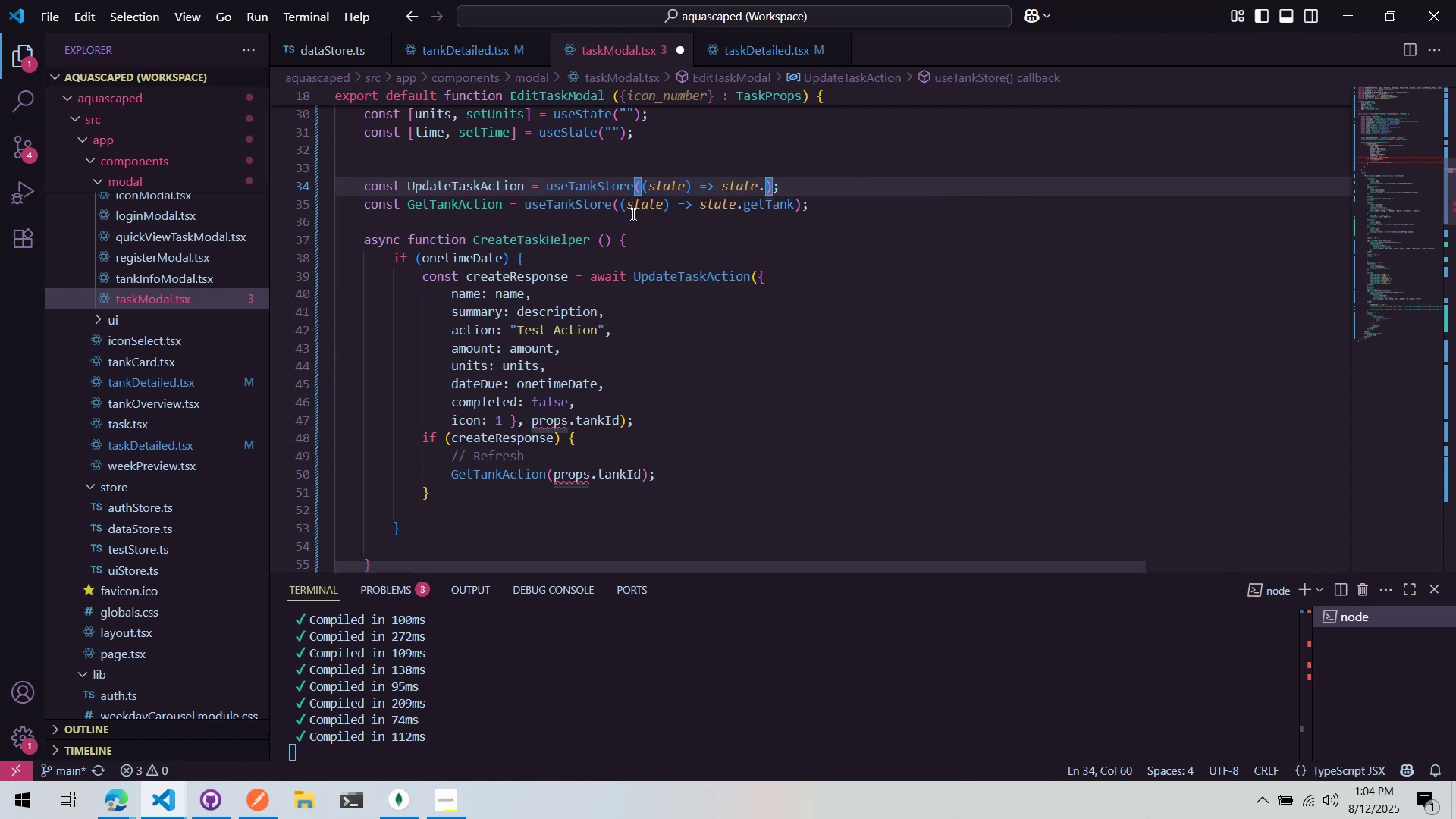 
hold_key(key=ShiftLeft, duration=1.53)
 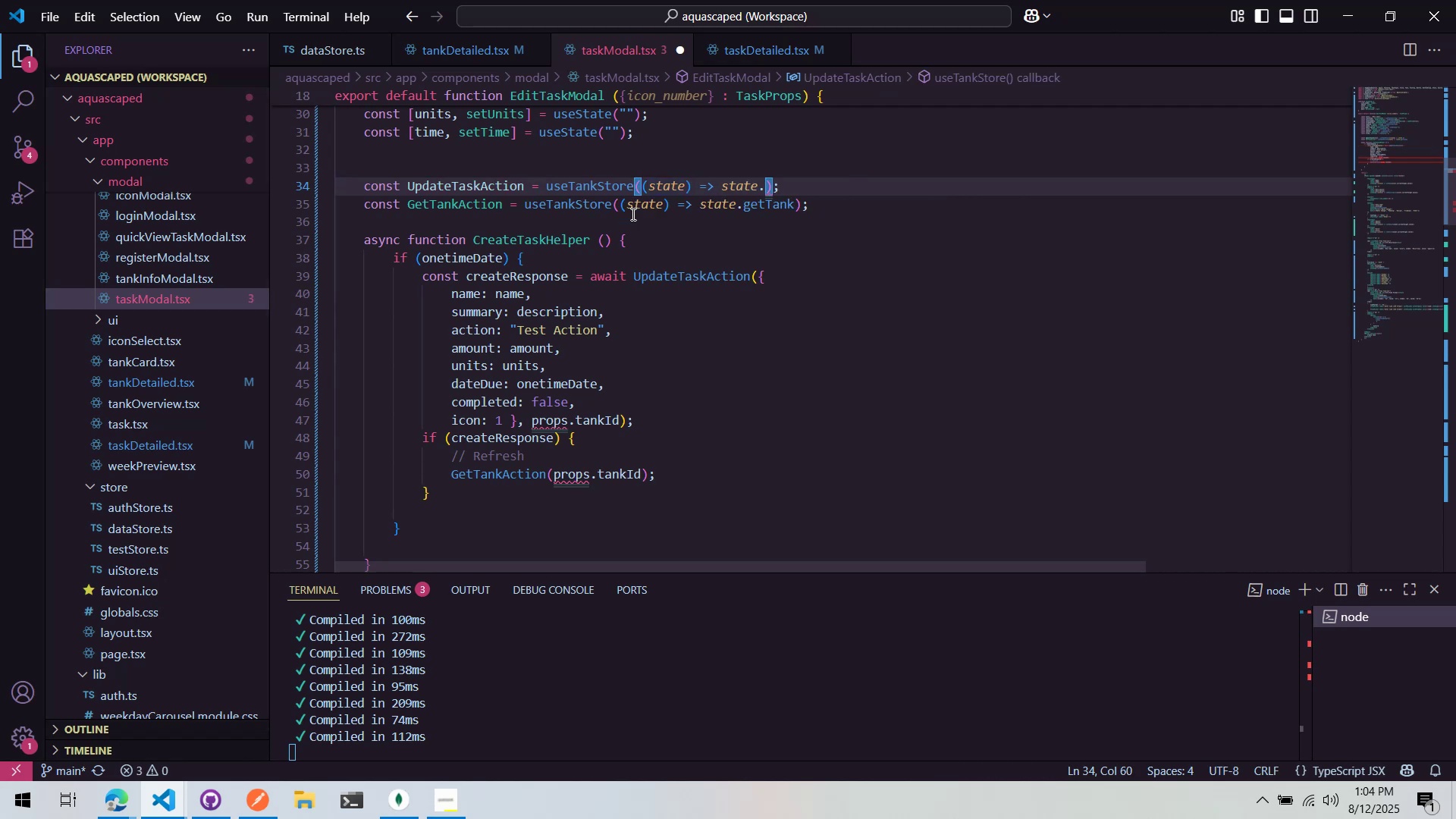 
hold_key(key=ShiftLeft, duration=1.1)
 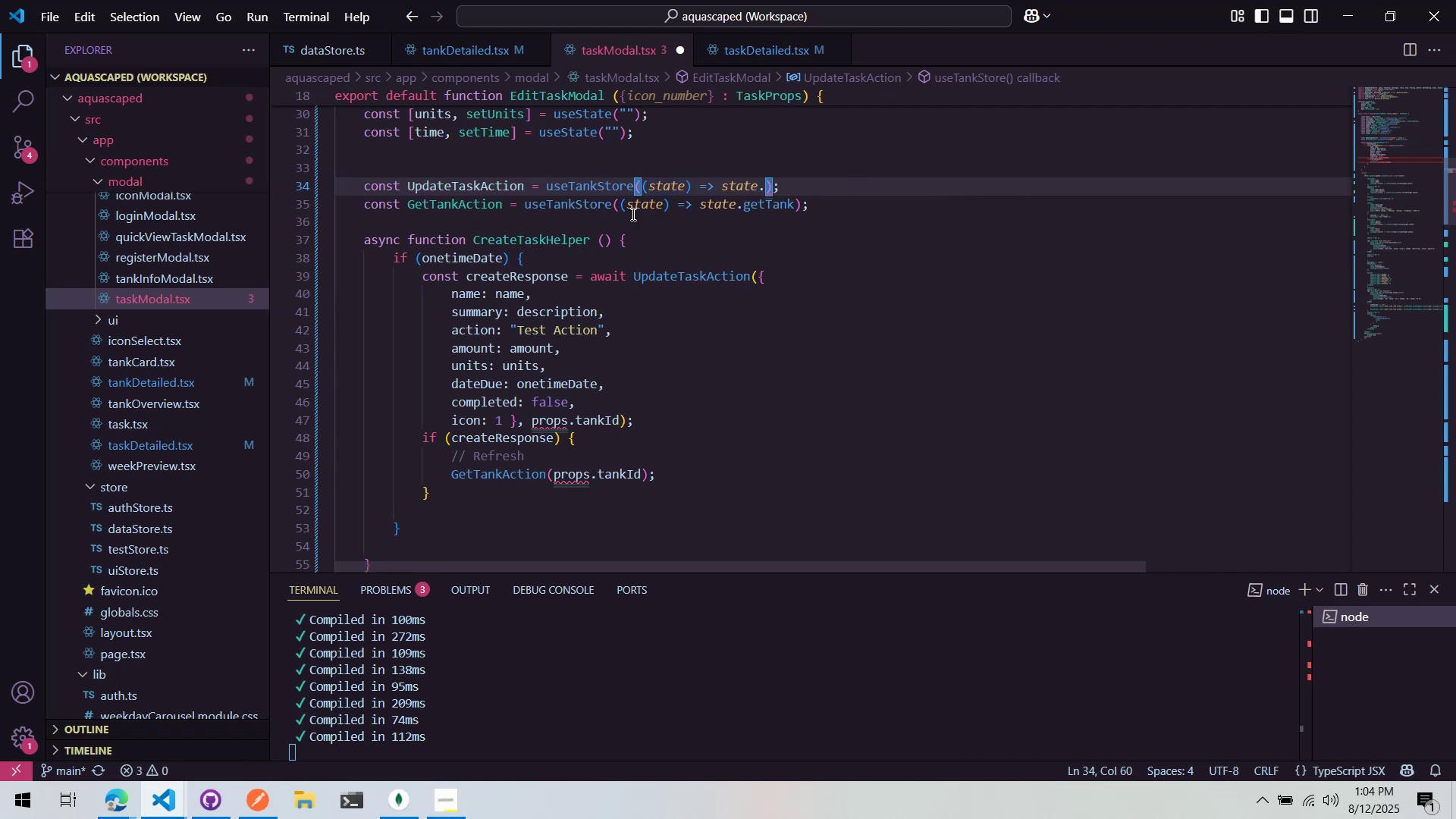 
type(updateTask)
 